 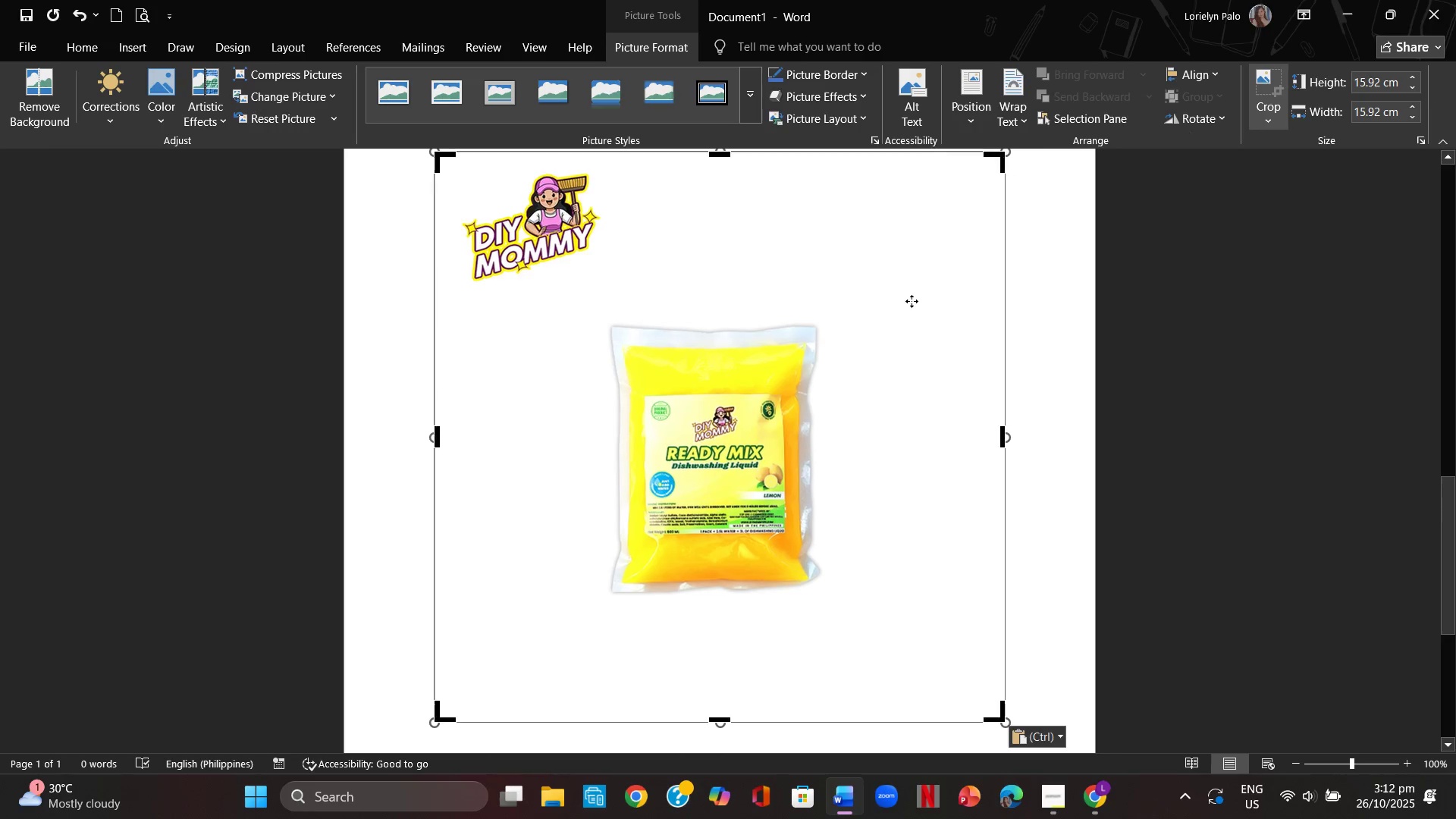 
scroll: coordinate [909, 306], scroll_direction: up, amount: 1.0
 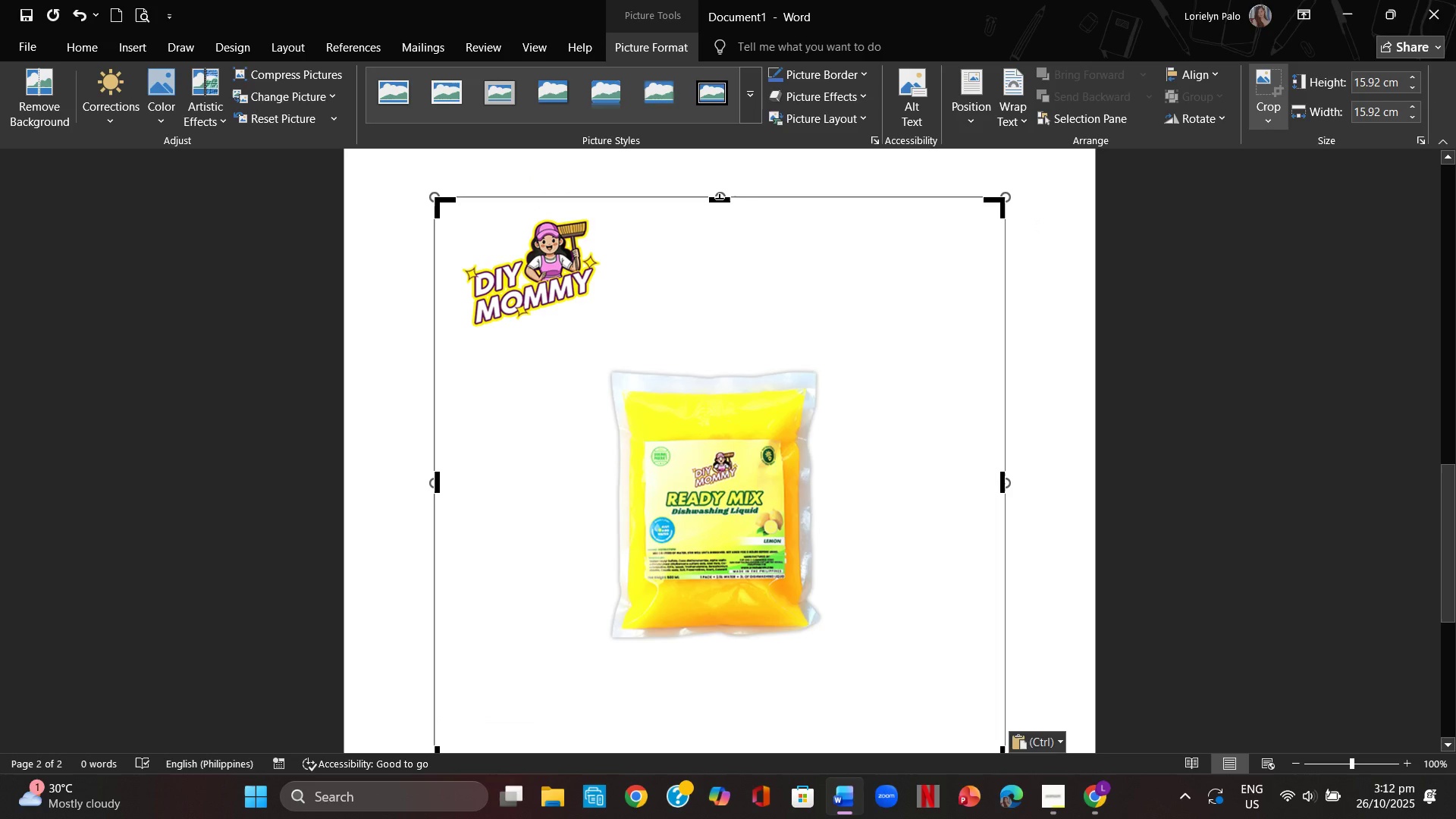 
left_click_drag(start_coordinate=[720, 199], to_coordinate=[720, 352])
 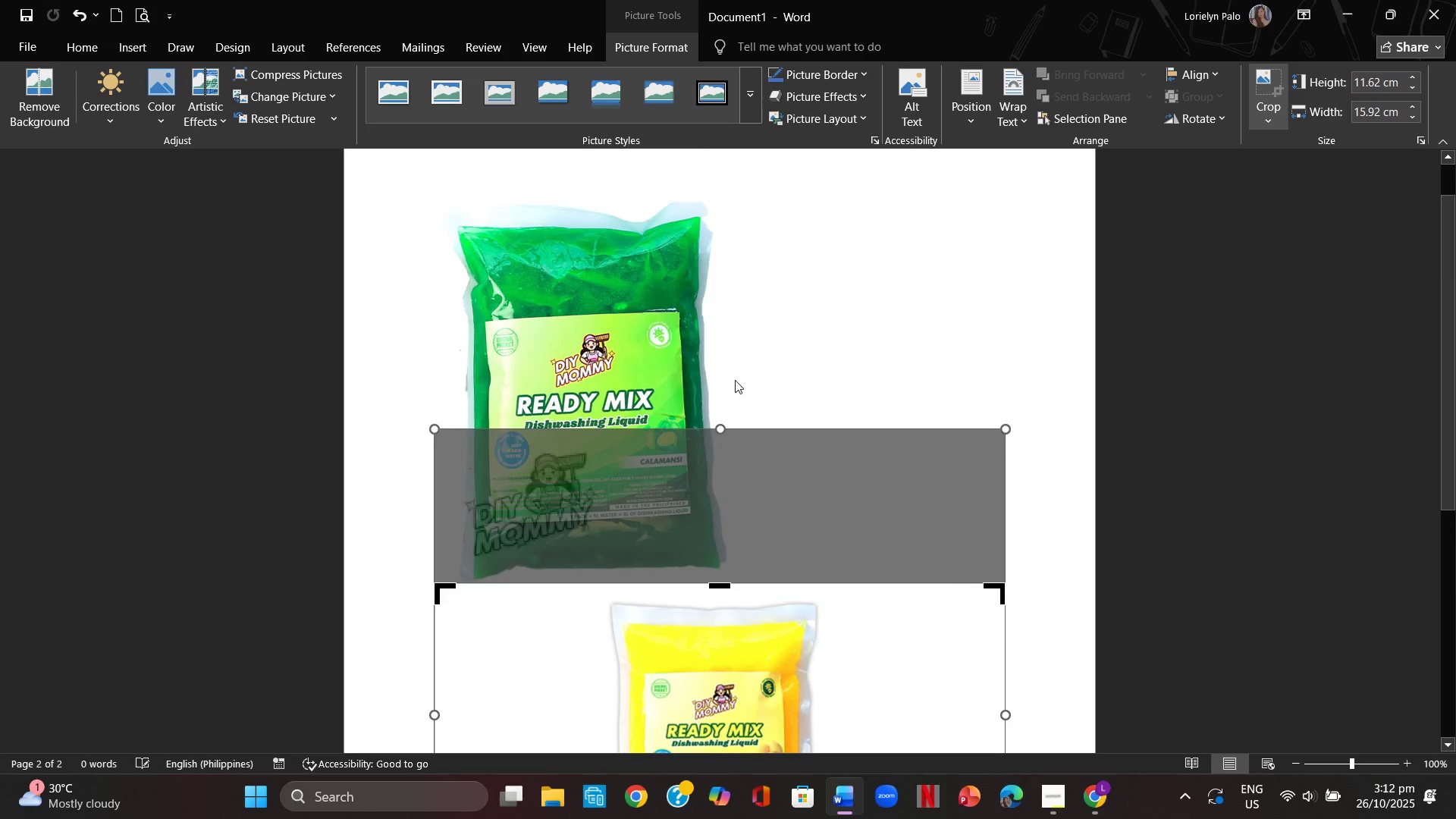 
scroll: coordinate [742, 385], scroll_direction: down, amount: 8.0
 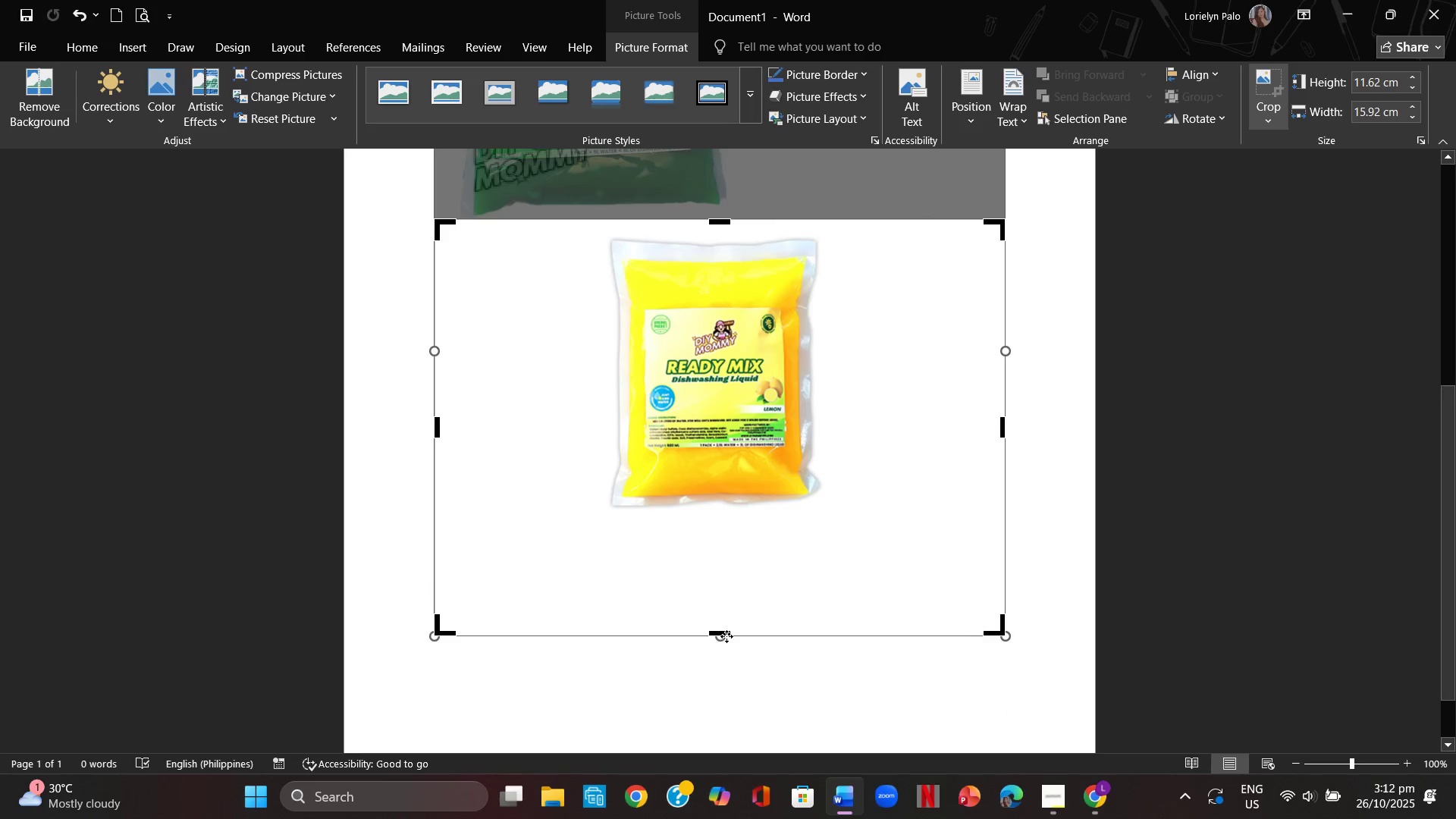 
left_click_drag(start_coordinate=[719, 632], to_coordinate=[738, 513])
 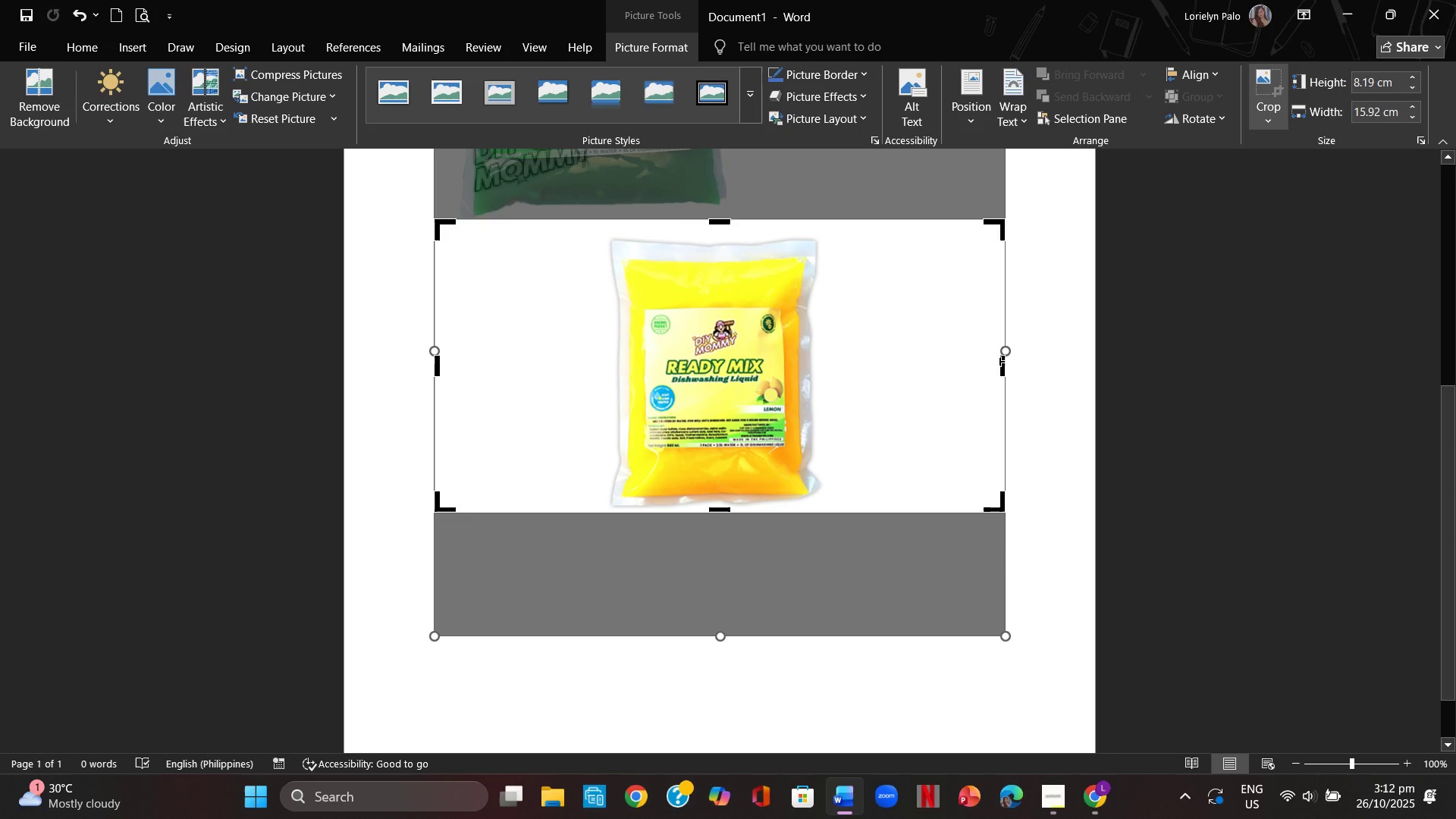 
left_click_drag(start_coordinate=[999, 361], to_coordinate=[827, 414])
 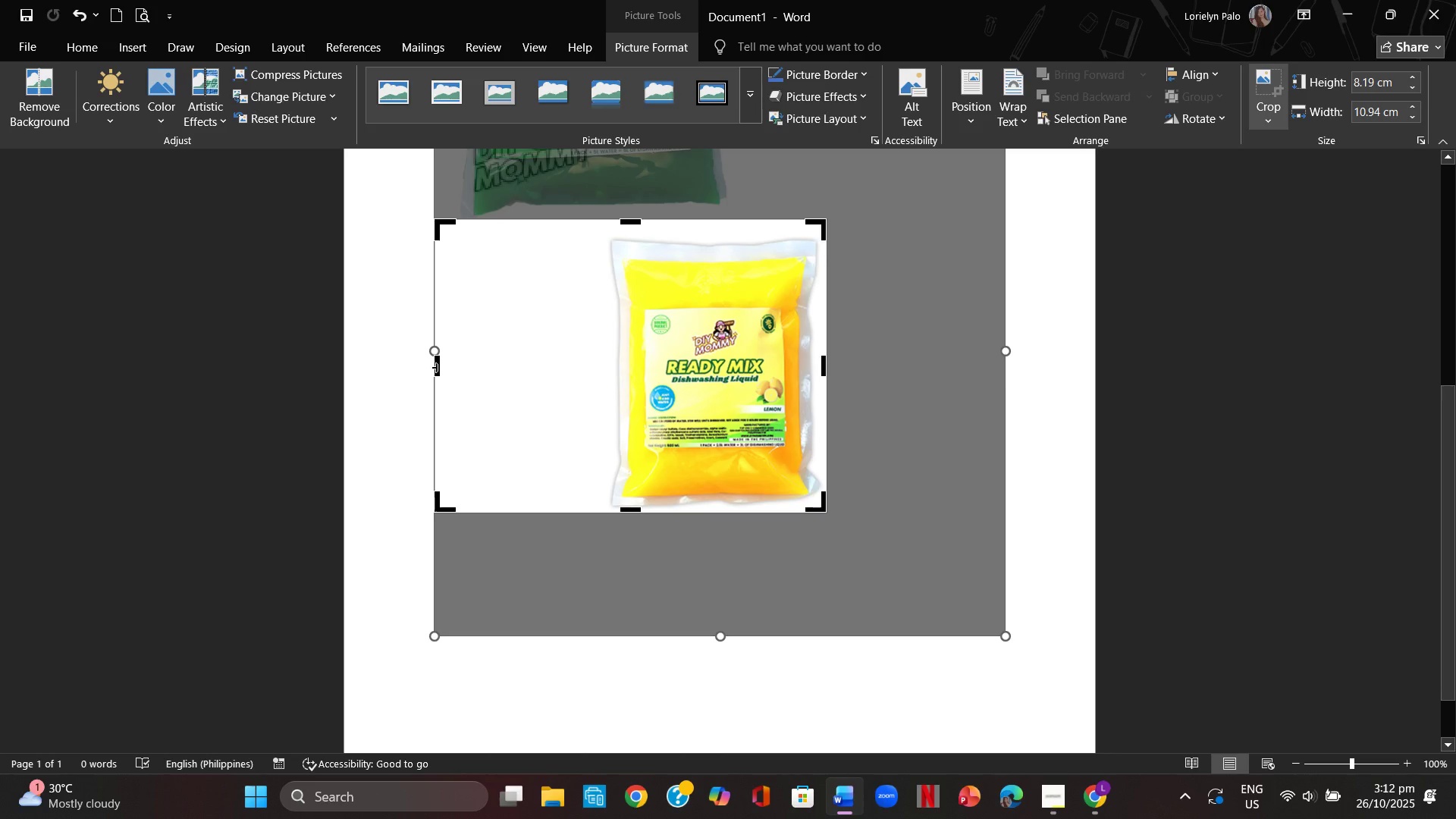 
left_click_drag(start_coordinate=[437, 367], to_coordinate=[601, 409])
 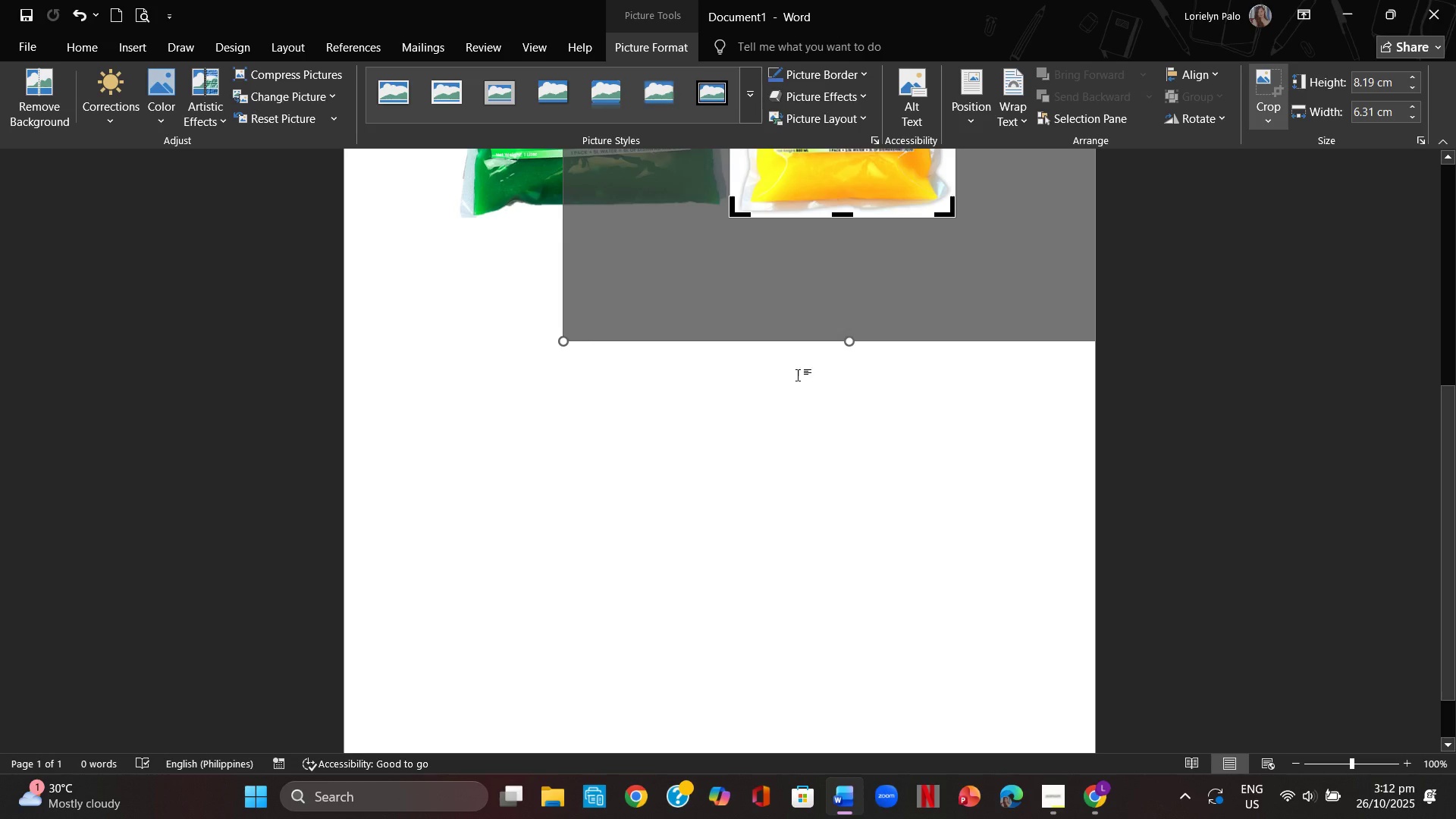 
scroll: coordinate [805, 371], scroll_direction: up, amount: 7.0
 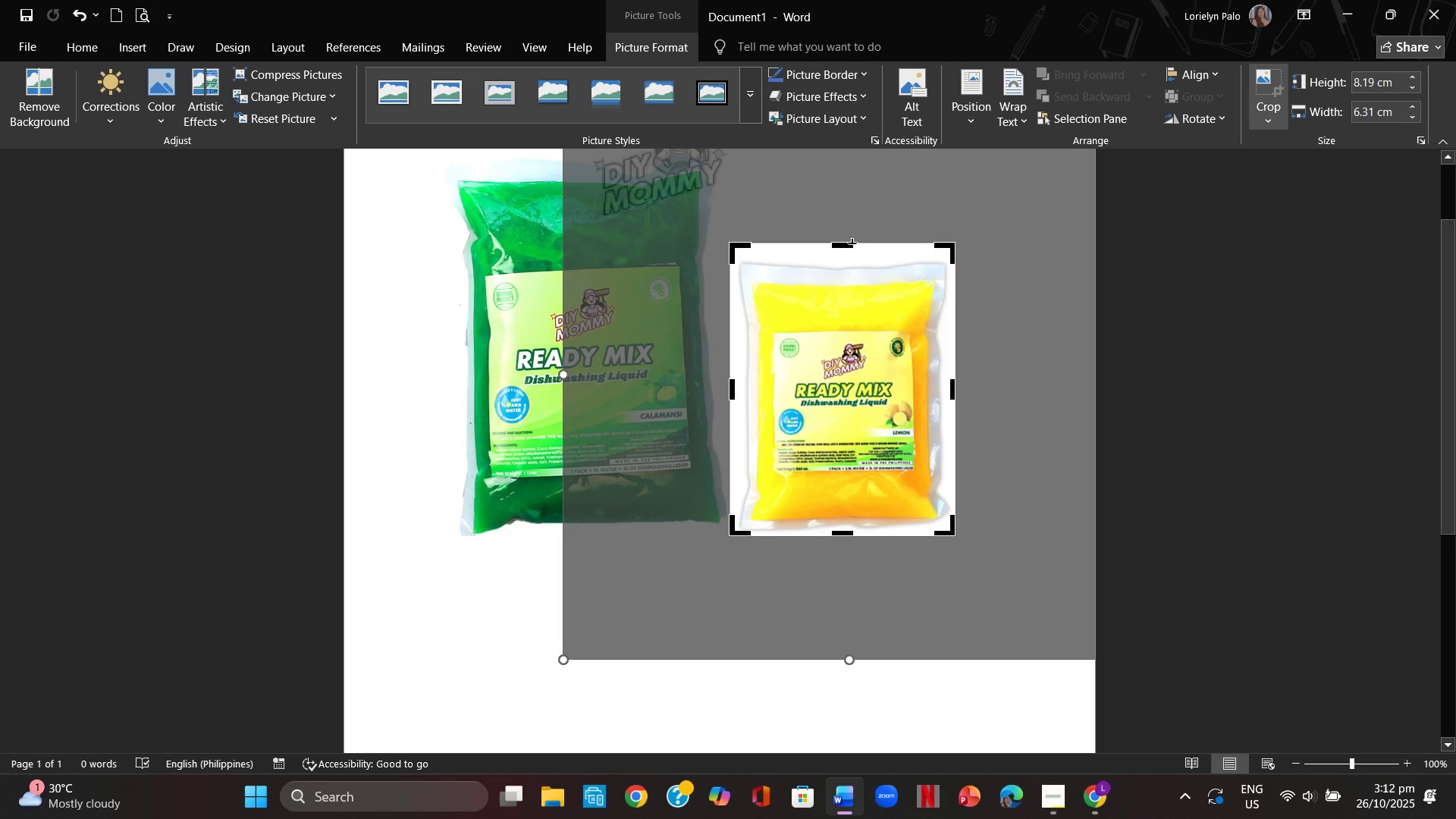 
left_click_drag(start_coordinate=[852, 243], to_coordinate=[848, 257])
 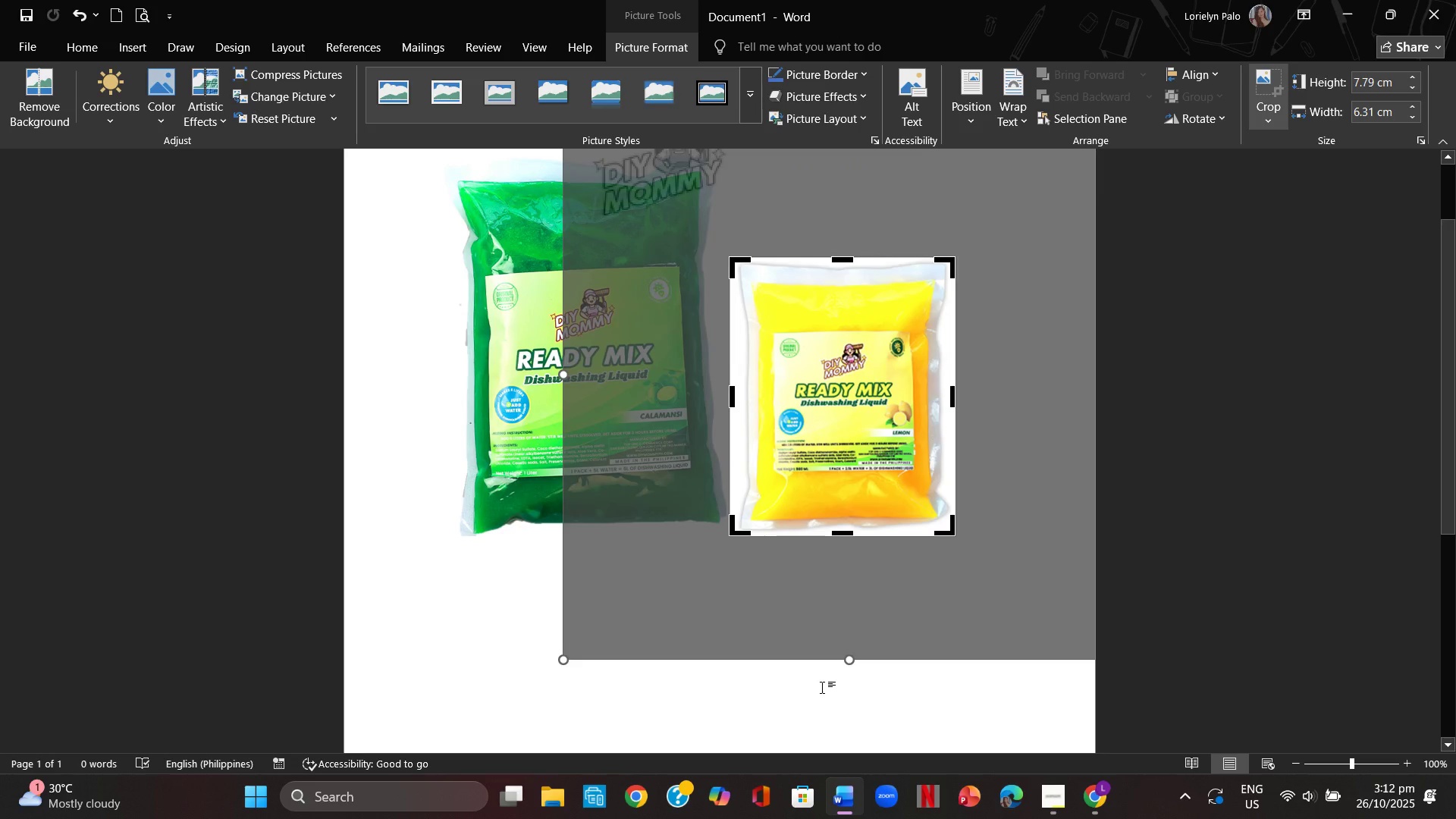 
left_click([824, 694])
 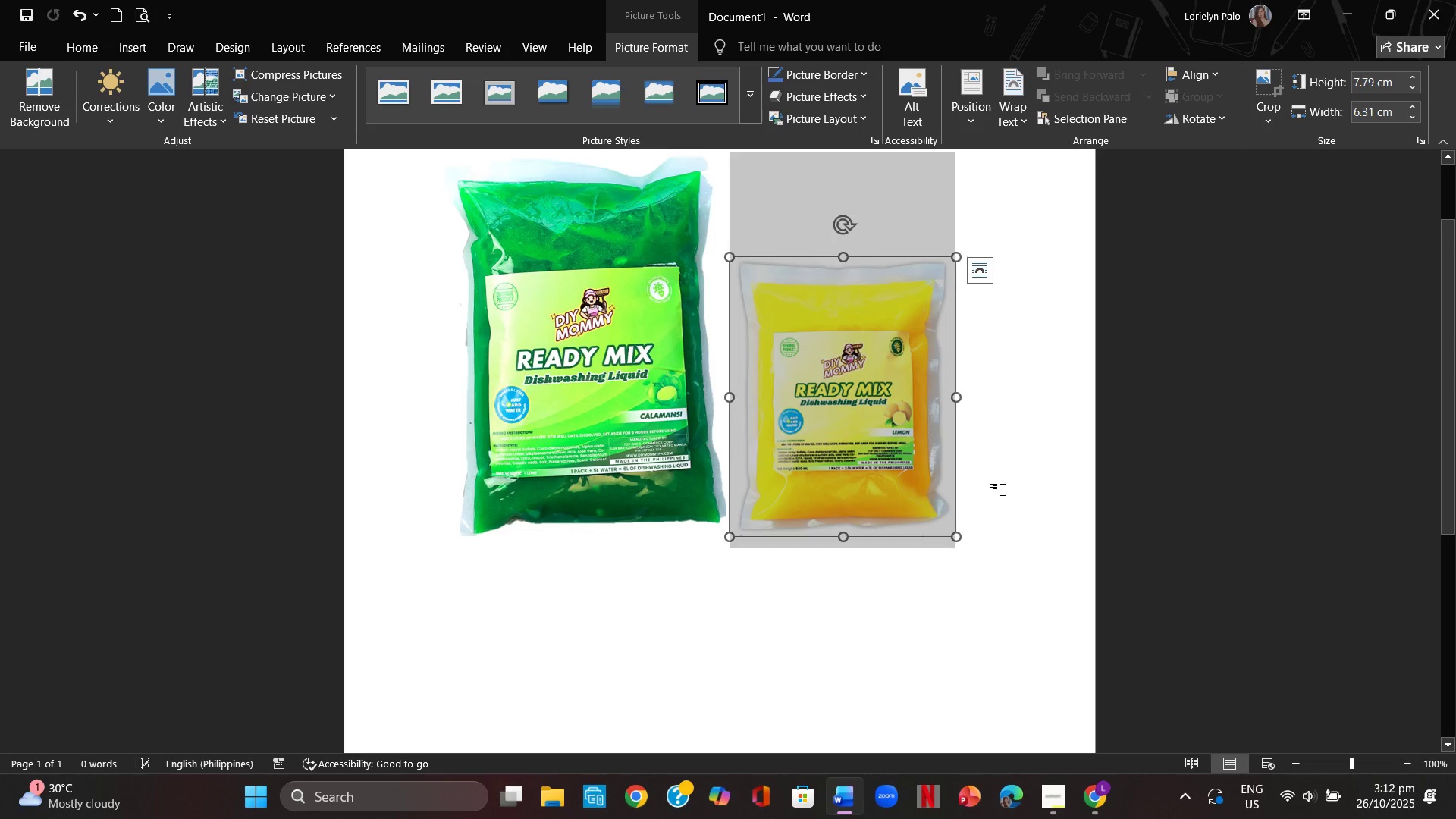 
left_click([1003, 489])
 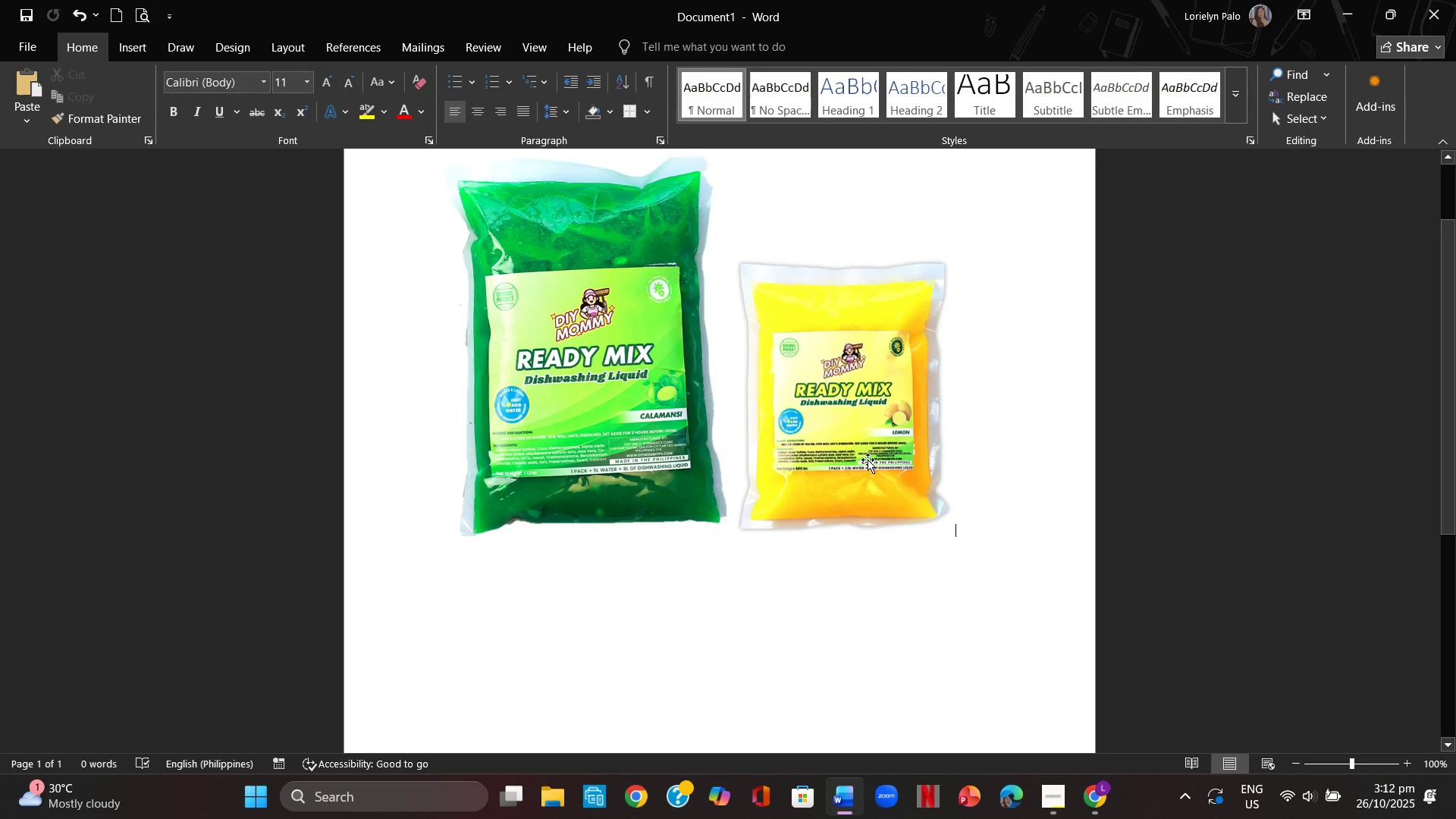 
left_click([868, 460])
 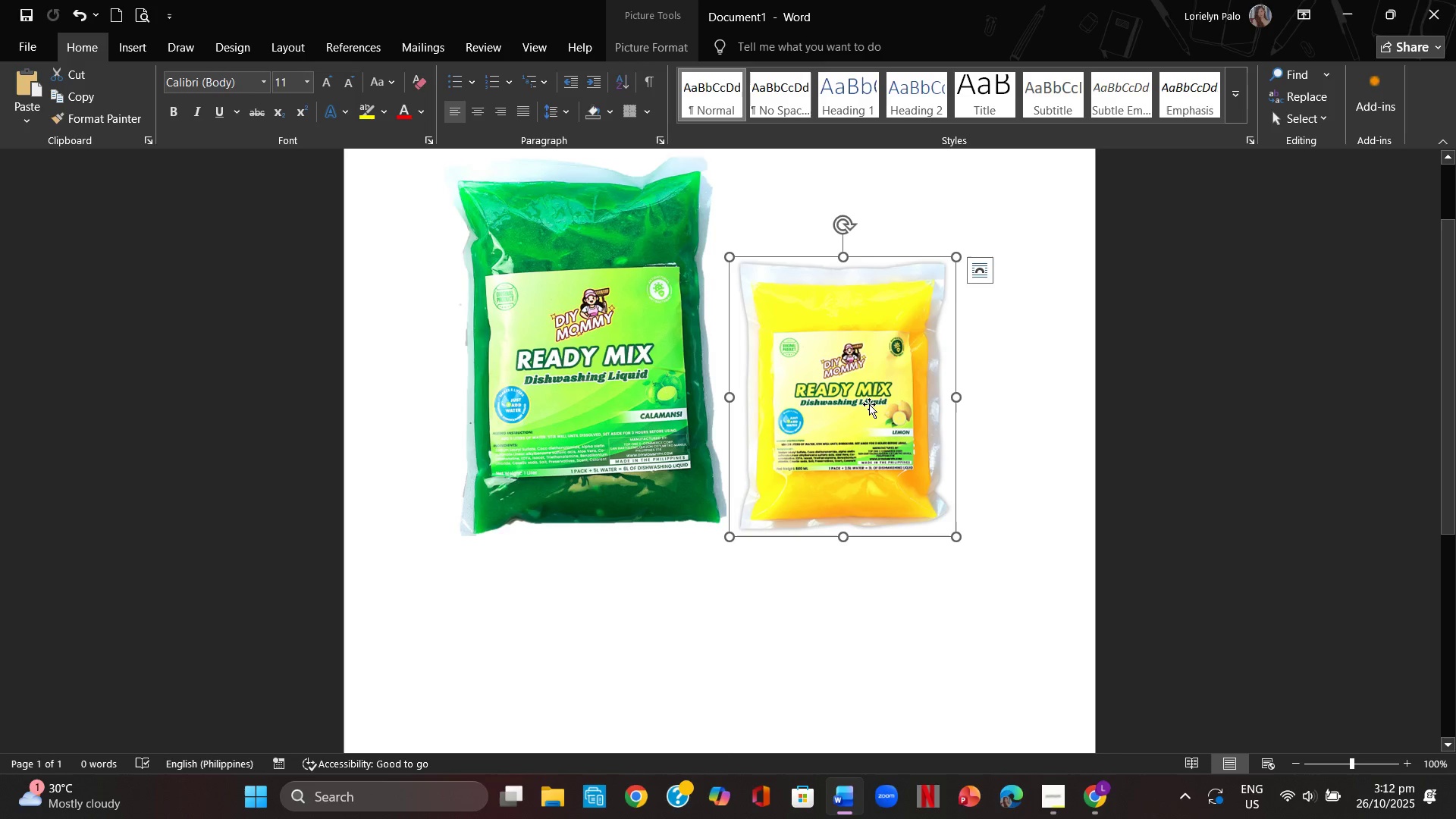 
left_click([869, 404])
 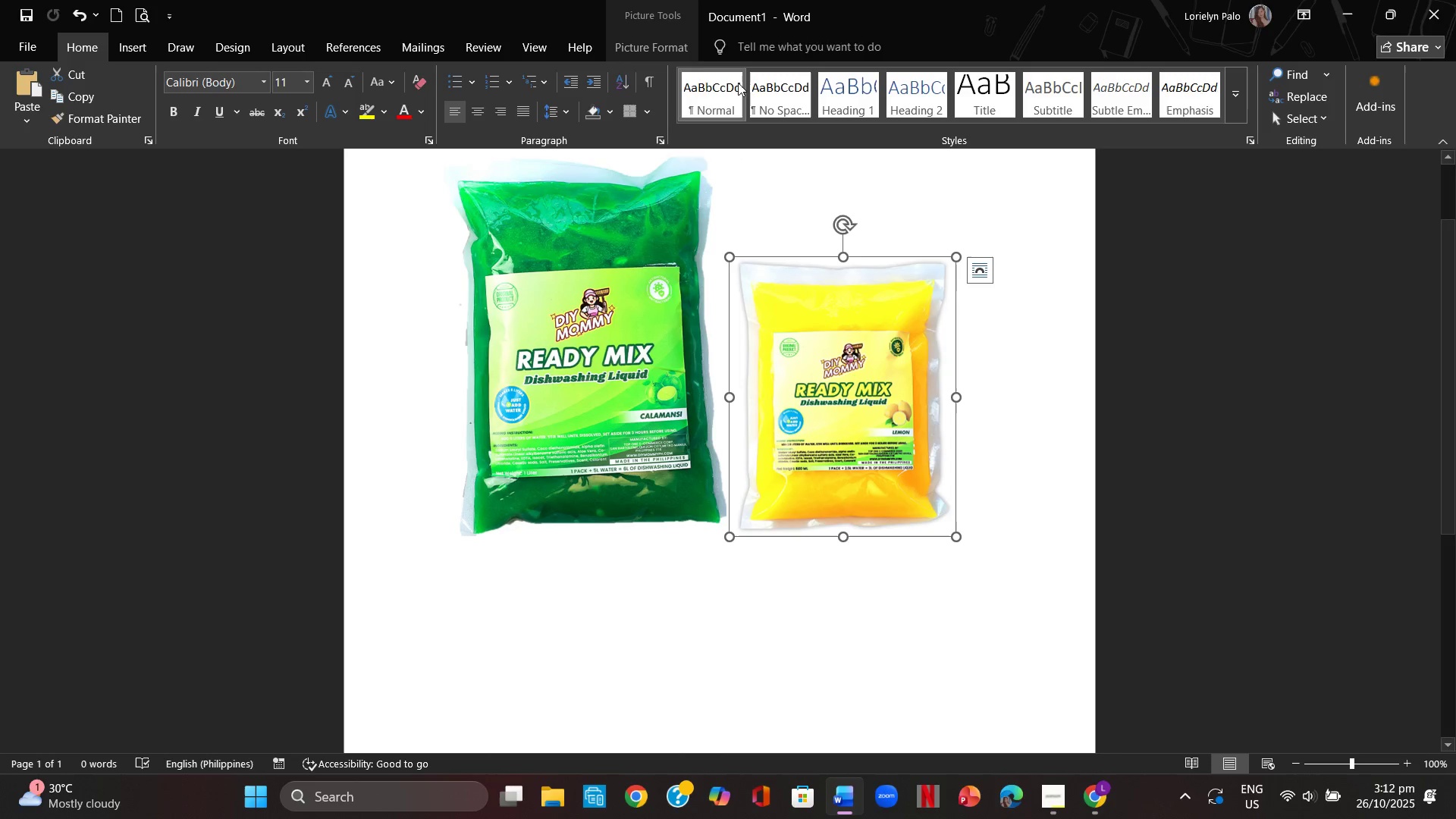 
left_click([690, 55])
 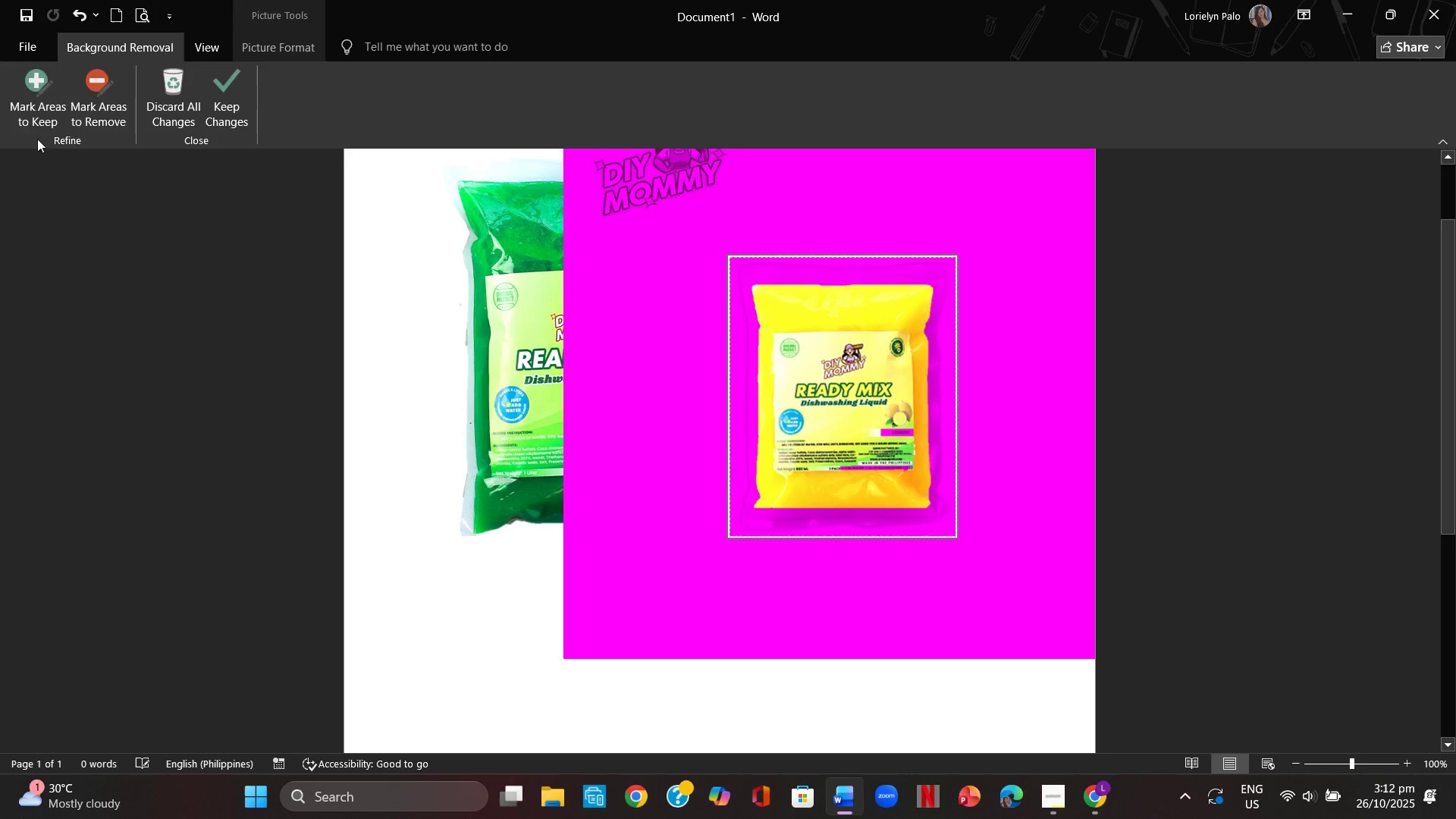 
left_click([27, 102])
 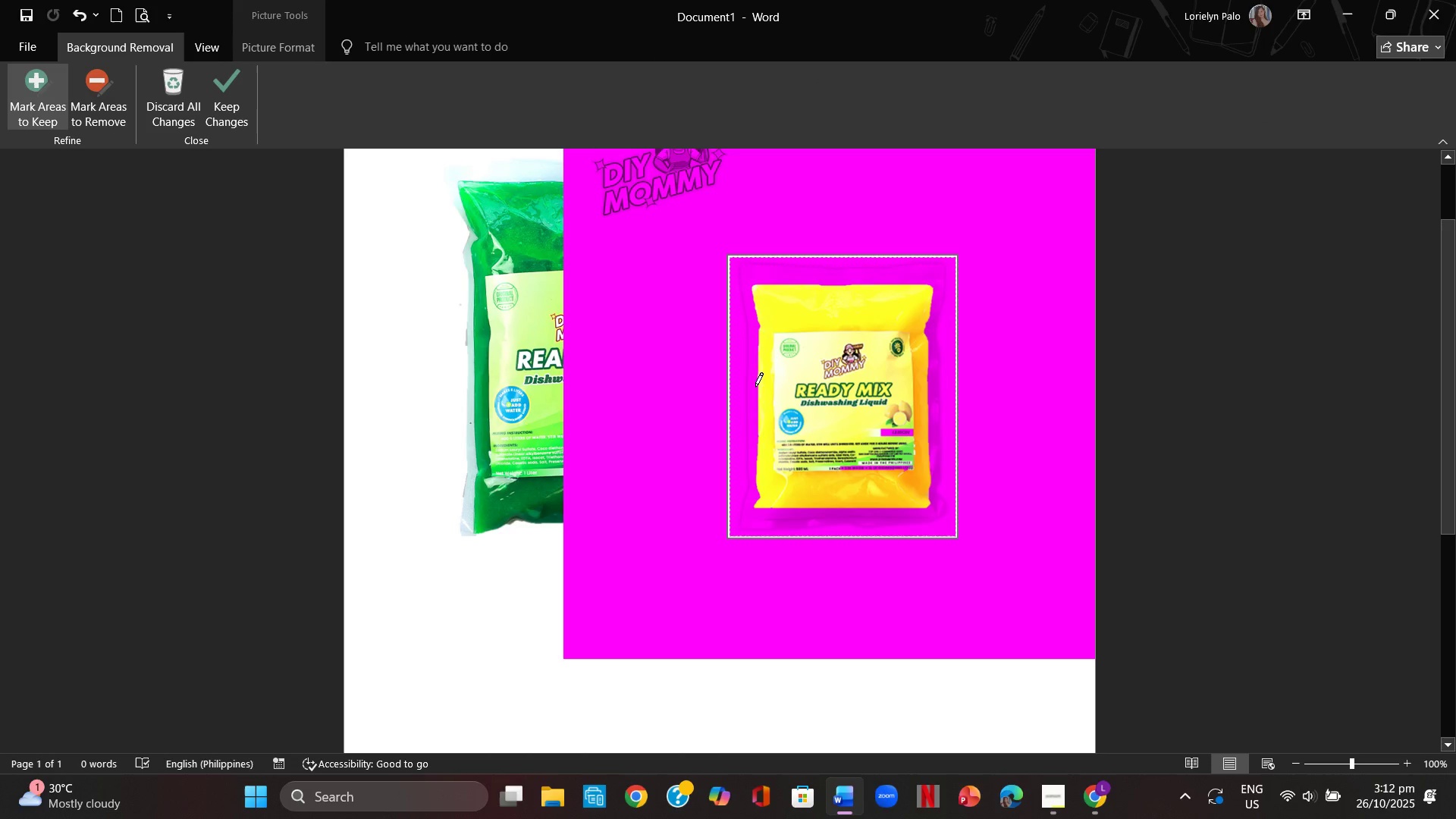 
left_click_drag(start_coordinate=[751, 386], to_coordinate=[756, 438])
 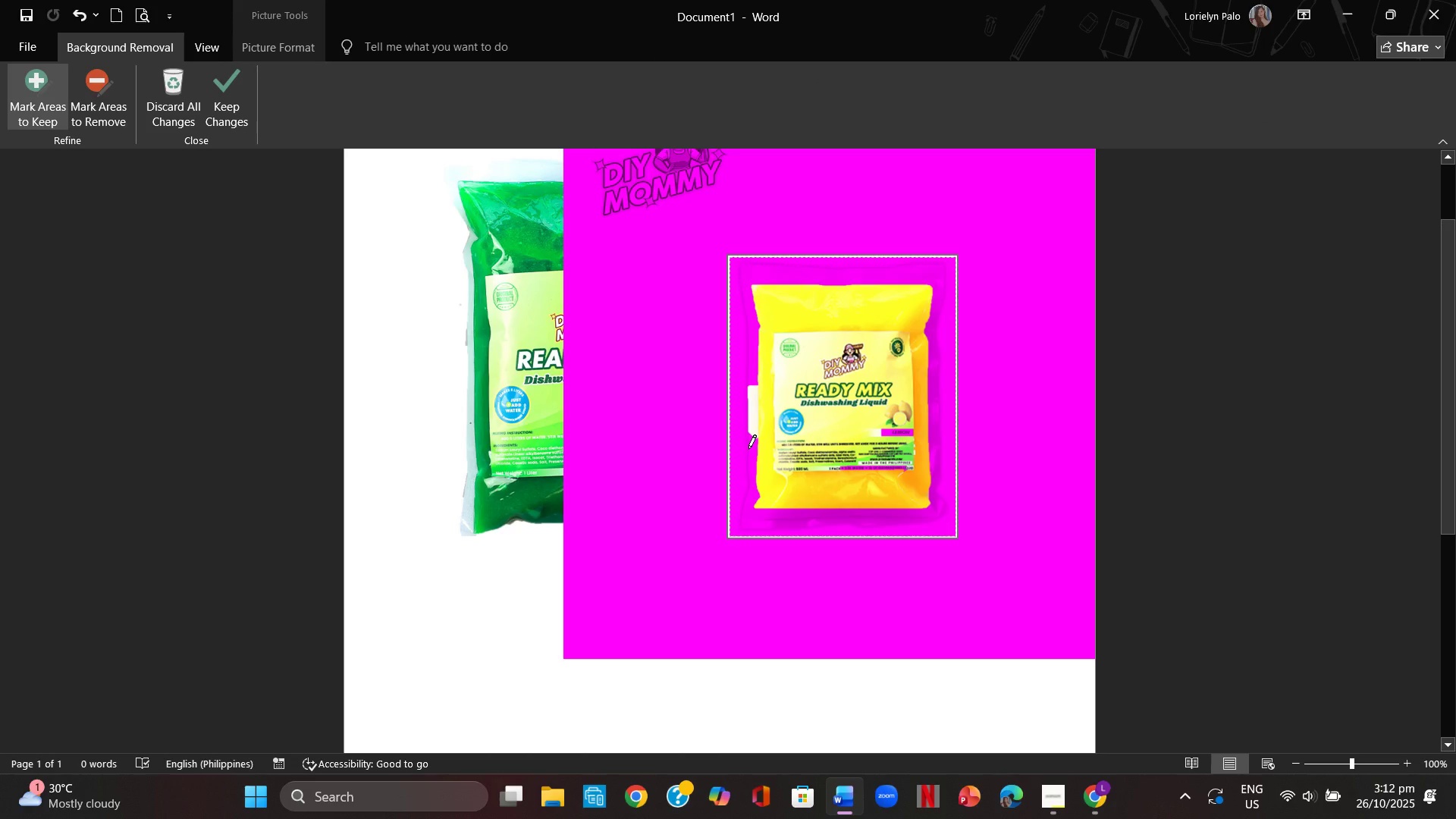 
left_click_drag(start_coordinate=[750, 444], to_coordinate=[748, 492])
 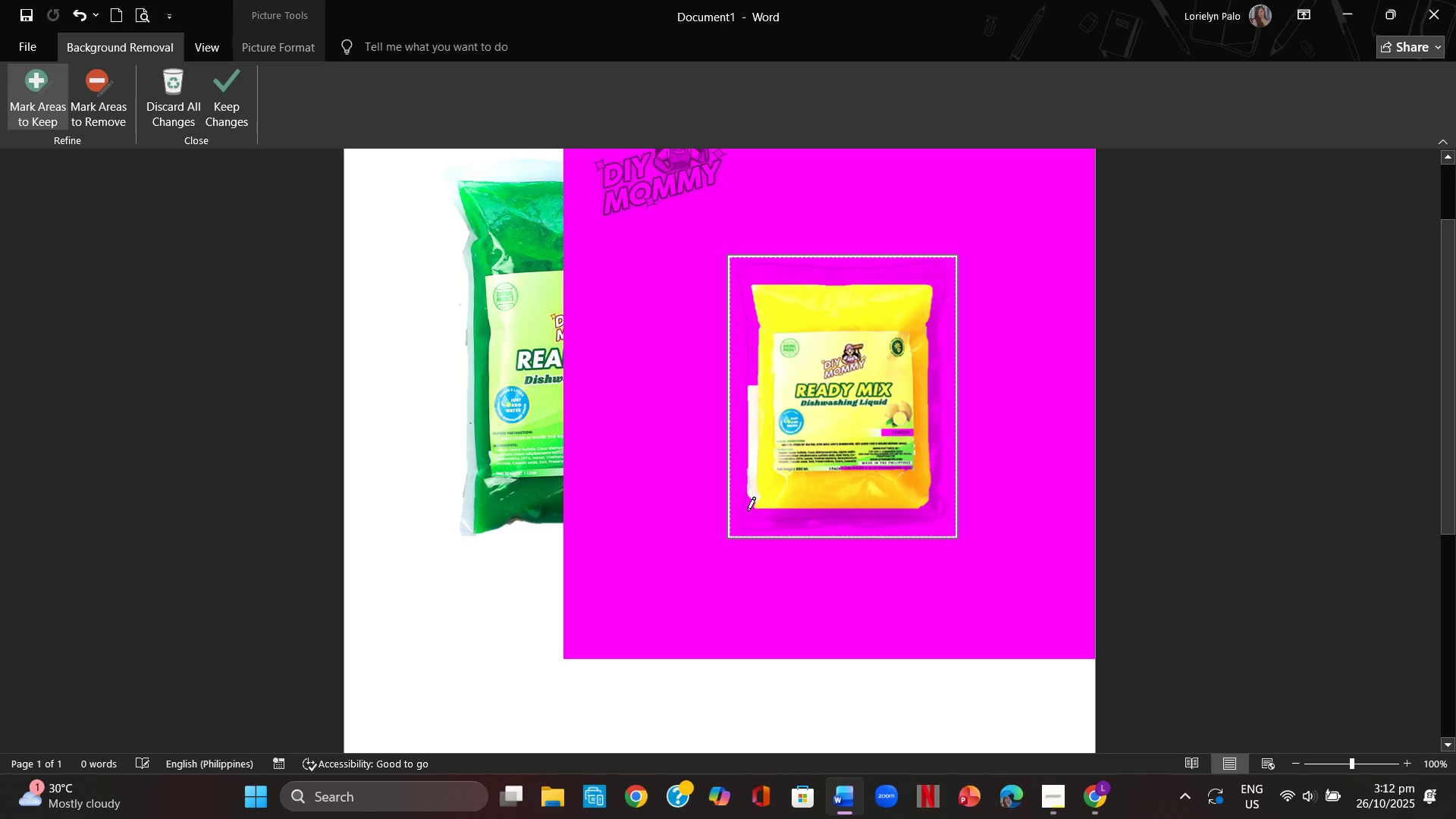 
left_click_drag(start_coordinate=[748, 511], to_coordinate=[746, 525])
 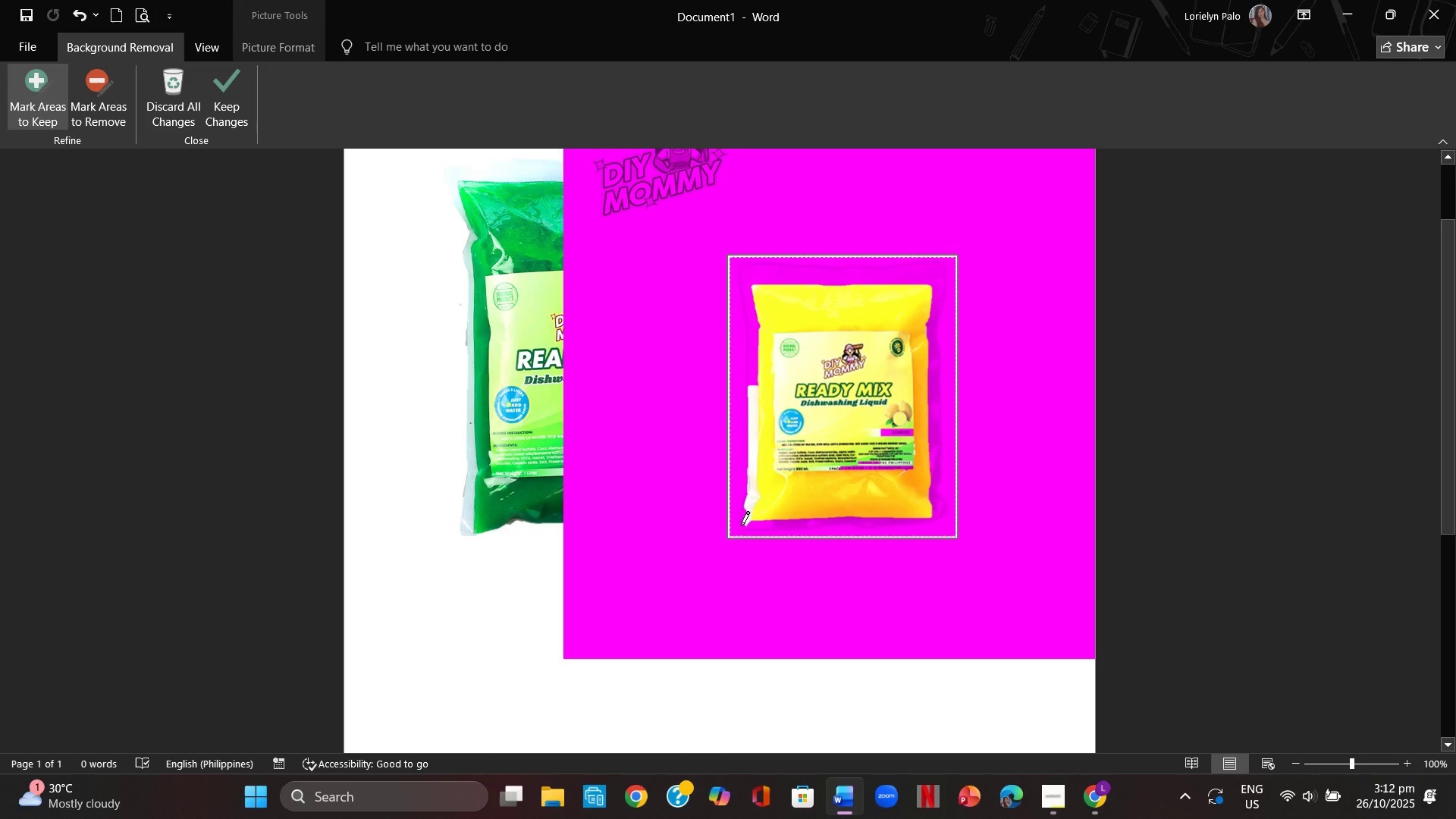 
left_click([742, 523])
 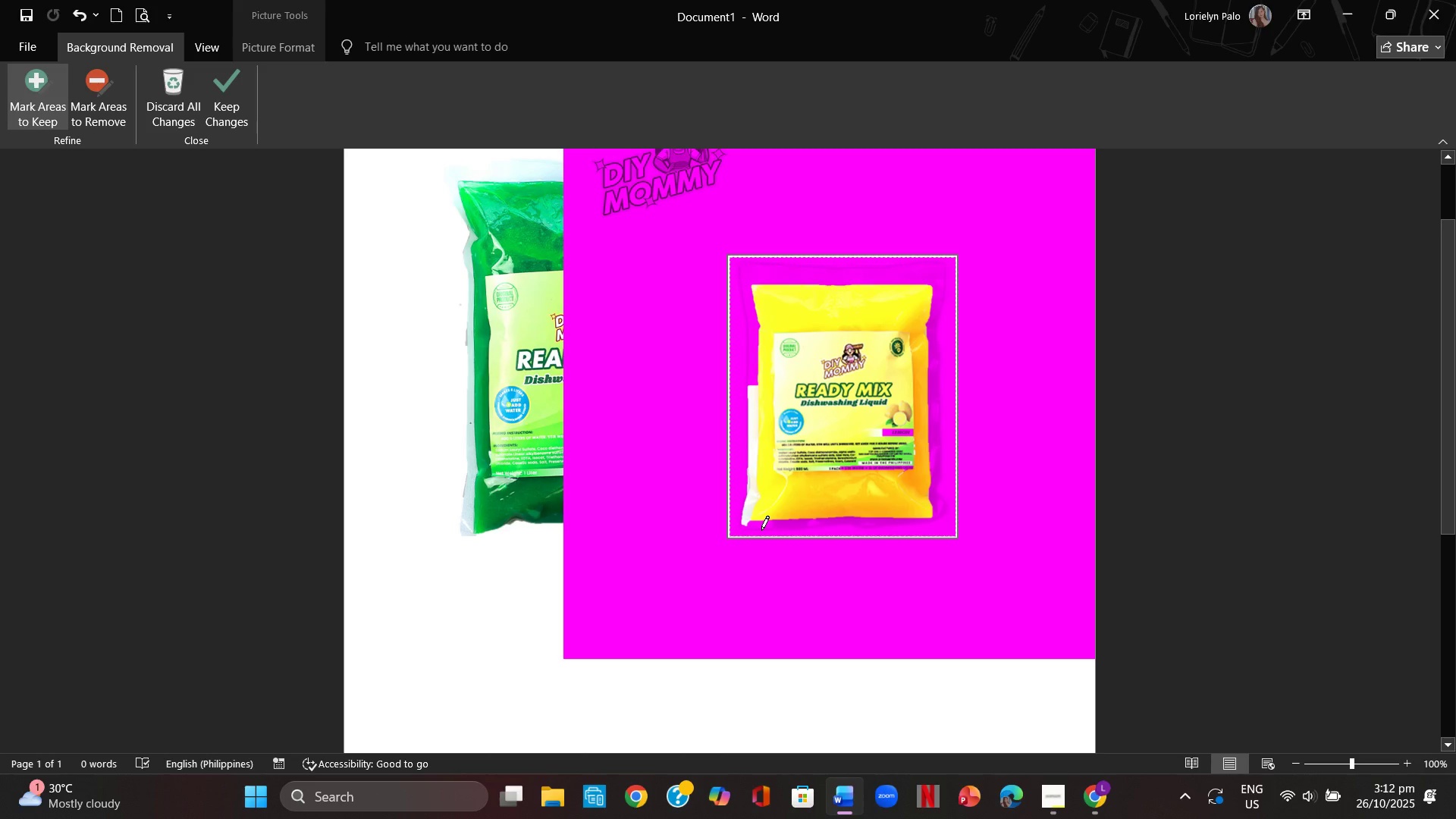 
left_click_drag(start_coordinate=[761, 530], to_coordinate=[824, 524])
 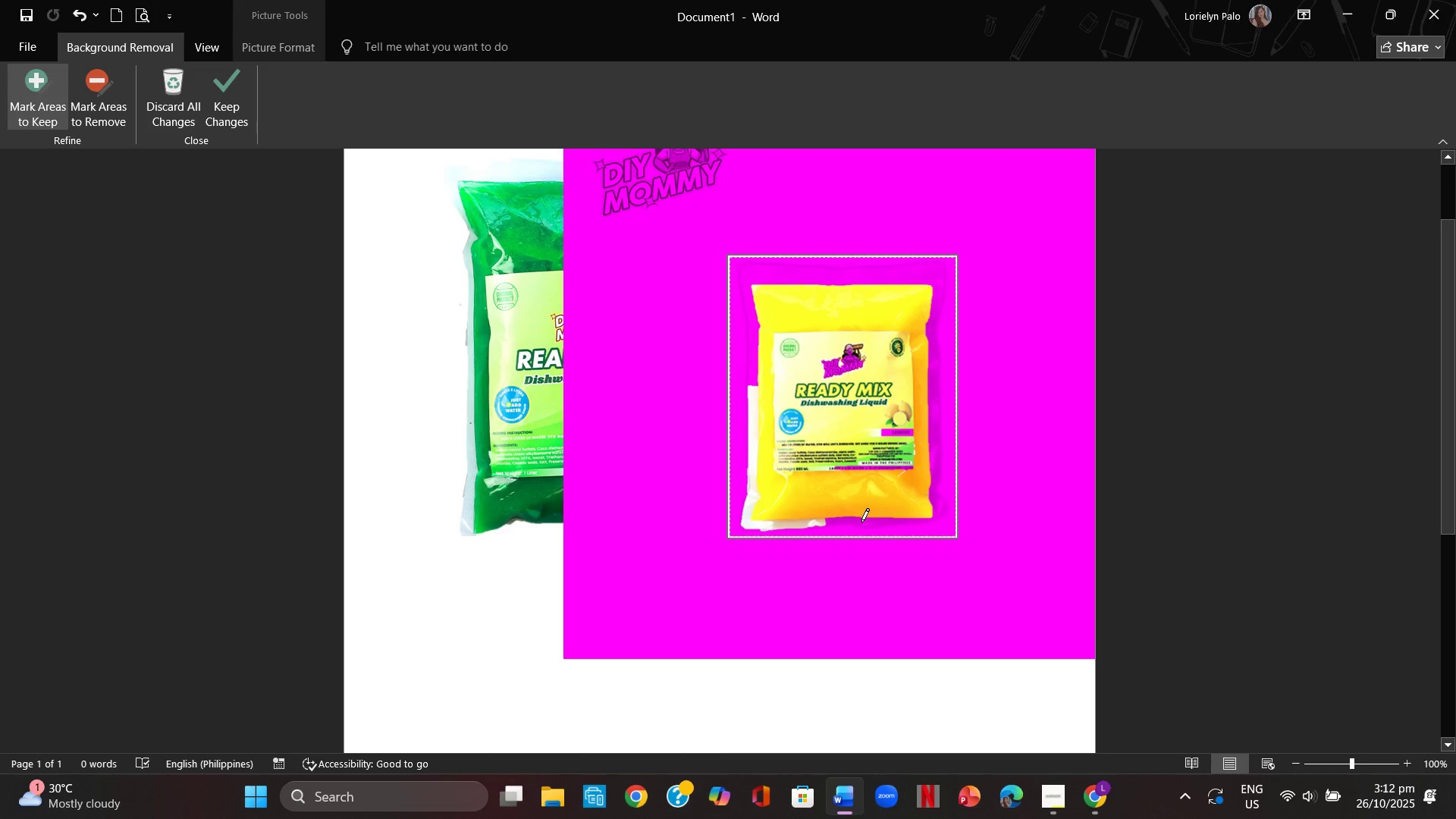 
left_click_drag(start_coordinate=[861, 523], to_coordinate=[925, 520])
 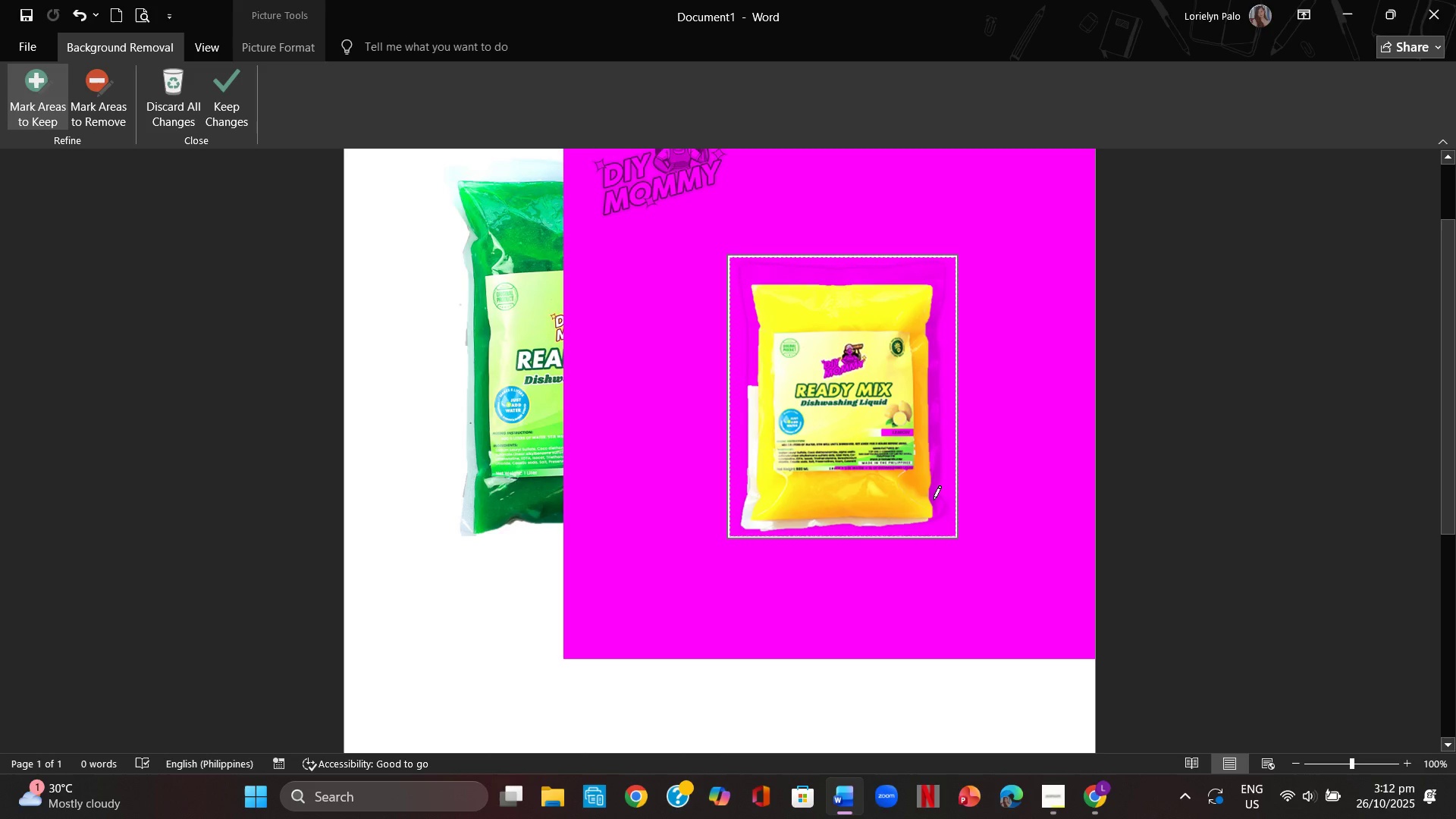 
left_click_drag(start_coordinate=[934, 500], to_coordinate=[941, 510])
 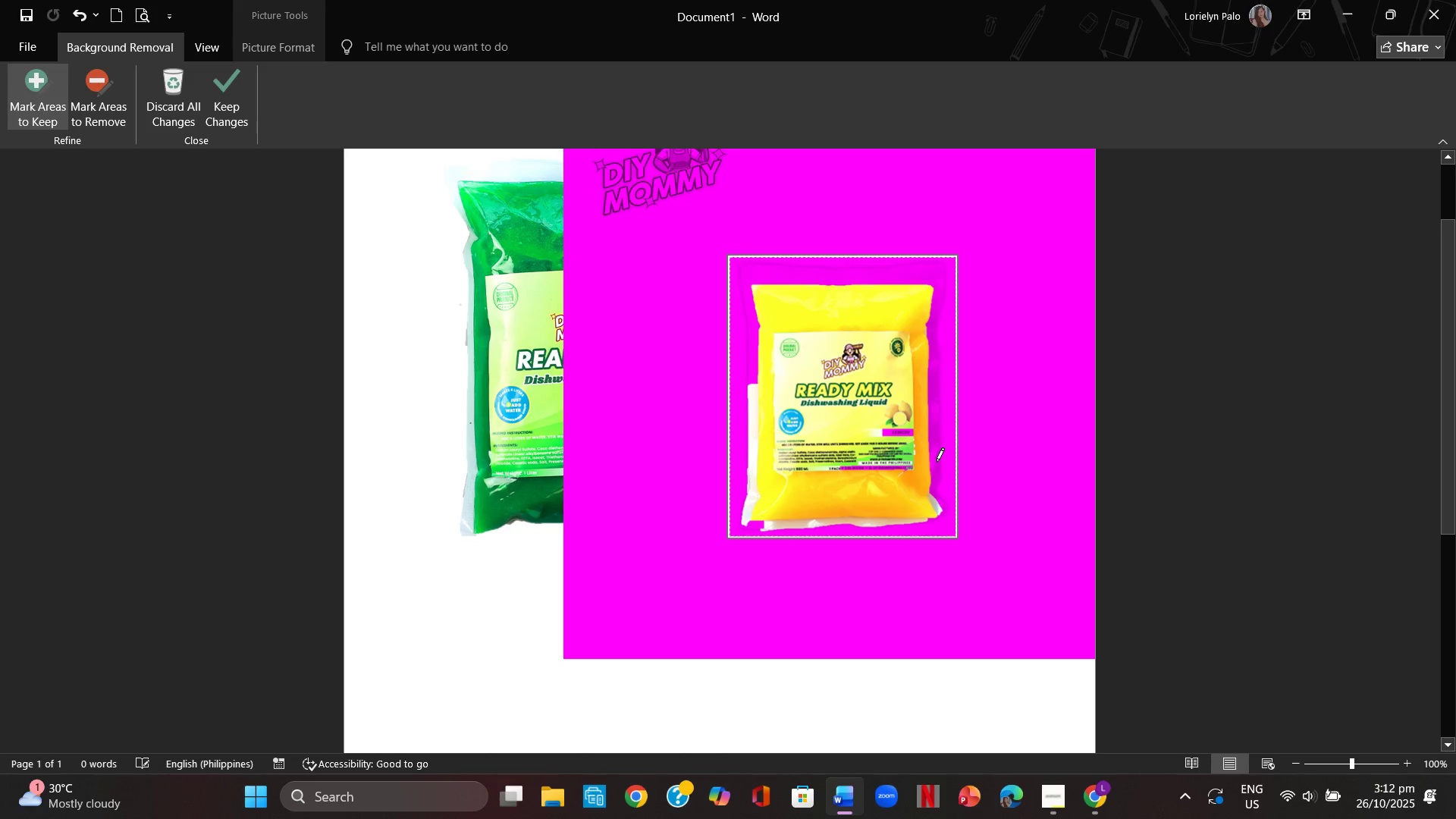 
left_click_drag(start_coordinate=[934, 460], to_coordinate=[934, 485])
 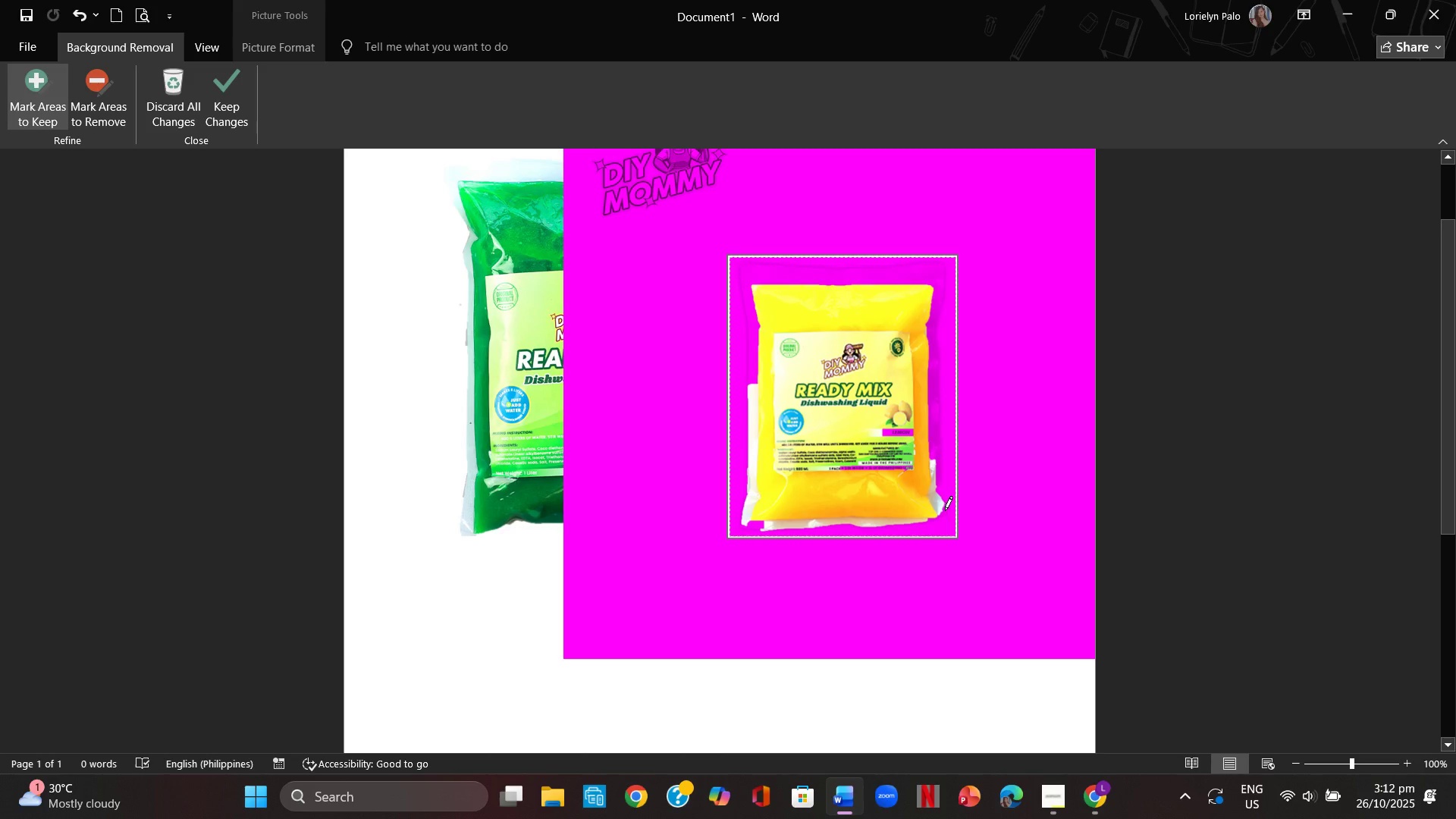 
left_click([945, 510])
 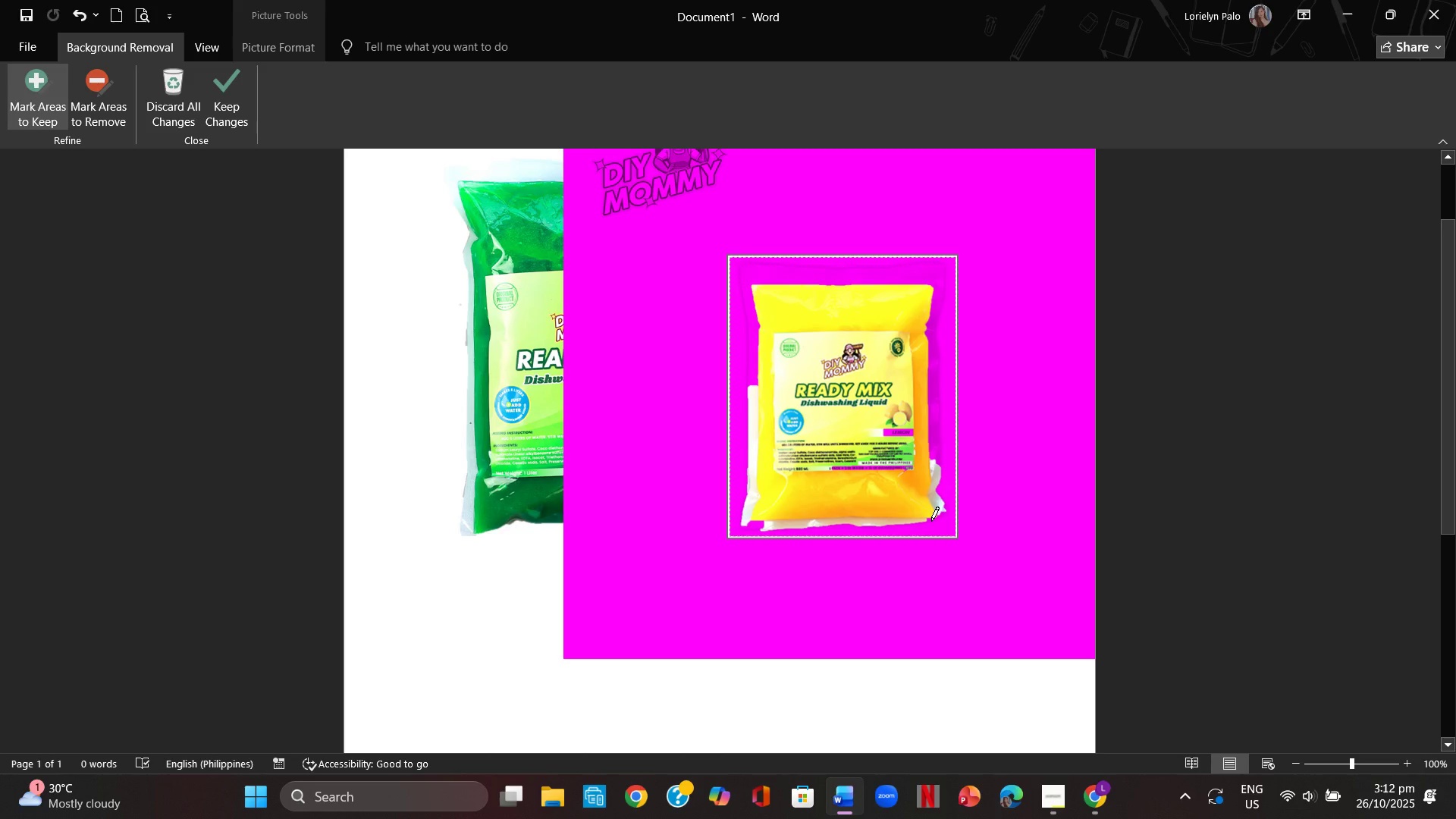 
left_click([930, 521])
 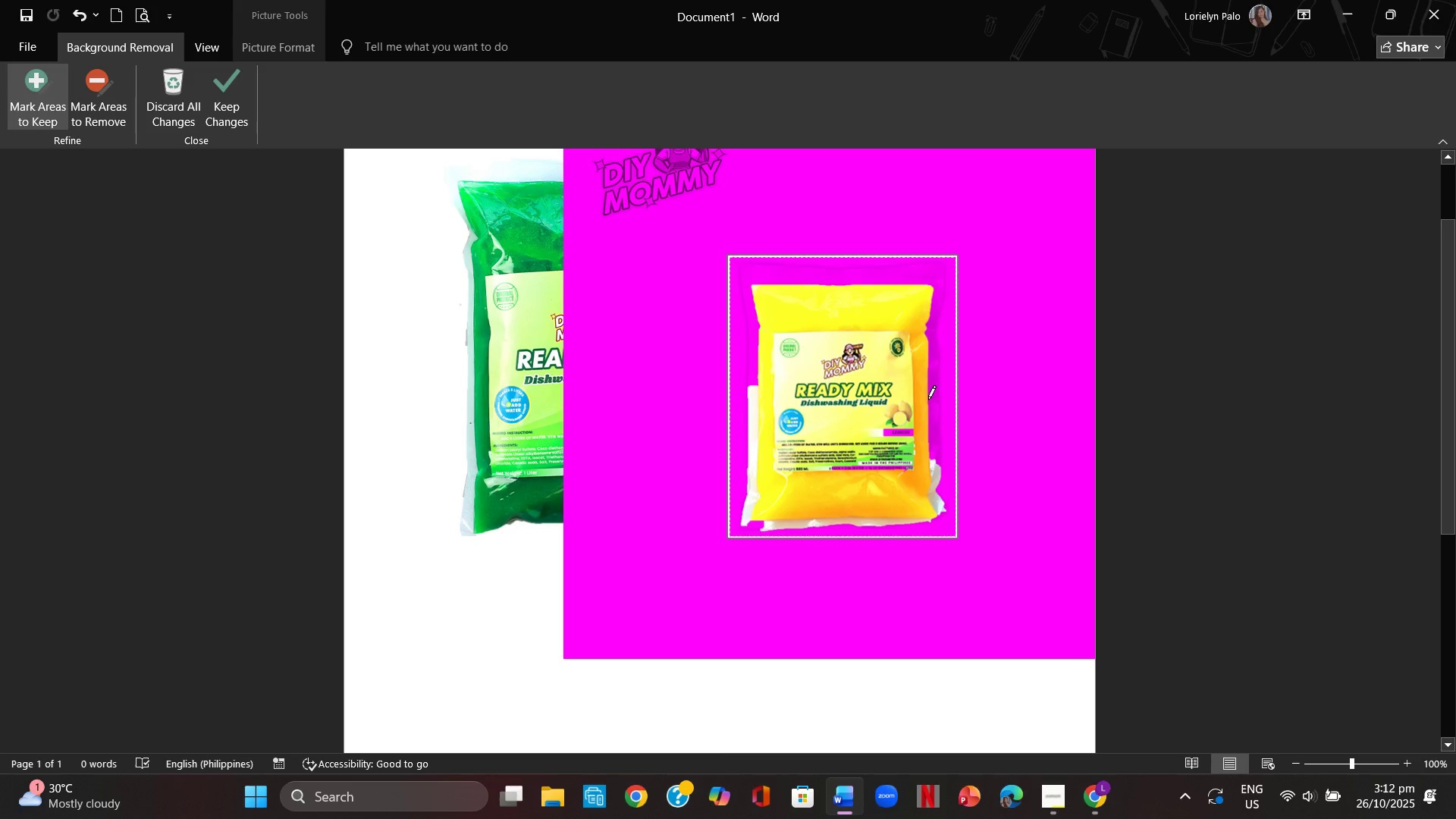 
left_click_drag(start_coordinate=[931, 397], to_coordinate=[941, 444])
 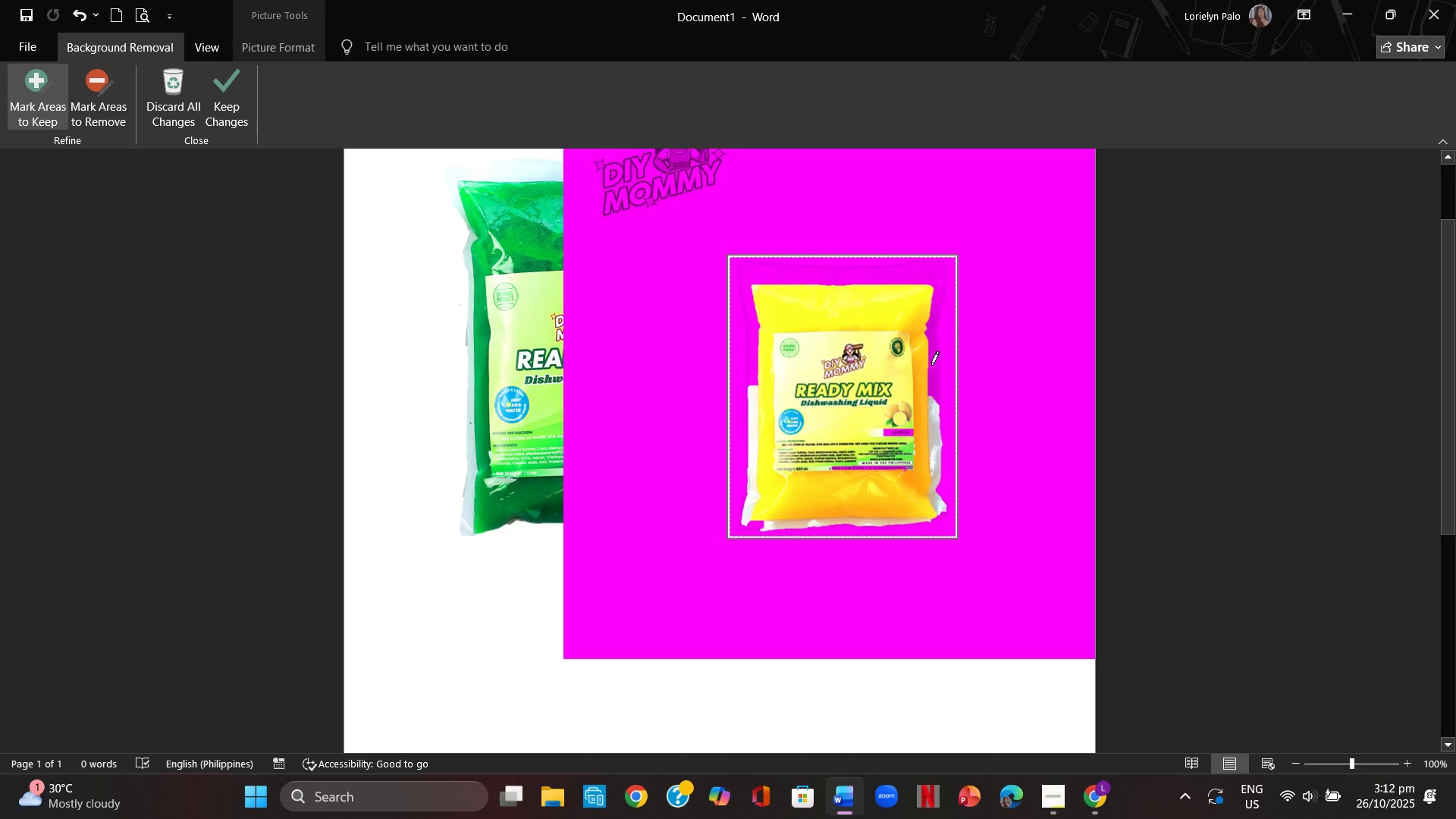 
left_click_drag(start_coordinate=[931, 366], to_coordinate=[932, 391])
 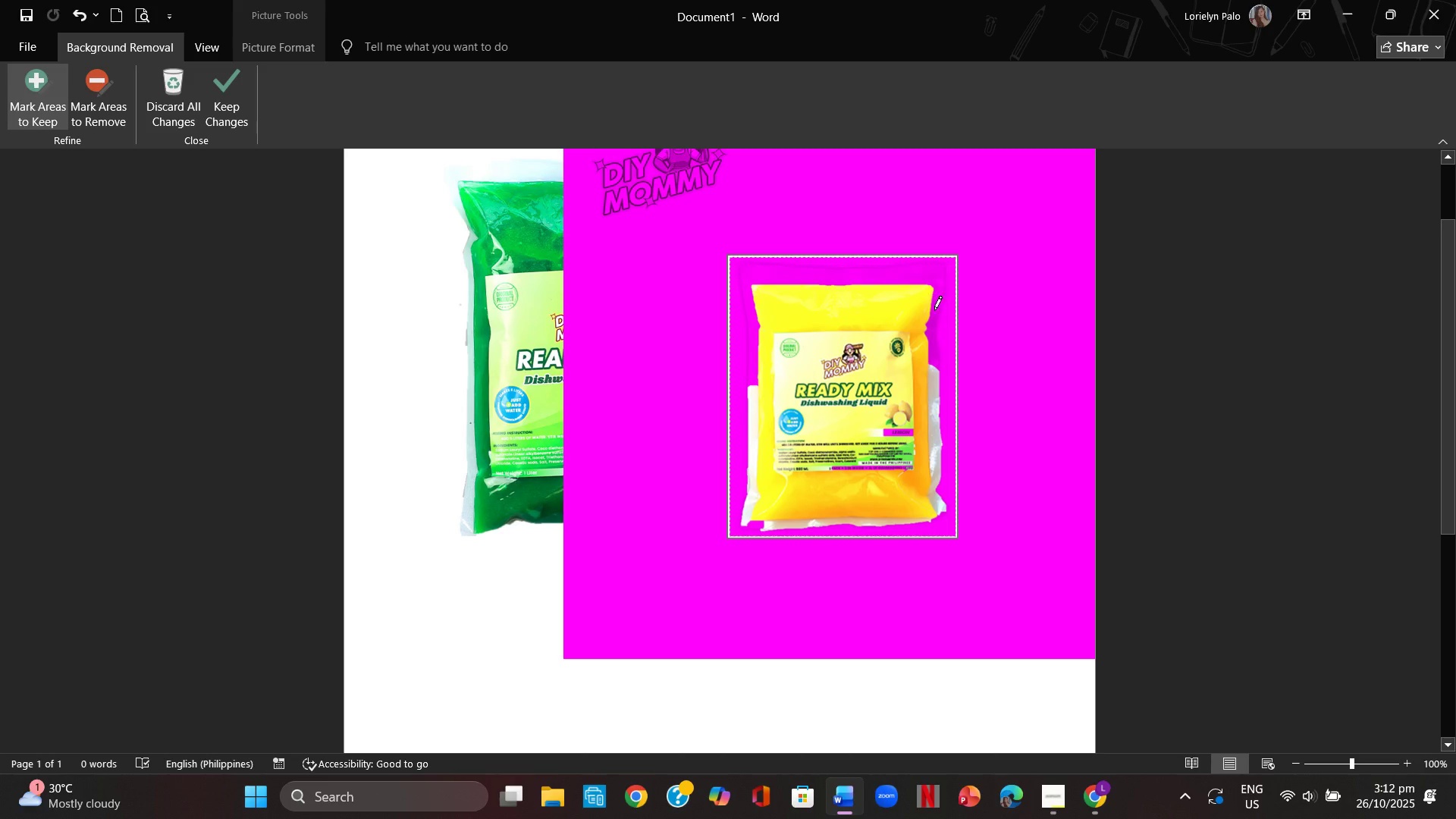 
left_click_drag(start_coordinate=[935, 312], to_coordinate=[925, 362])
 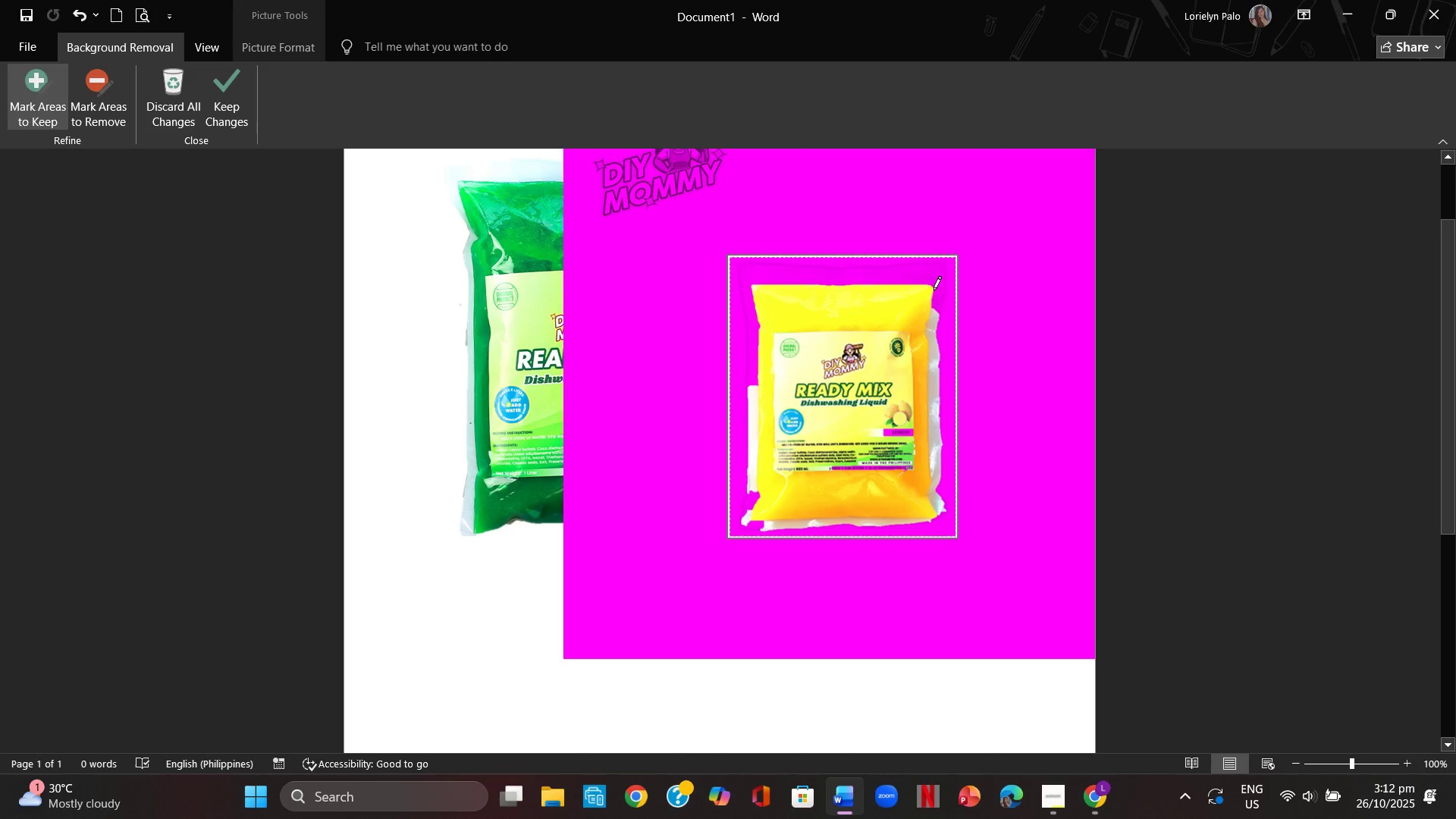 
left_click_drag(start_coordinate=[935, 286], to_coordinate=[940, 306])
 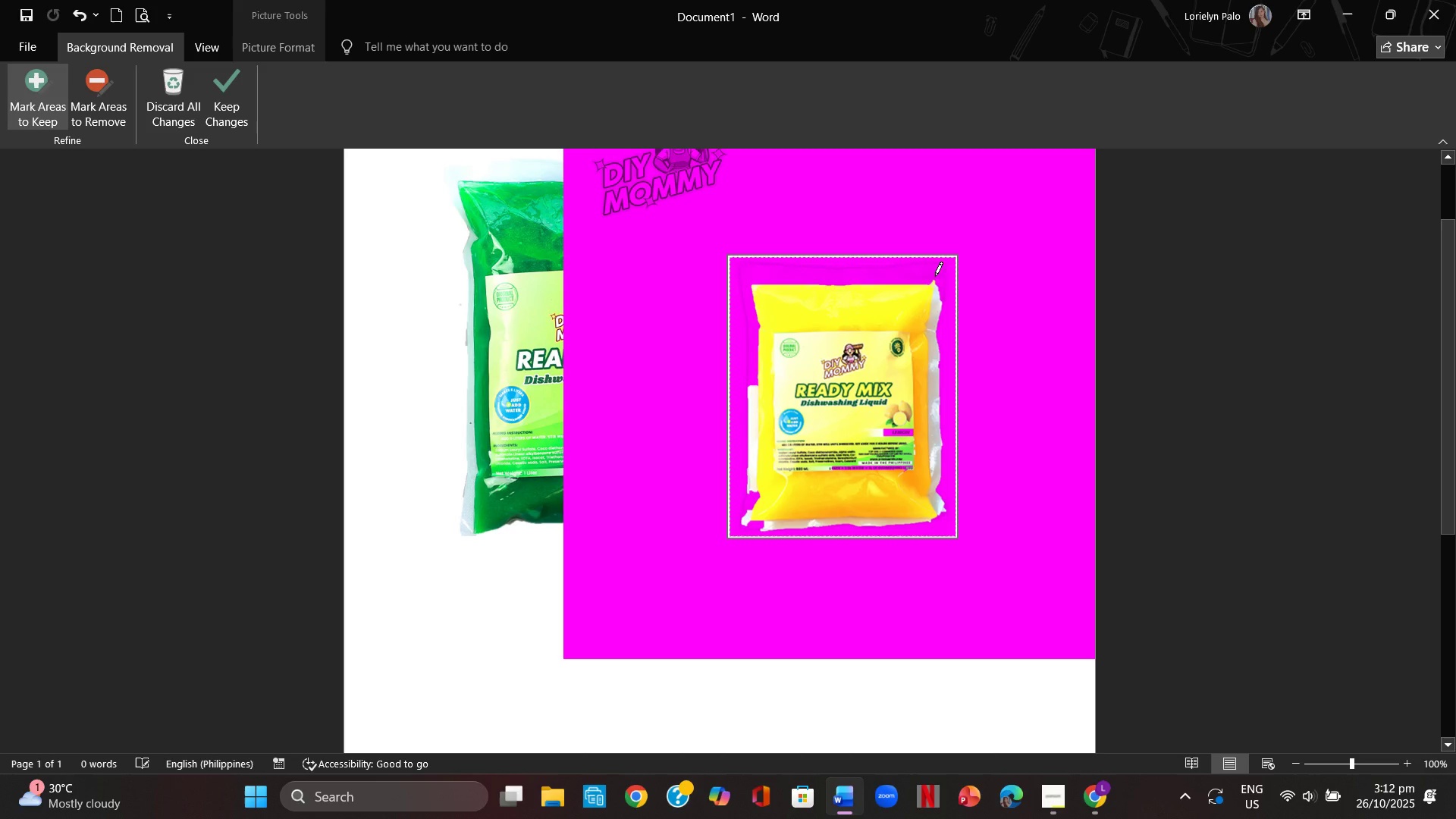 
left_click_drag(start_coordinate=[933, 273], to_coordinate=[943, 294])
 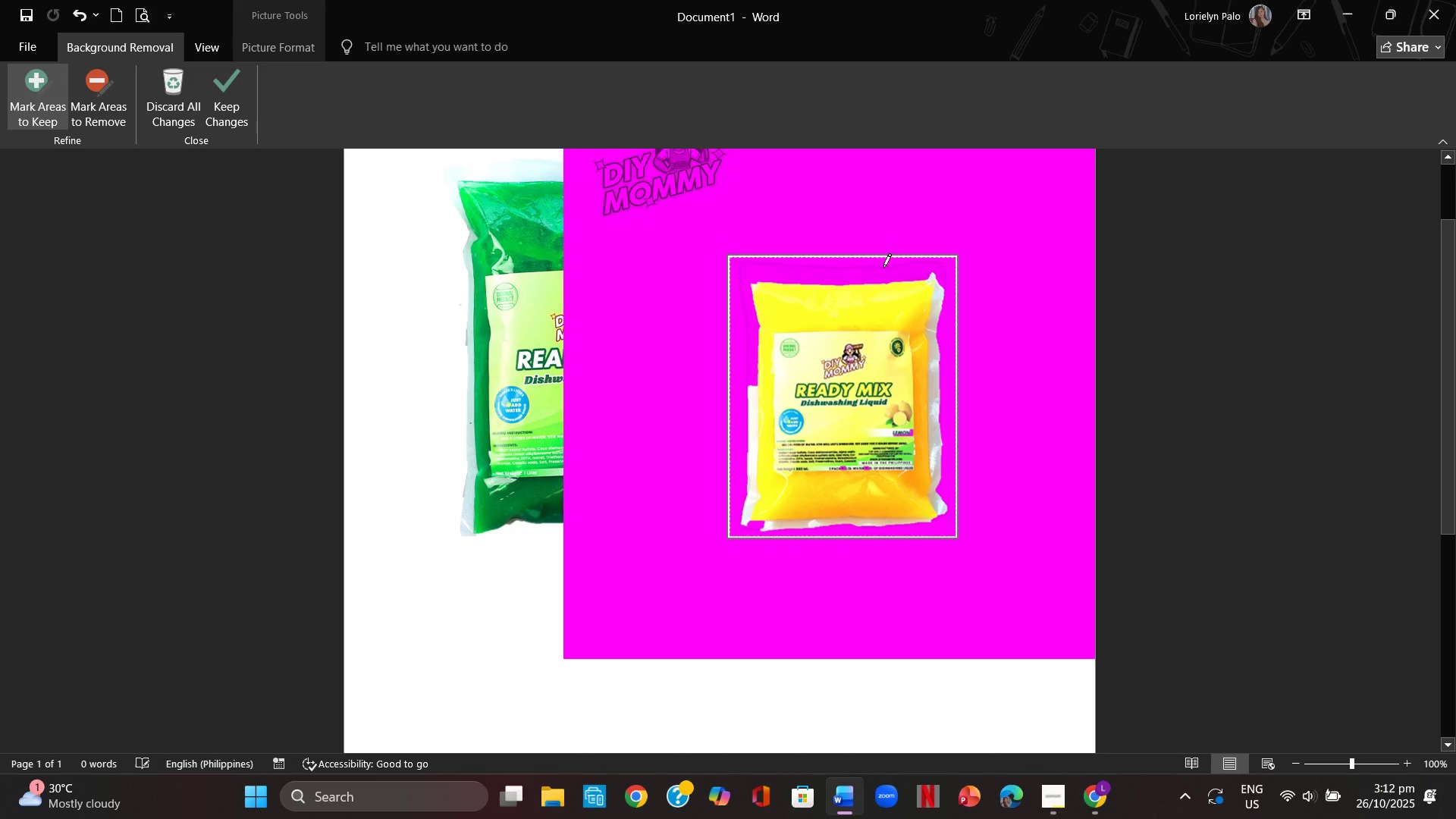 
left_click_drag(start_coordinate=[883, 268], to_coordinate=[918, 271])
 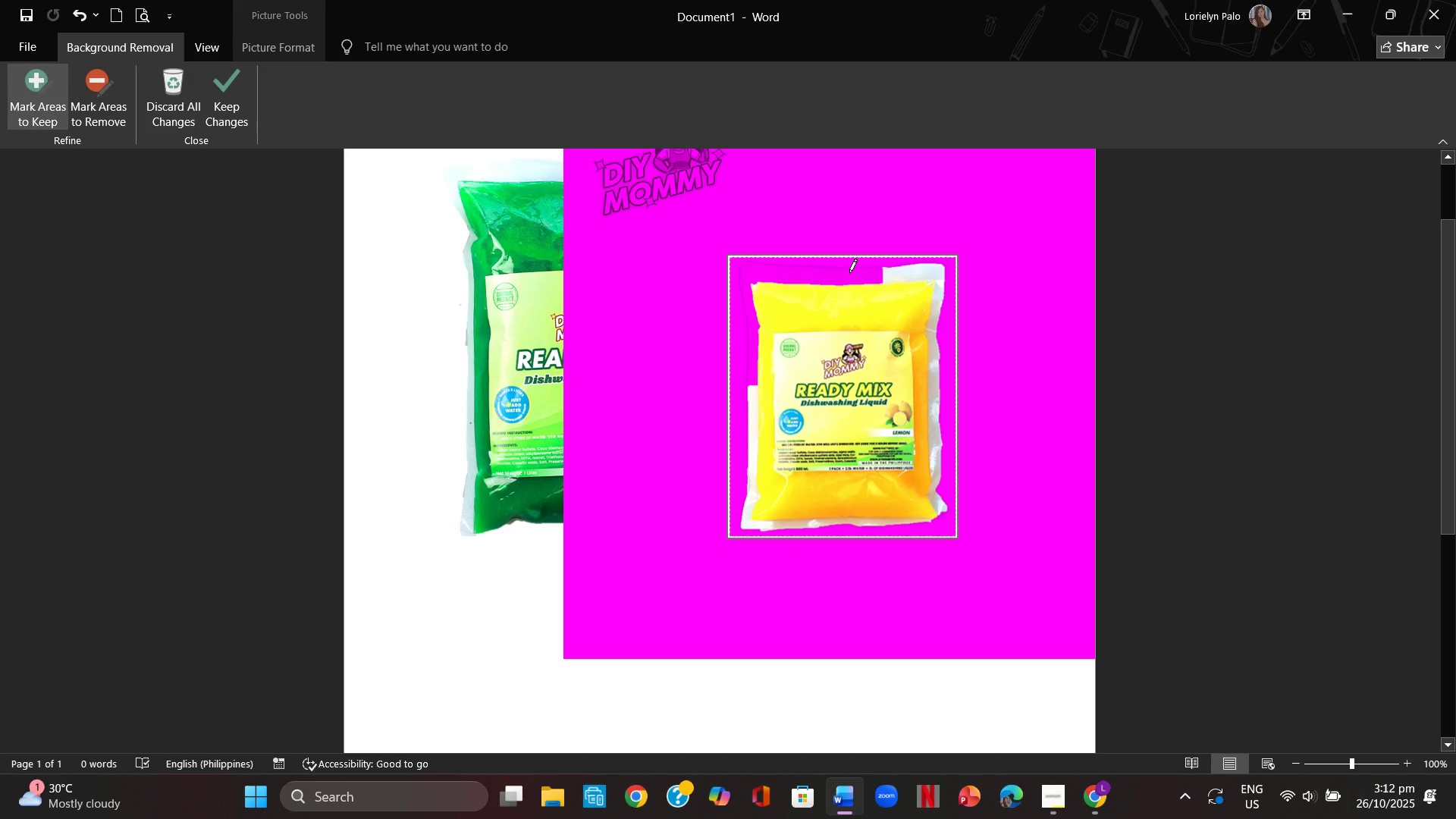 
left_click_drag(start_coordinate=[836, 273], to_coordinate=[871, 282])
 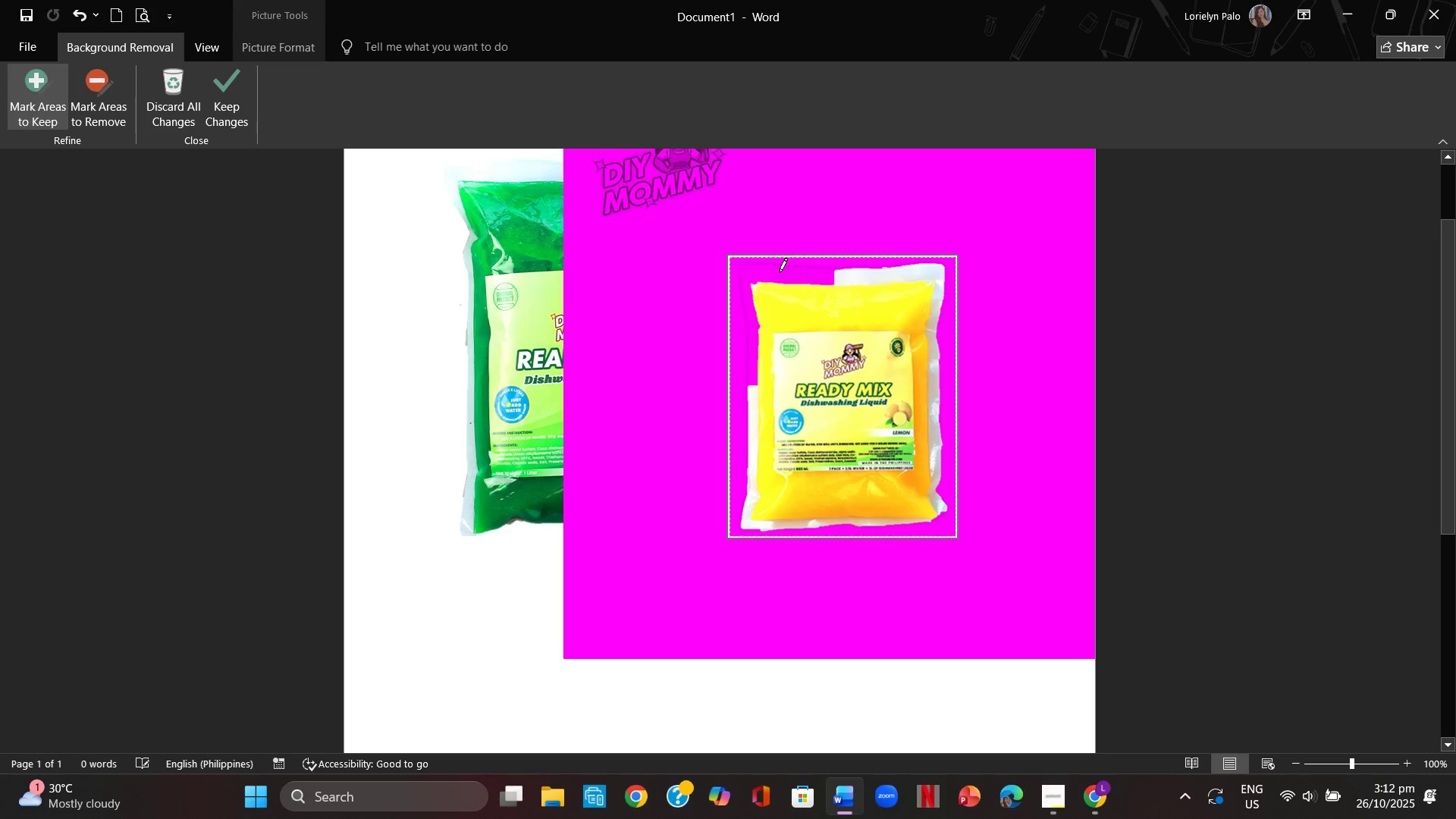 
left_click_drag(start_coordinate=[778, 274], to_coordinate=[832, 278])
 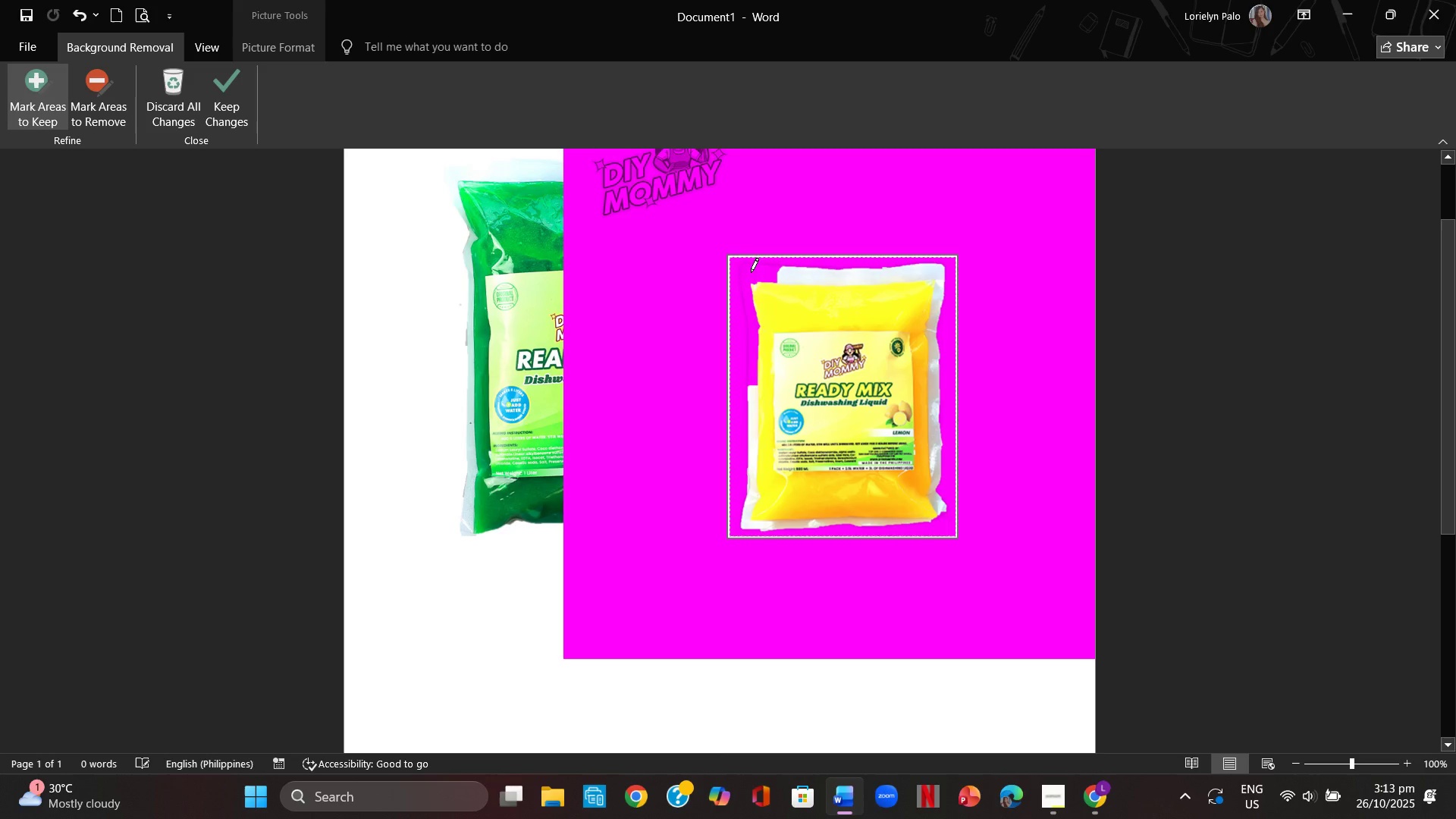 
left_click_drag(start_coordinate=[751, 272], to_coordinate=[762, 322])
 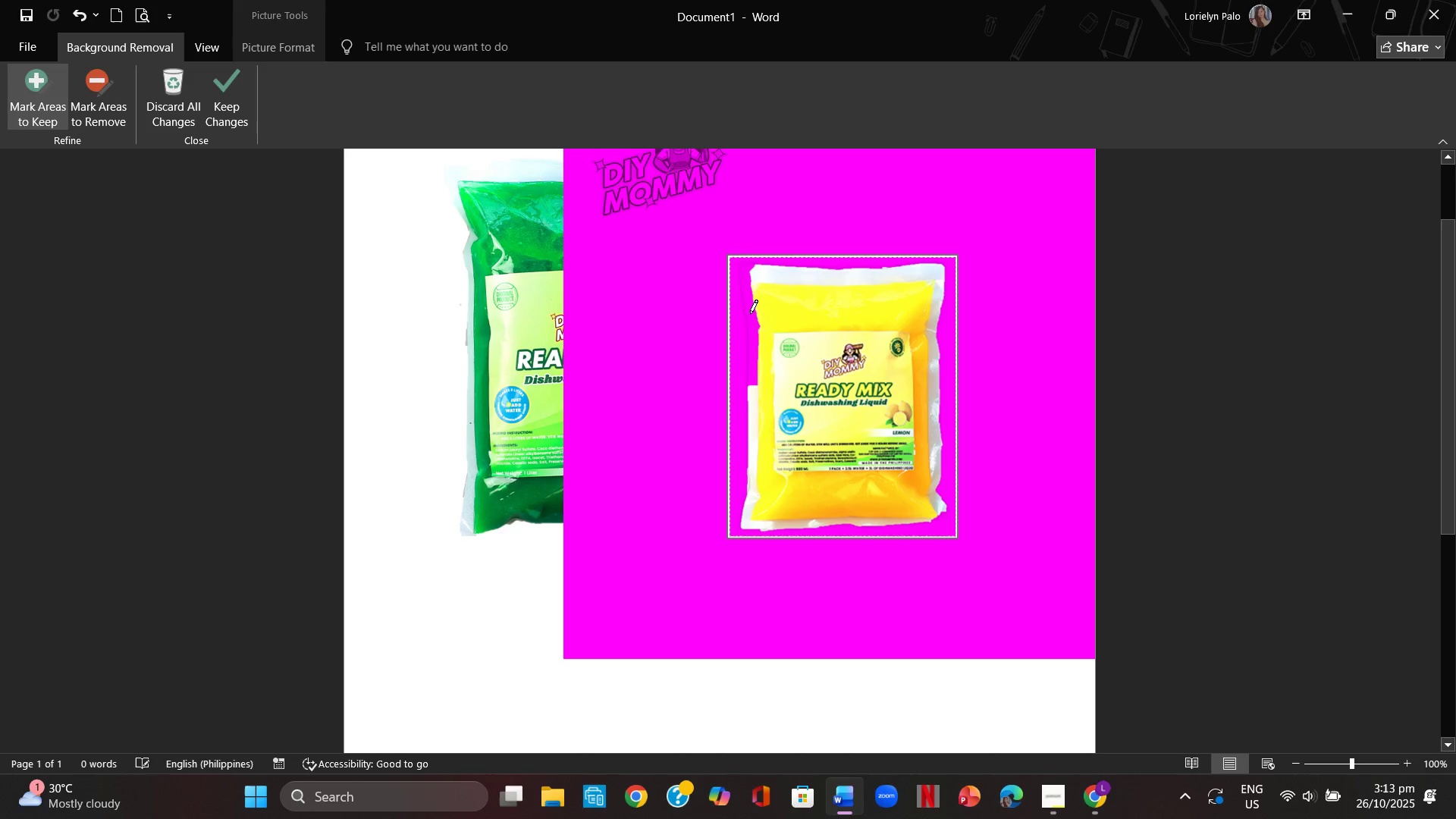 
left_click_drag(start_coordinate=[750, 313], to_coordinate=[755, 343])
 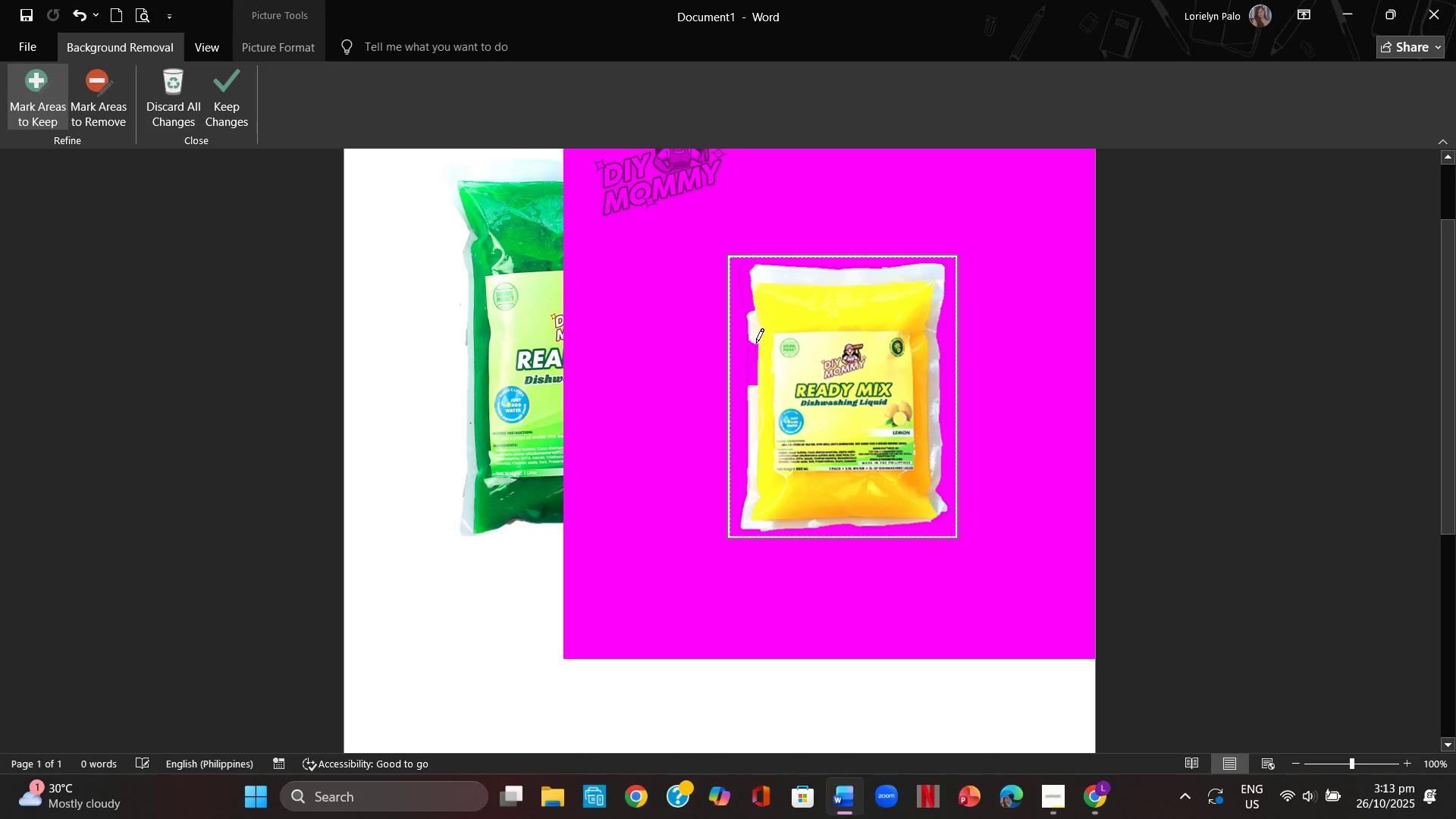 
left_click_drag(start_coordinate=[755, 345], to_coordinate=[753, 378])
 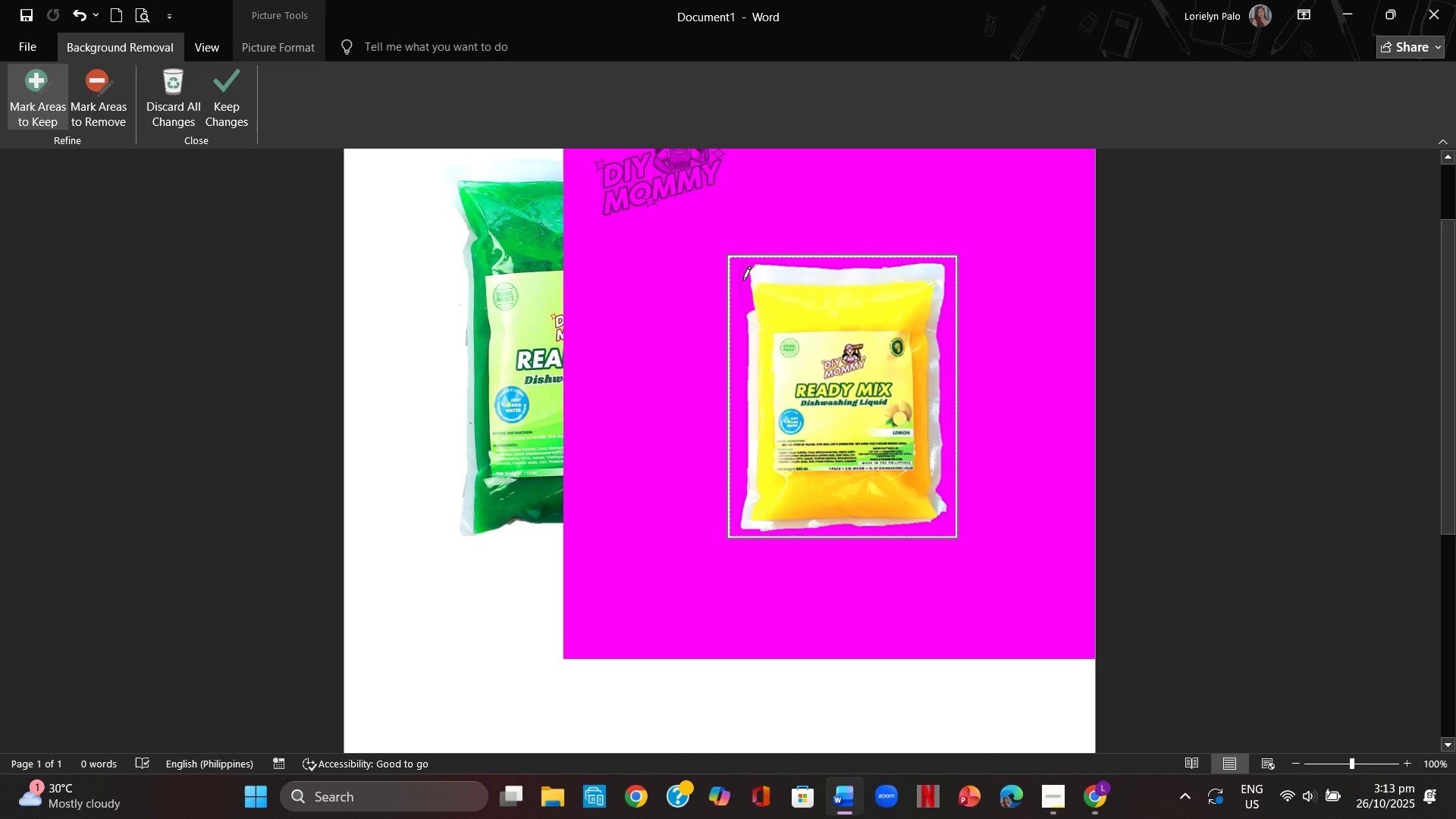 
left_click_drag(start_coordinate=[747, 276], to_coordinate=[752, 303])
 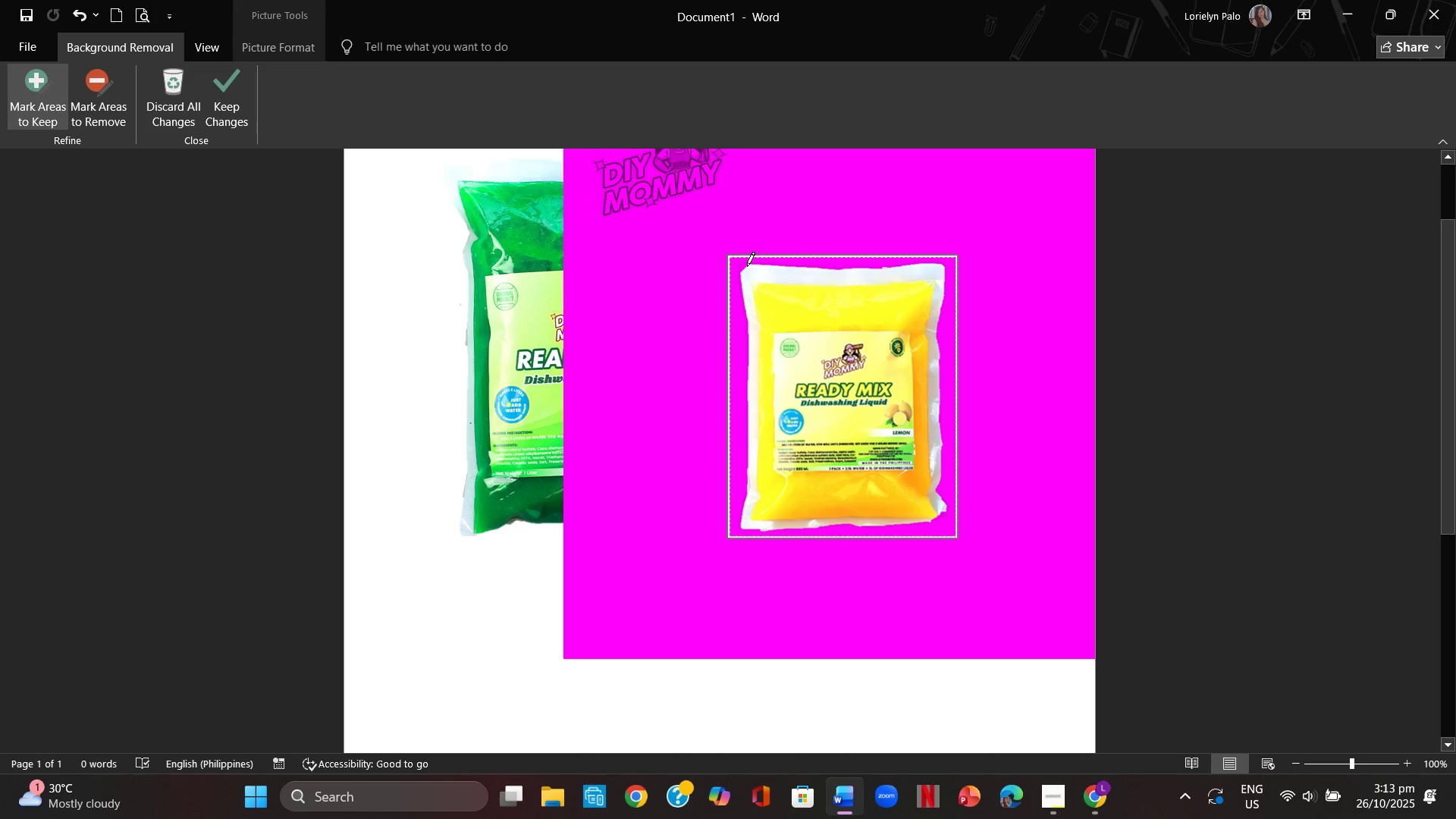 
left_click([747, 266])
 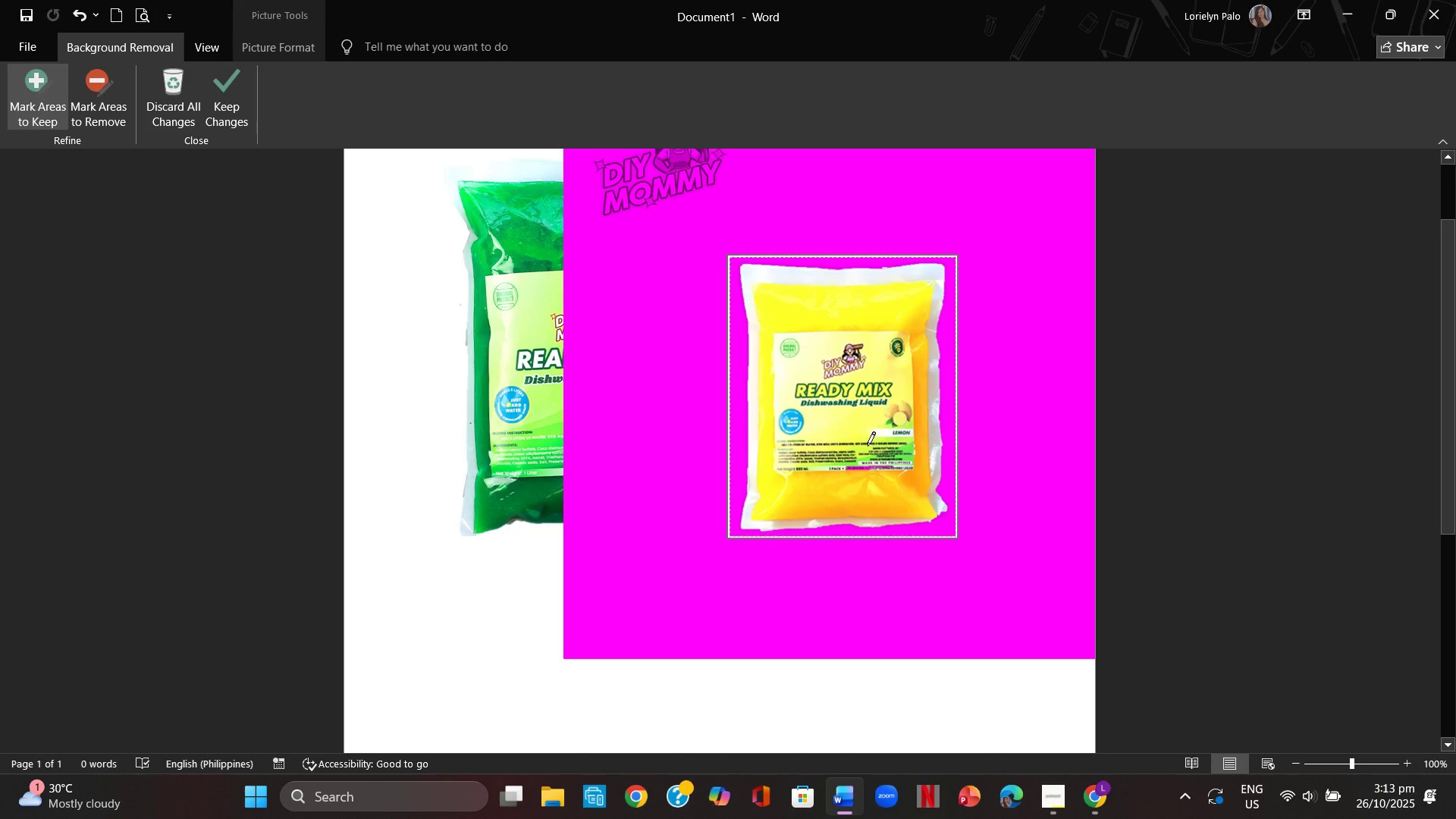 
left_click_drag(start_coordinate=[847, 469], to_coordinate=[894, 469])
 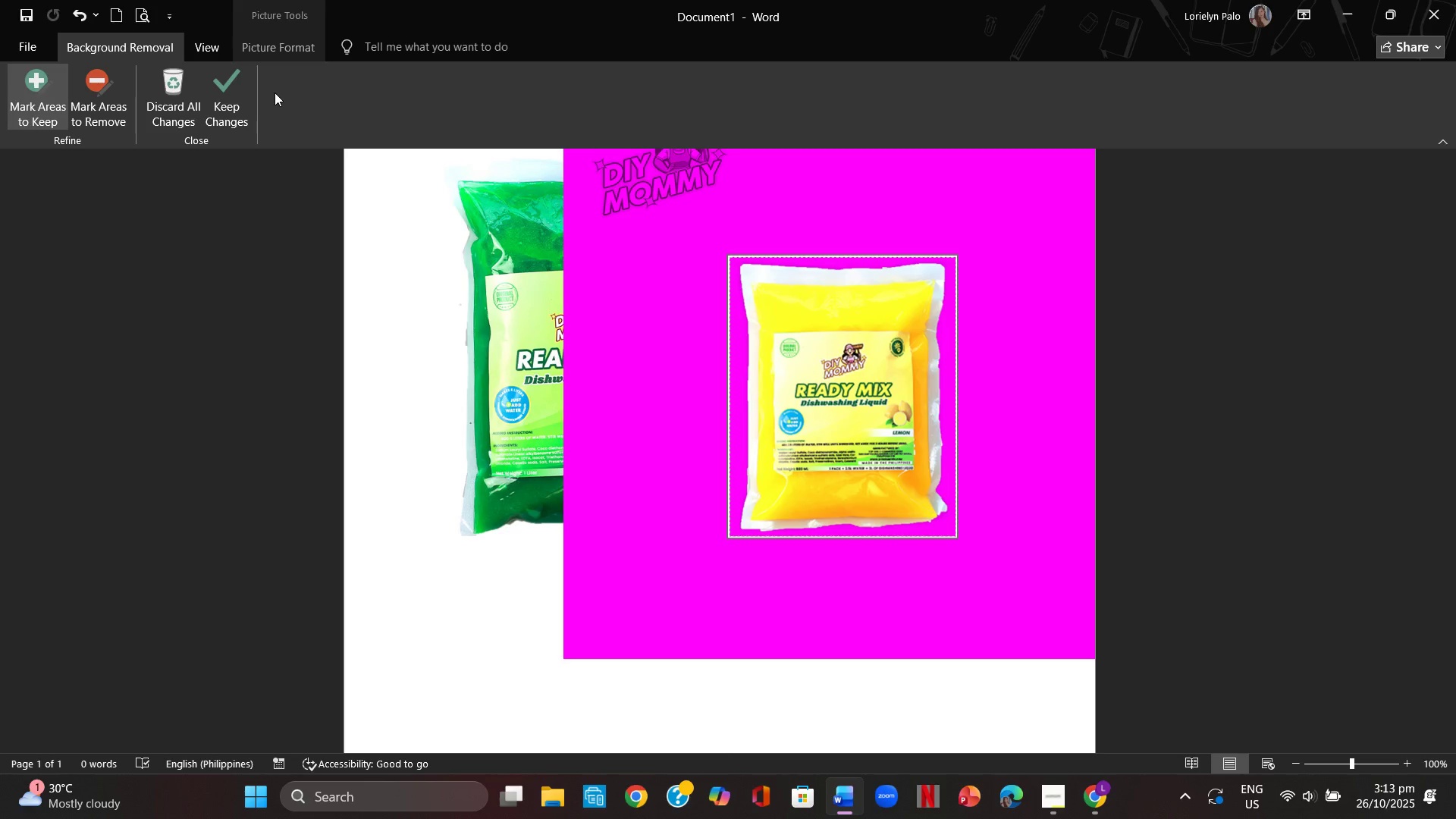 
left_click([225, 95])
 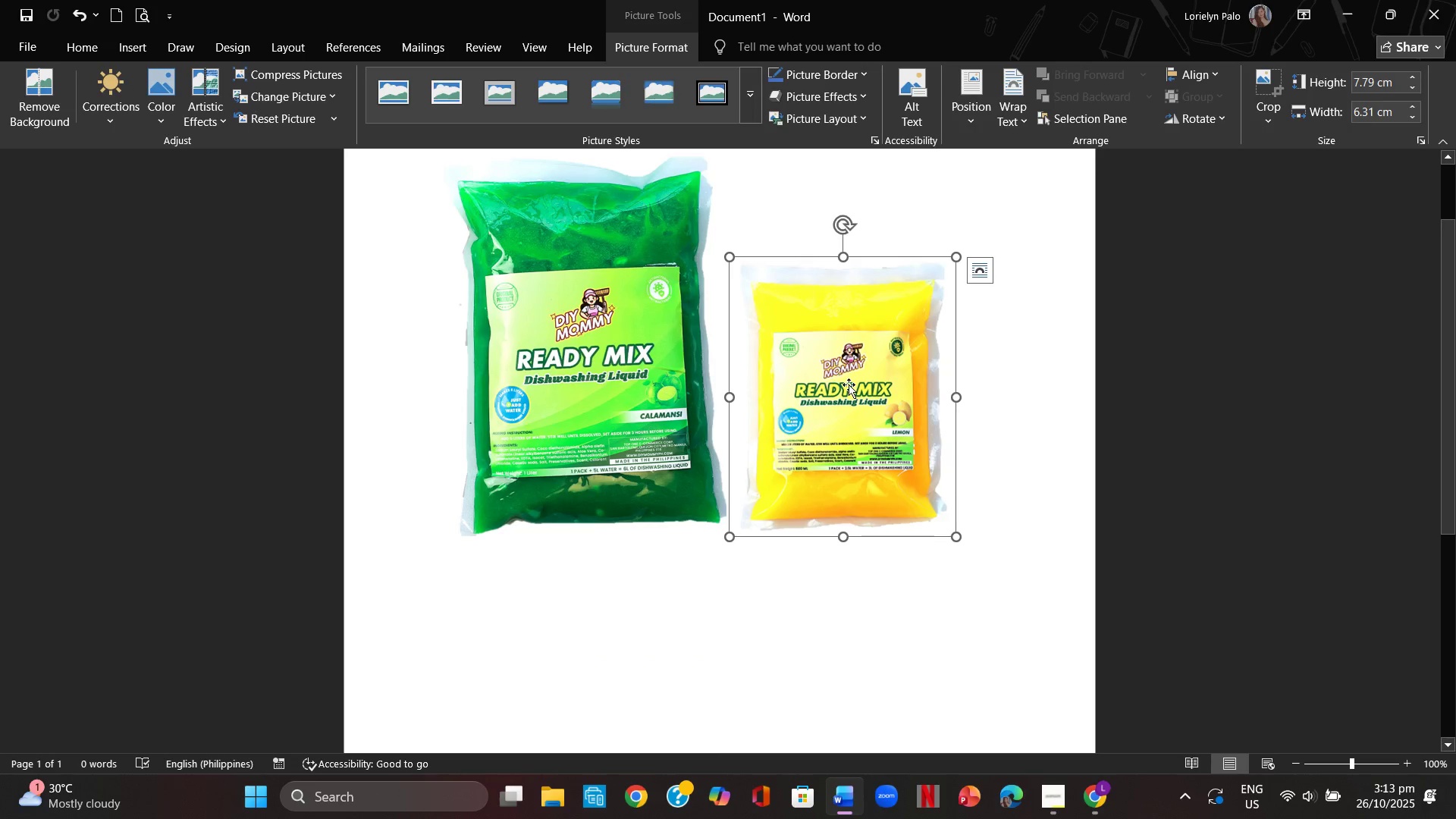 
left_click([849, 384])
 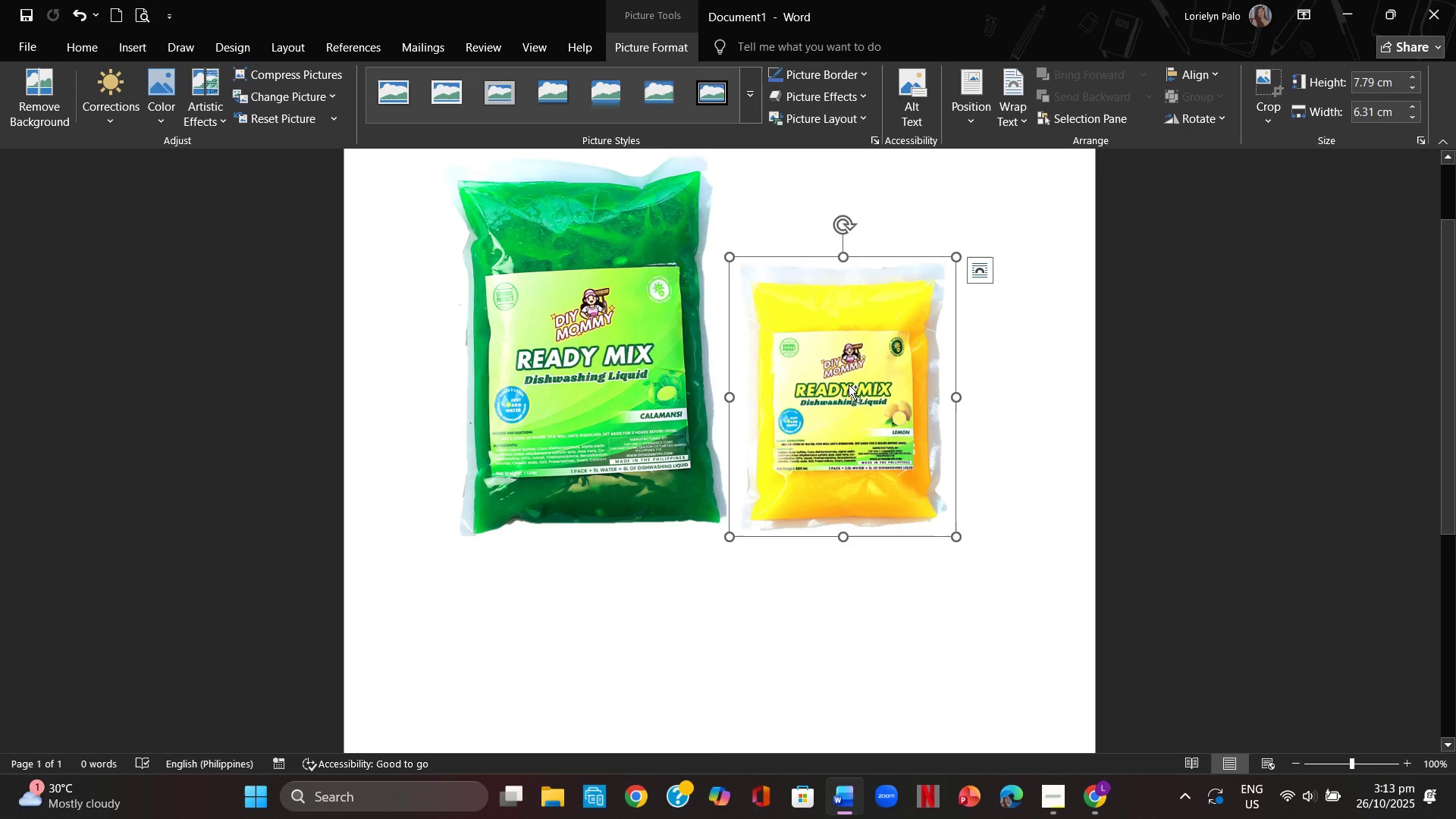 
key(Control+C)
 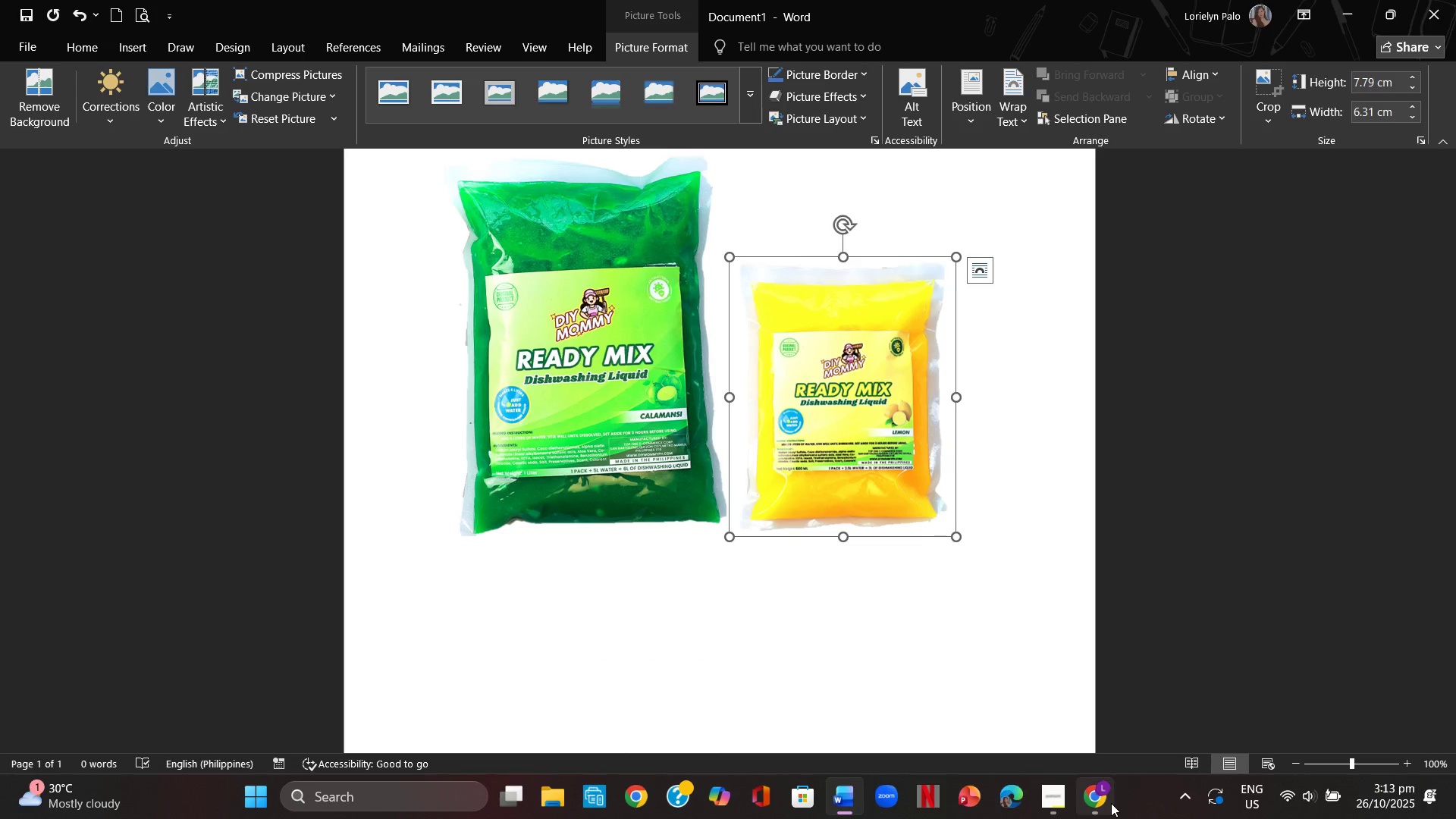 
left_click([1111, 803])
 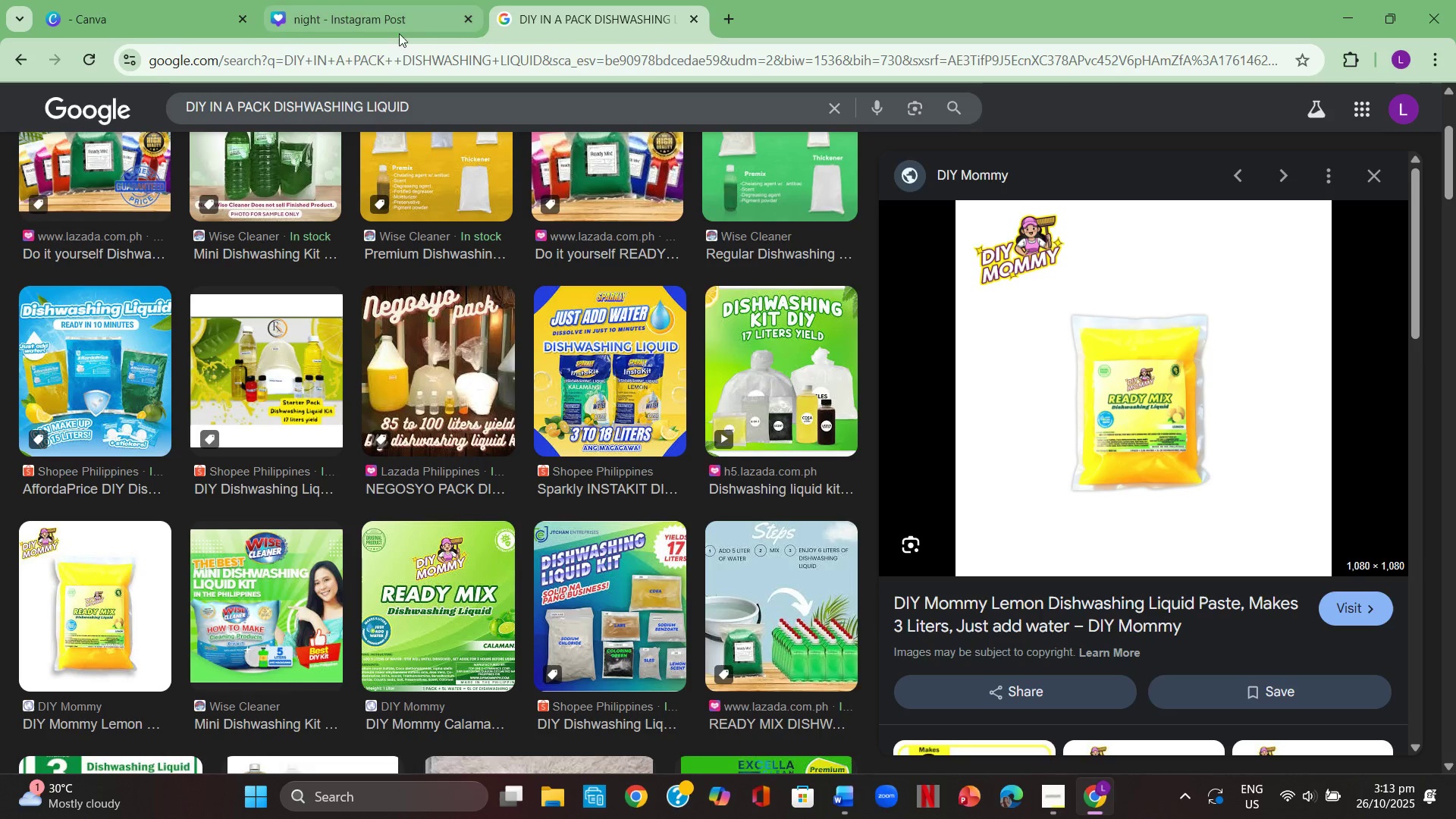 
left_click([399, 33])
 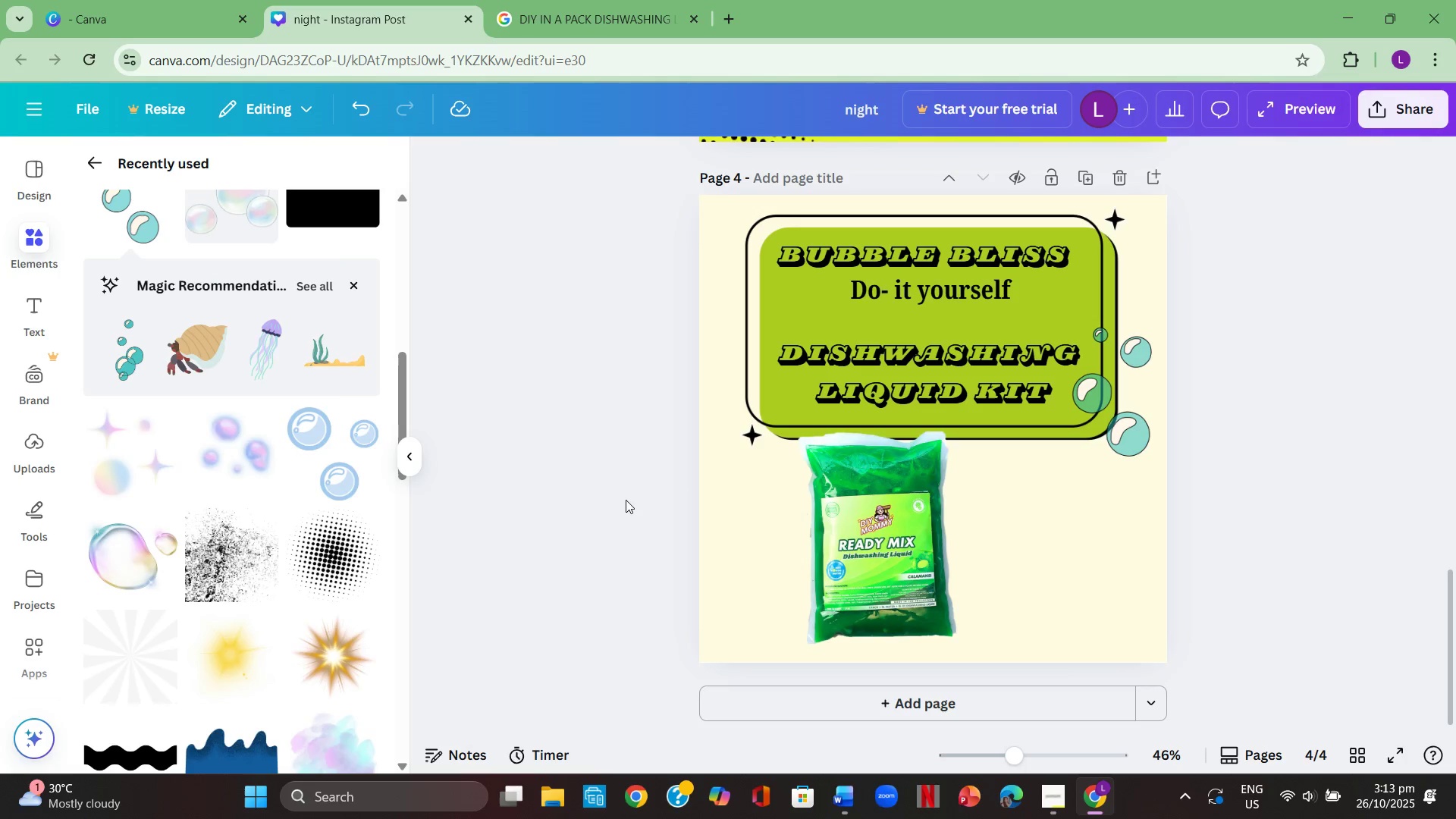 
left_click([626, 500])
 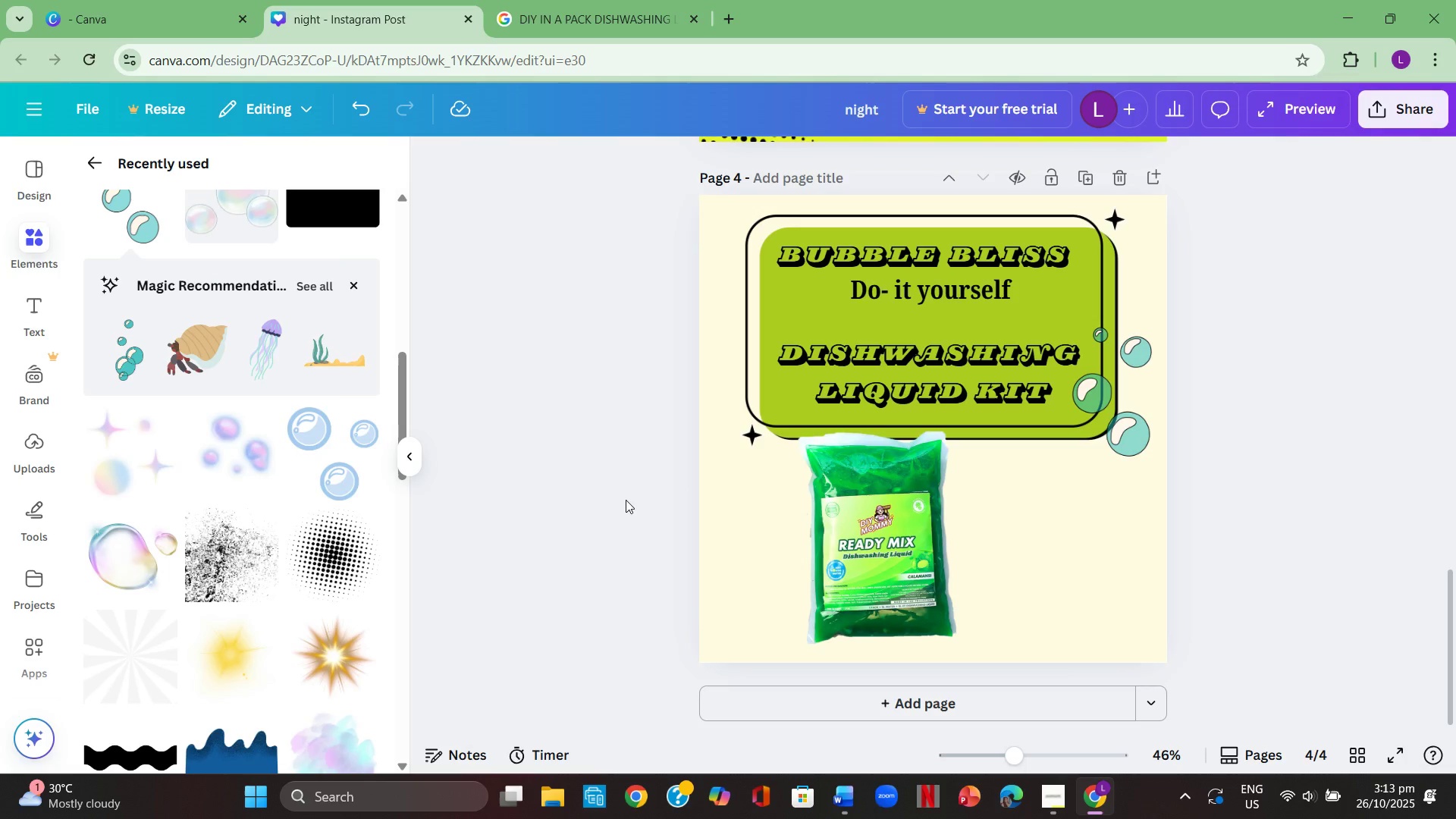 
key(Control+ControlLeft)
 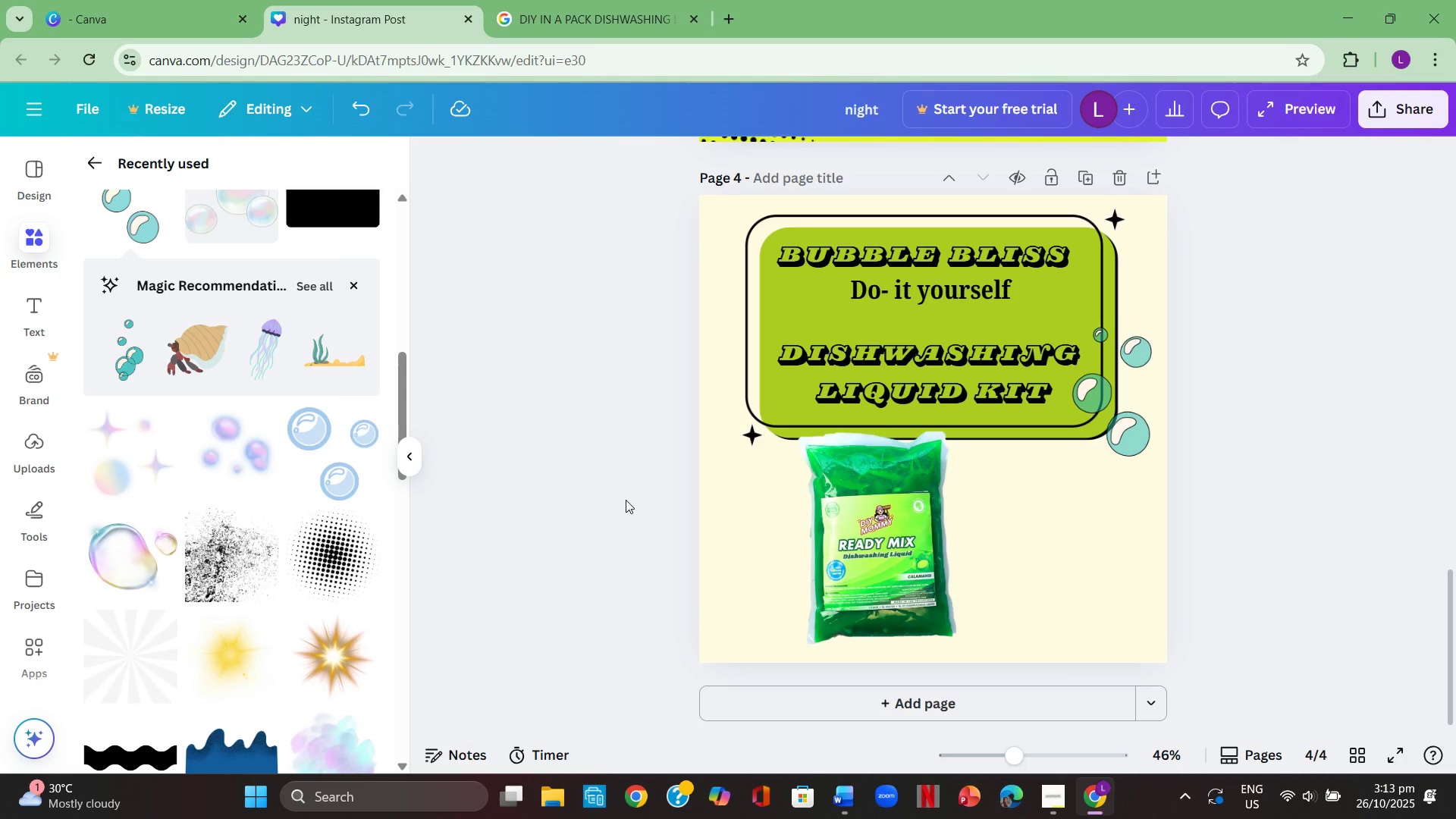 
key(Control+V)
 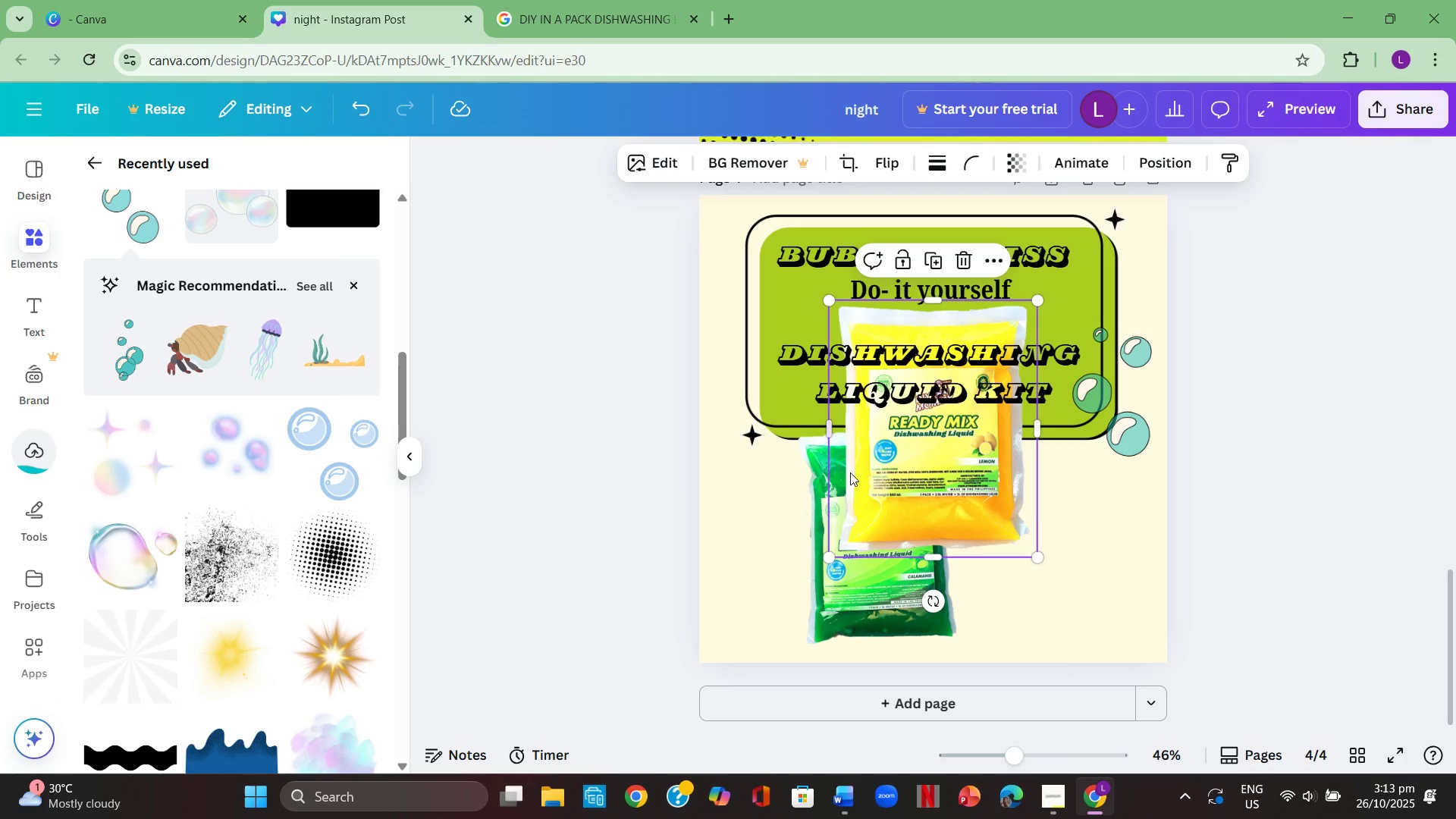 
left_click_drag(start_coordinate=[945, 469], to_coordinate=[983, 524])
 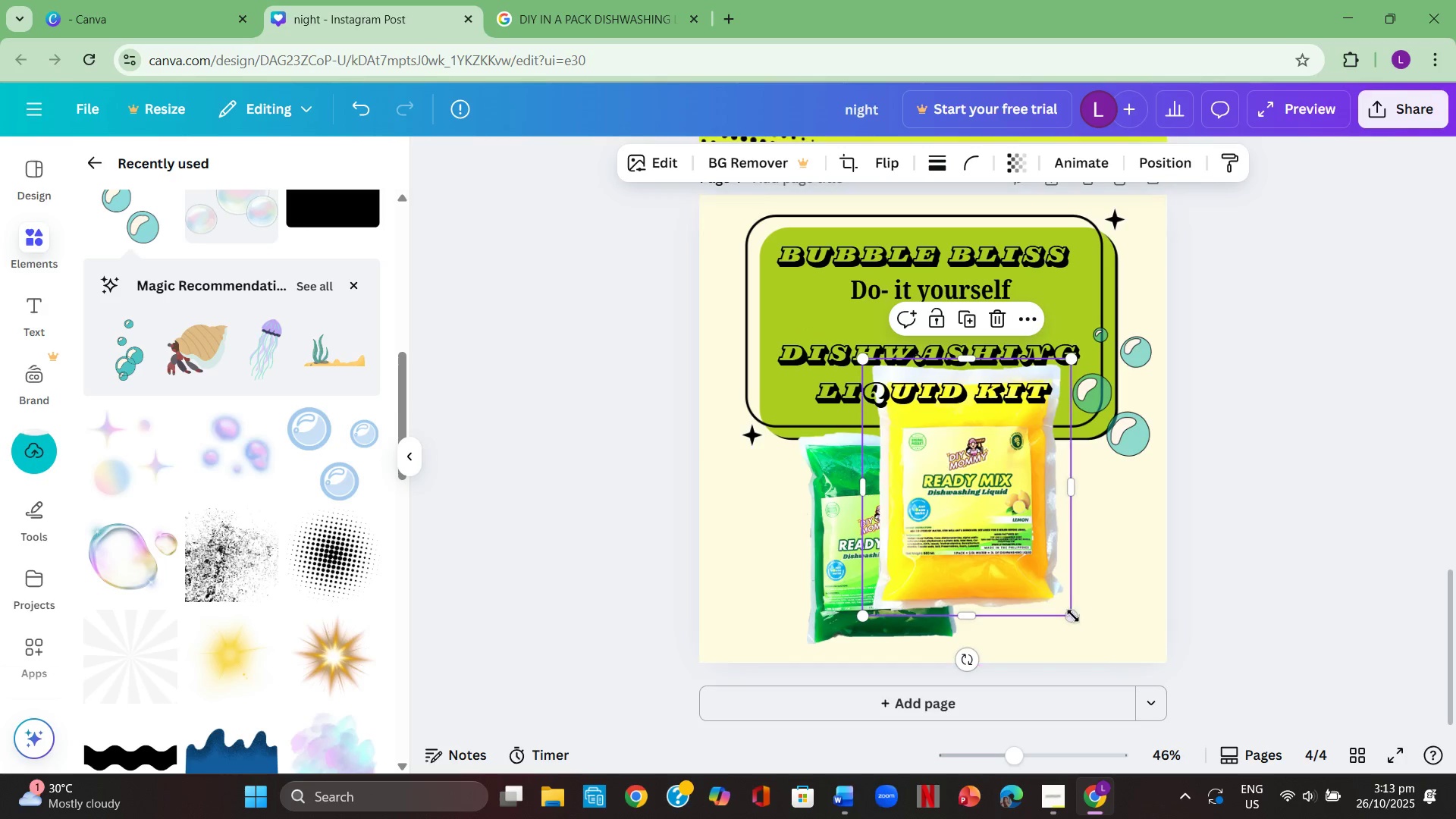 
left_click_drag(start_coordinate=[1073, 616], to_coordinate=[1053, 596])
 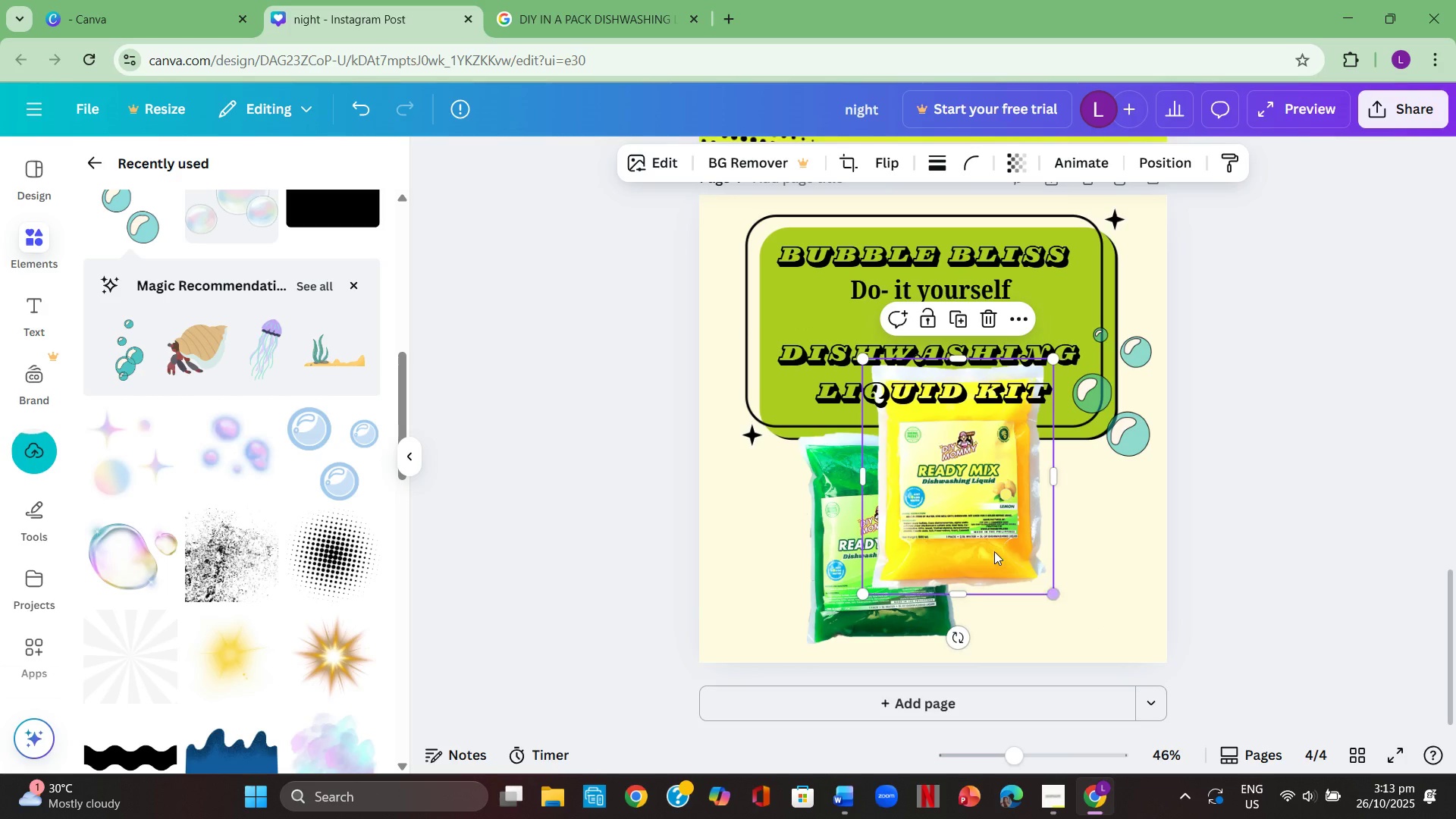 
left_click_drag(start_coordinate=[994, 551], to_coordinate=[1065, 615])
 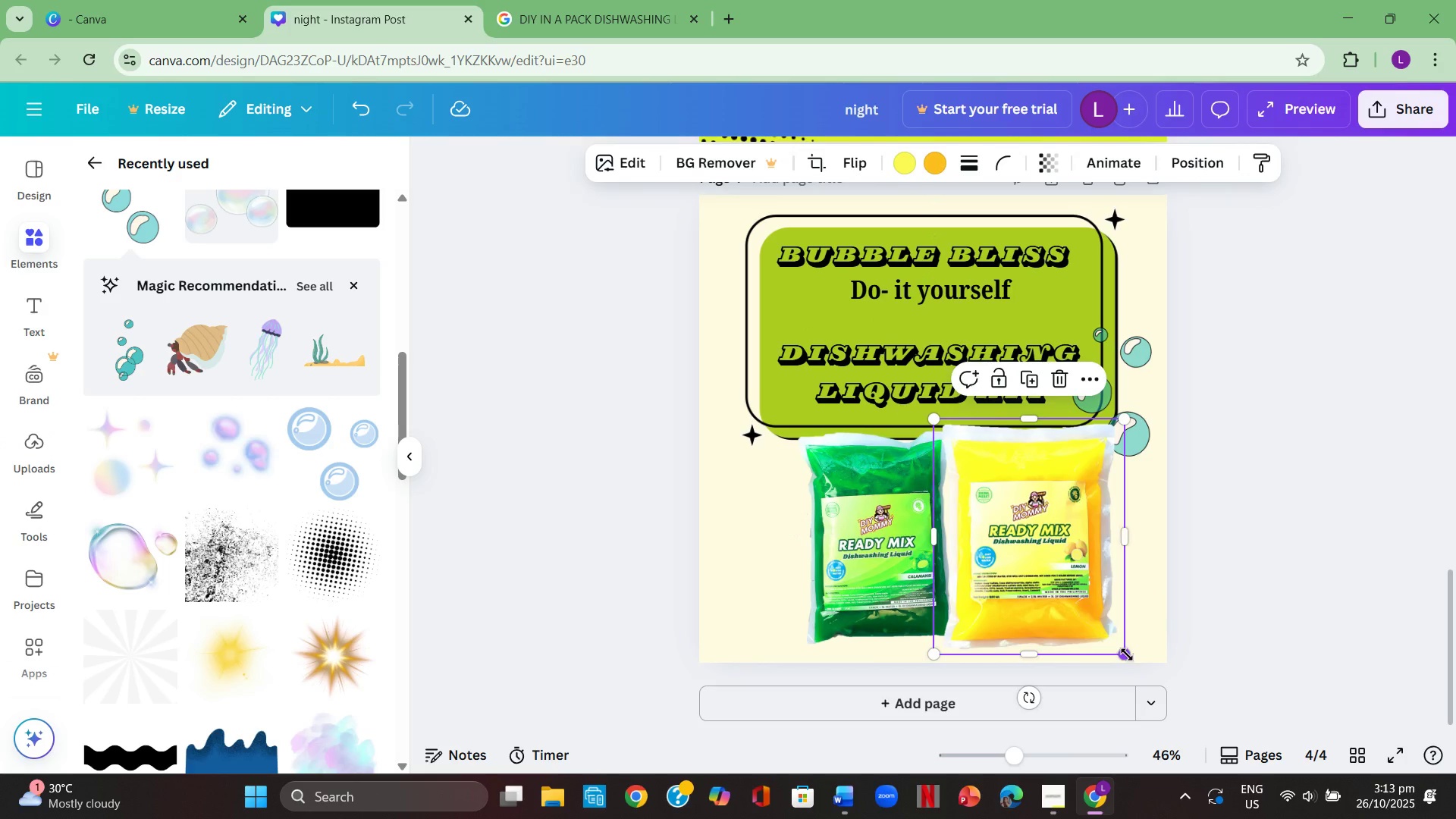 
left_click_drag(start_coordinate=[1127, 654], to_coordinate=[1077, 609])
 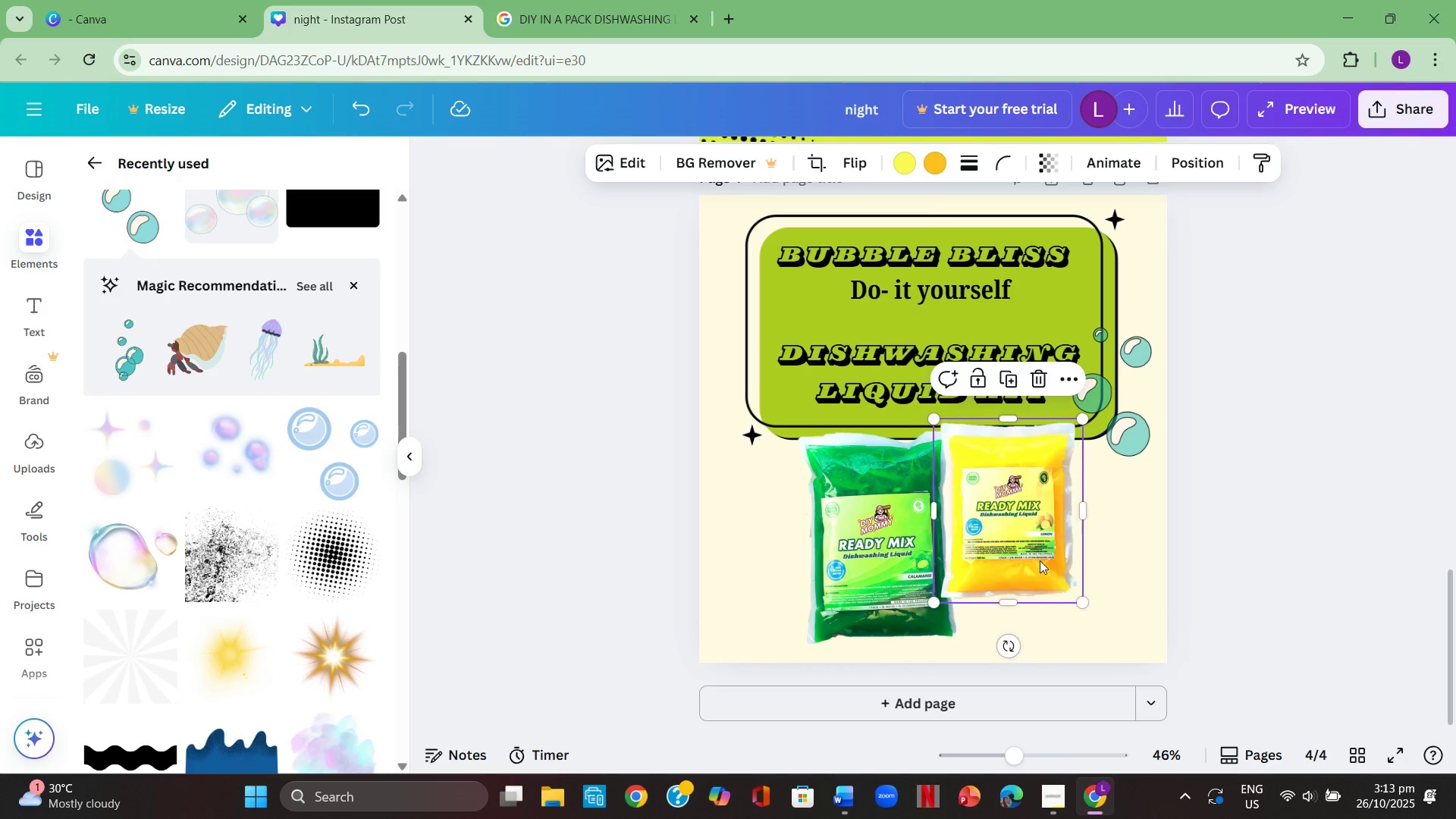 
left_click_drag(start_coordinate=[1040, 560], to_coordinate=[1044, 597])
 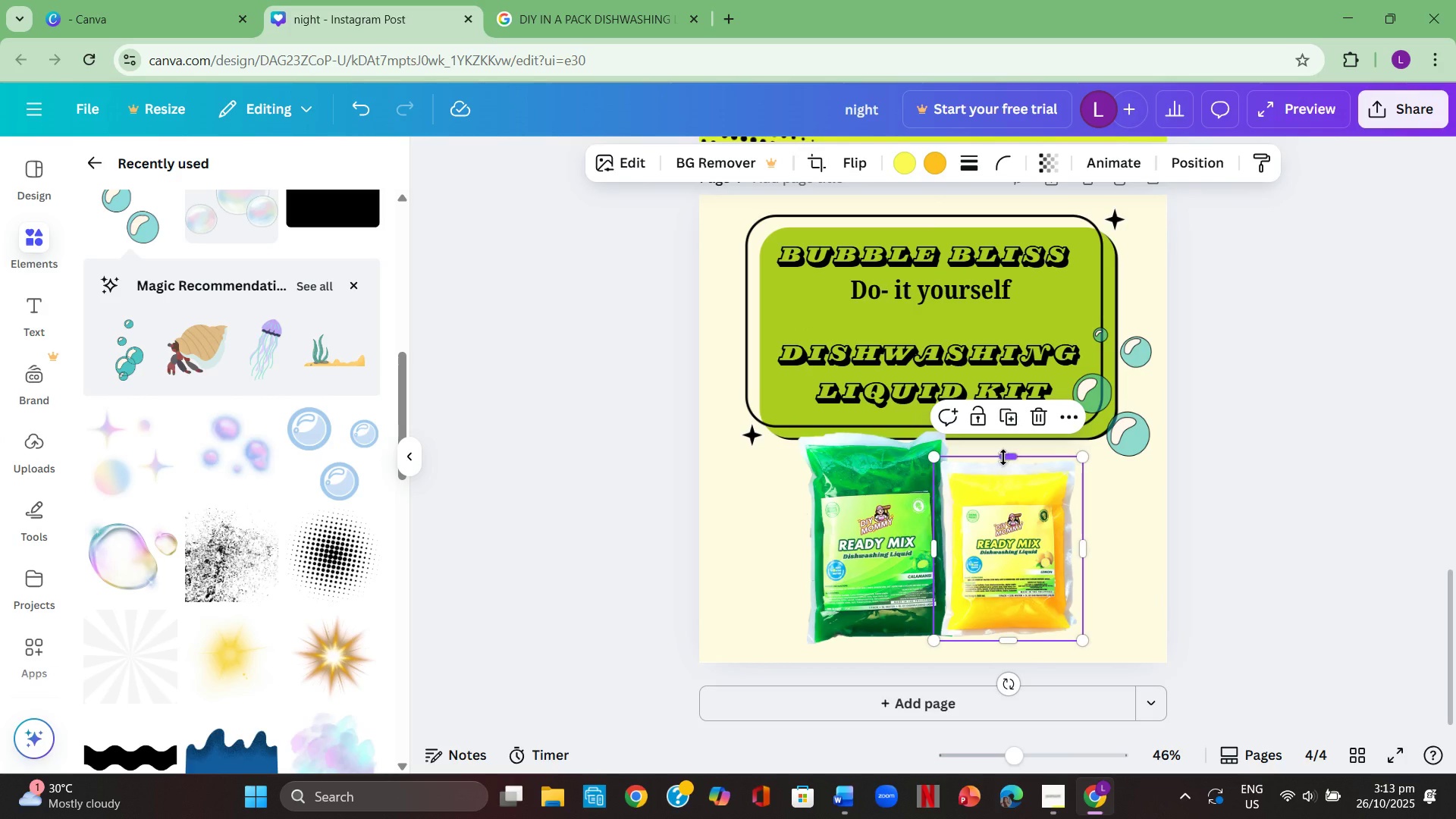 
left_click_drag(start_coordinate=[1003, 457], to_coordinate=[1002, 432])
 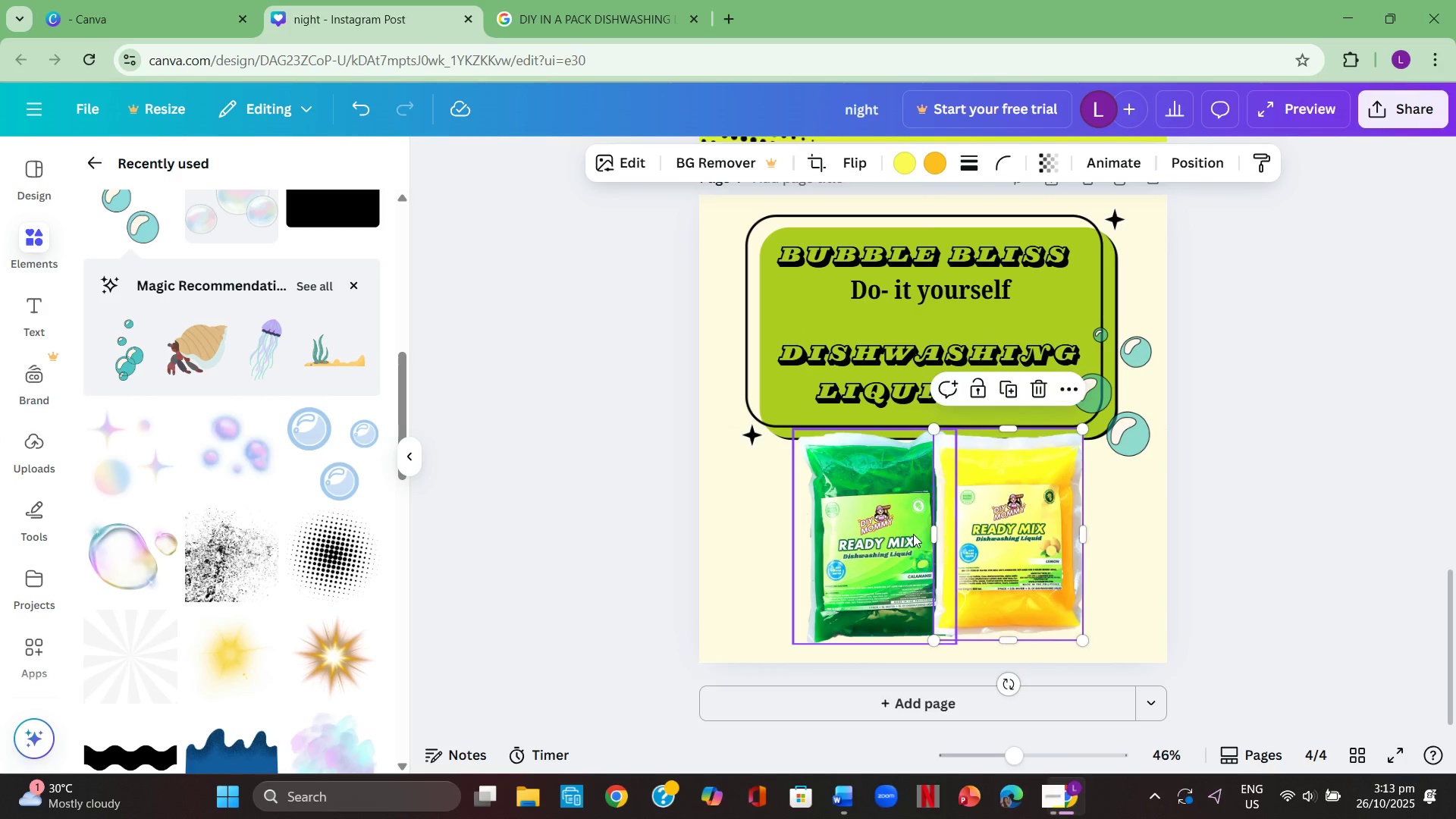 
left_click_drag(start_coordinate=[877, 531], to_coordinate=[855, 535])
 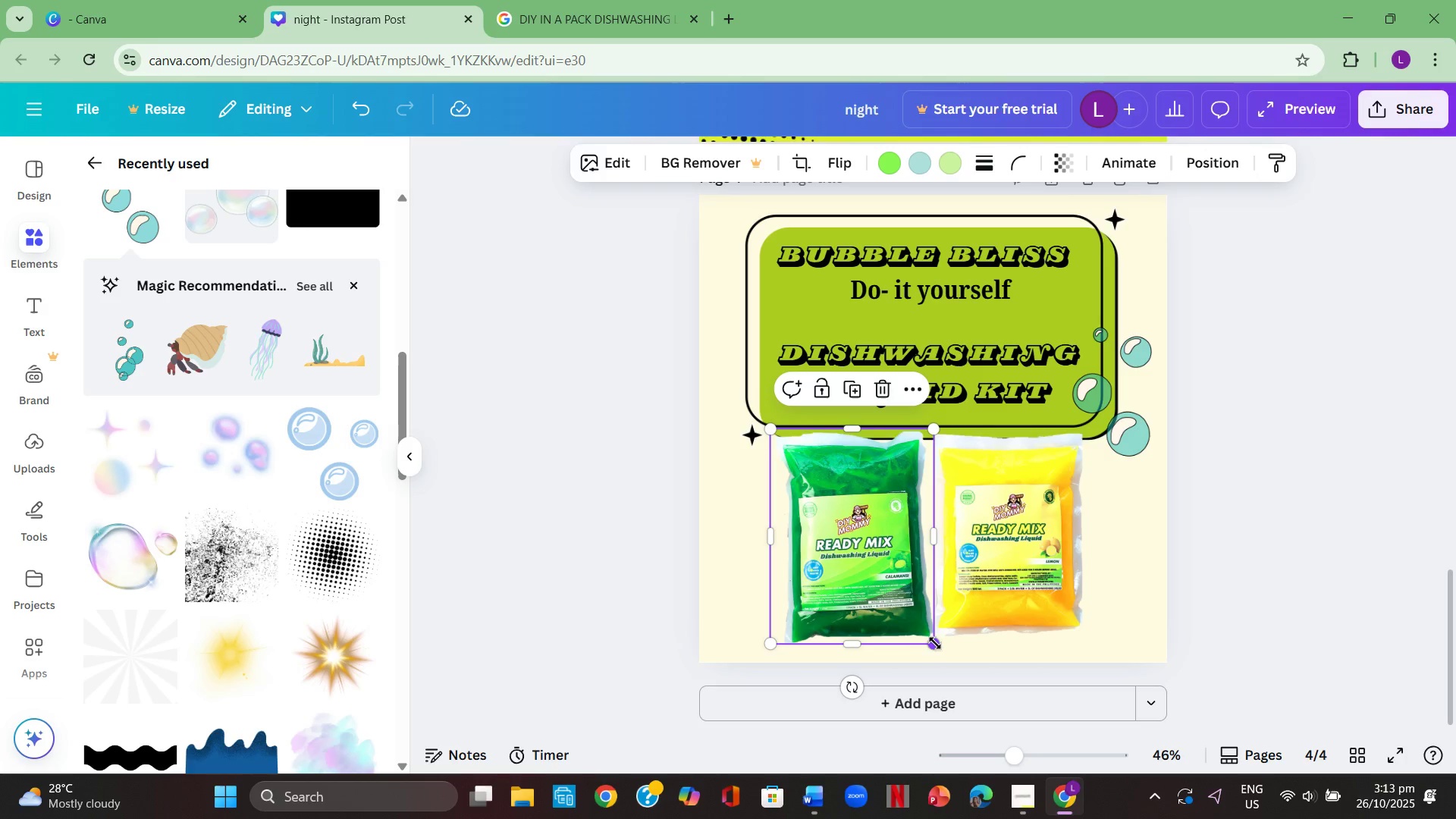 
left_click_drag(start_coordinate=[935, 643], to_coordinate=[918, 621])
 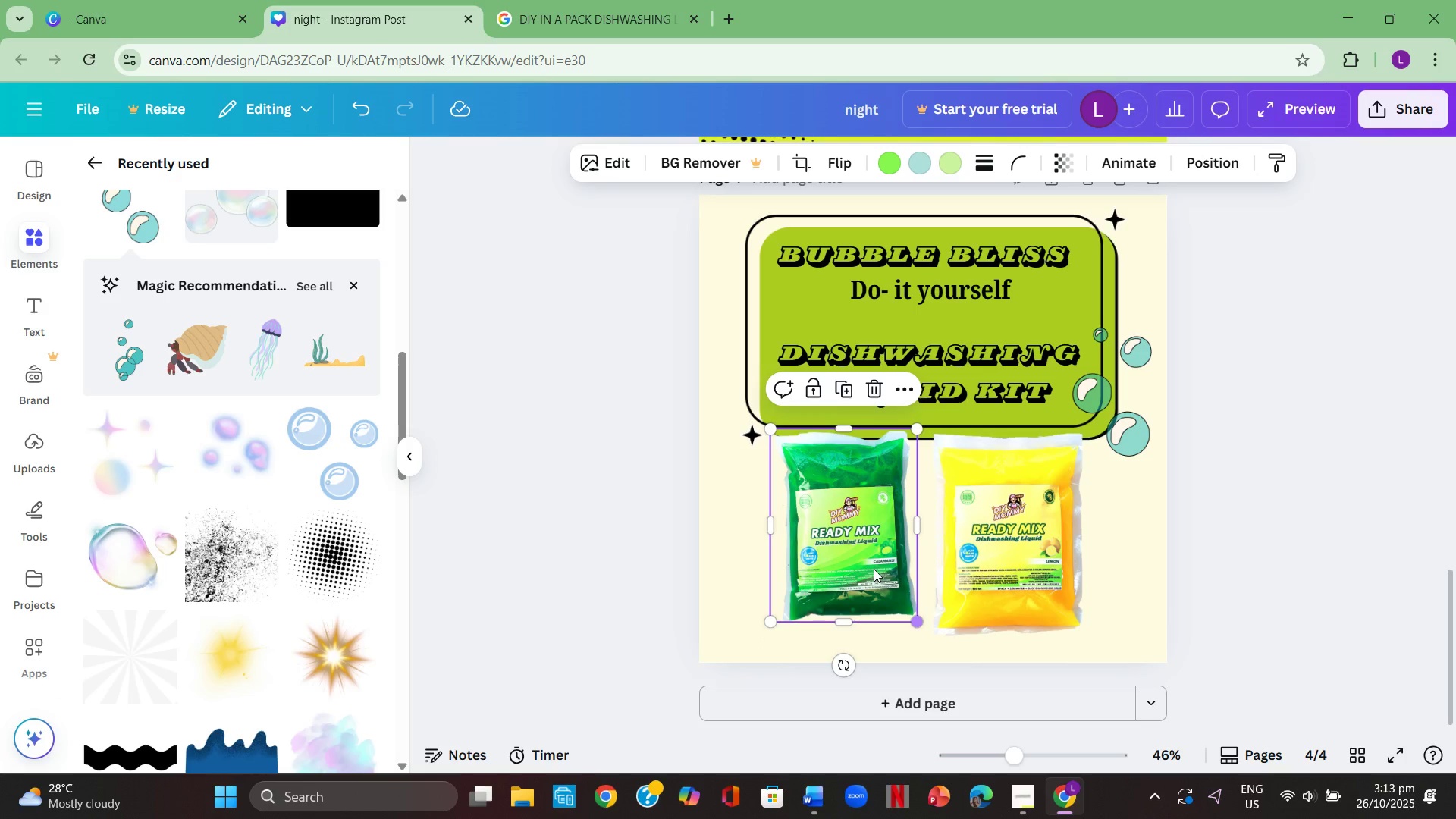 
left_click_drag(start_coordinate=[874, 569], to_coordinate=[892, 592])
 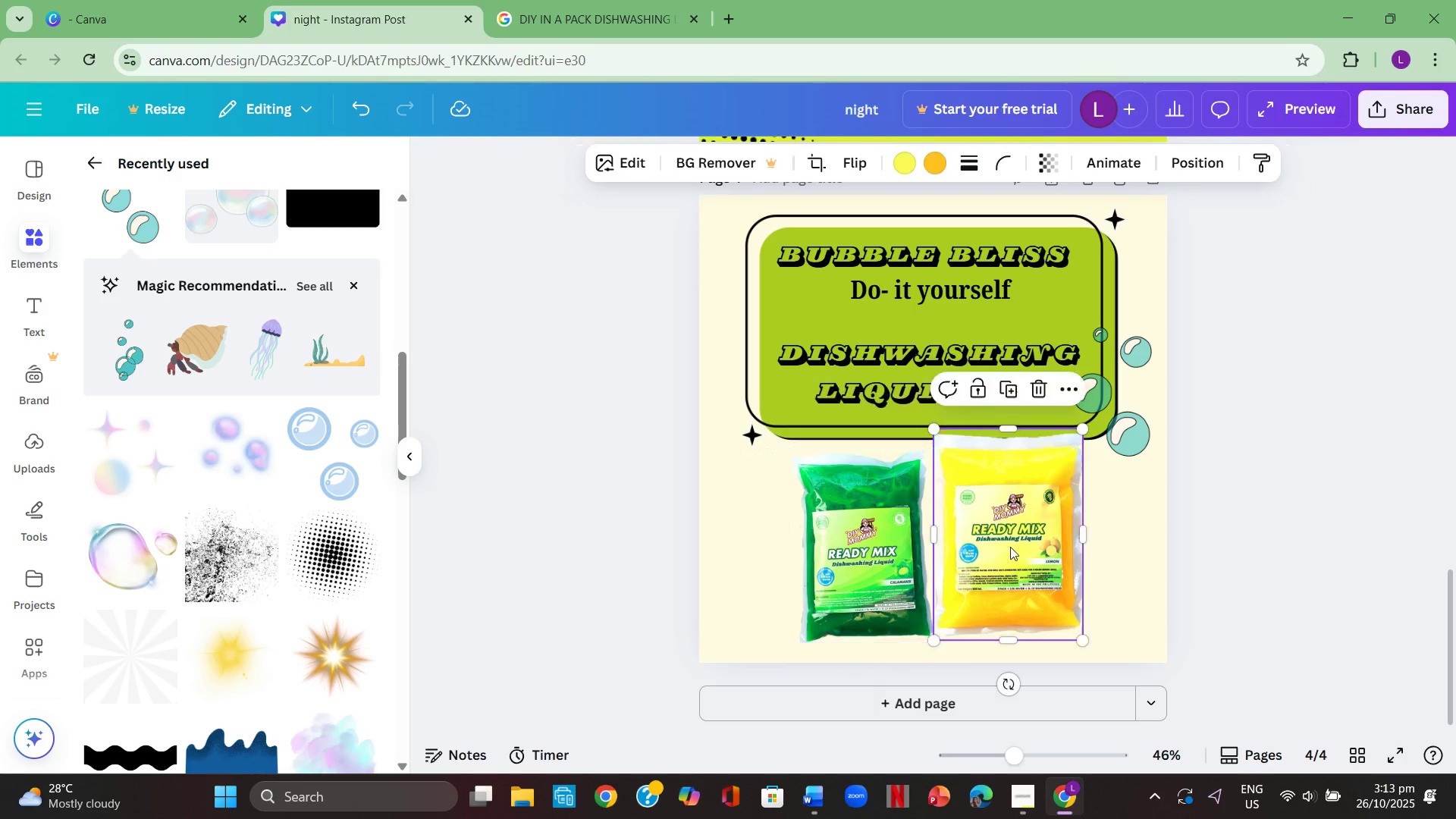 
left_click([1009, 547])
 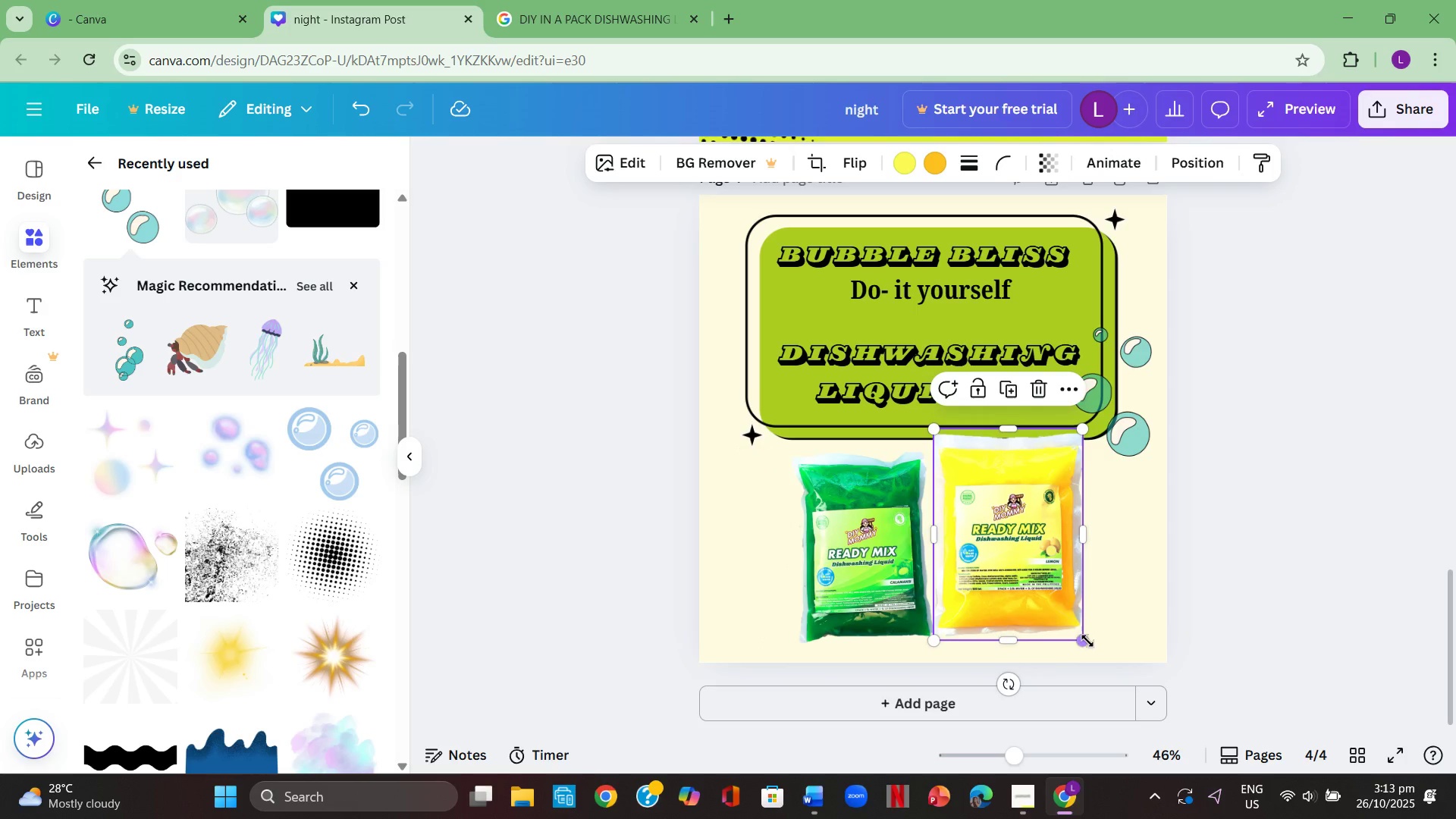 
left_click_drag(start_coordinate=[1084, 639], to_coordinate=[1057, 610])
 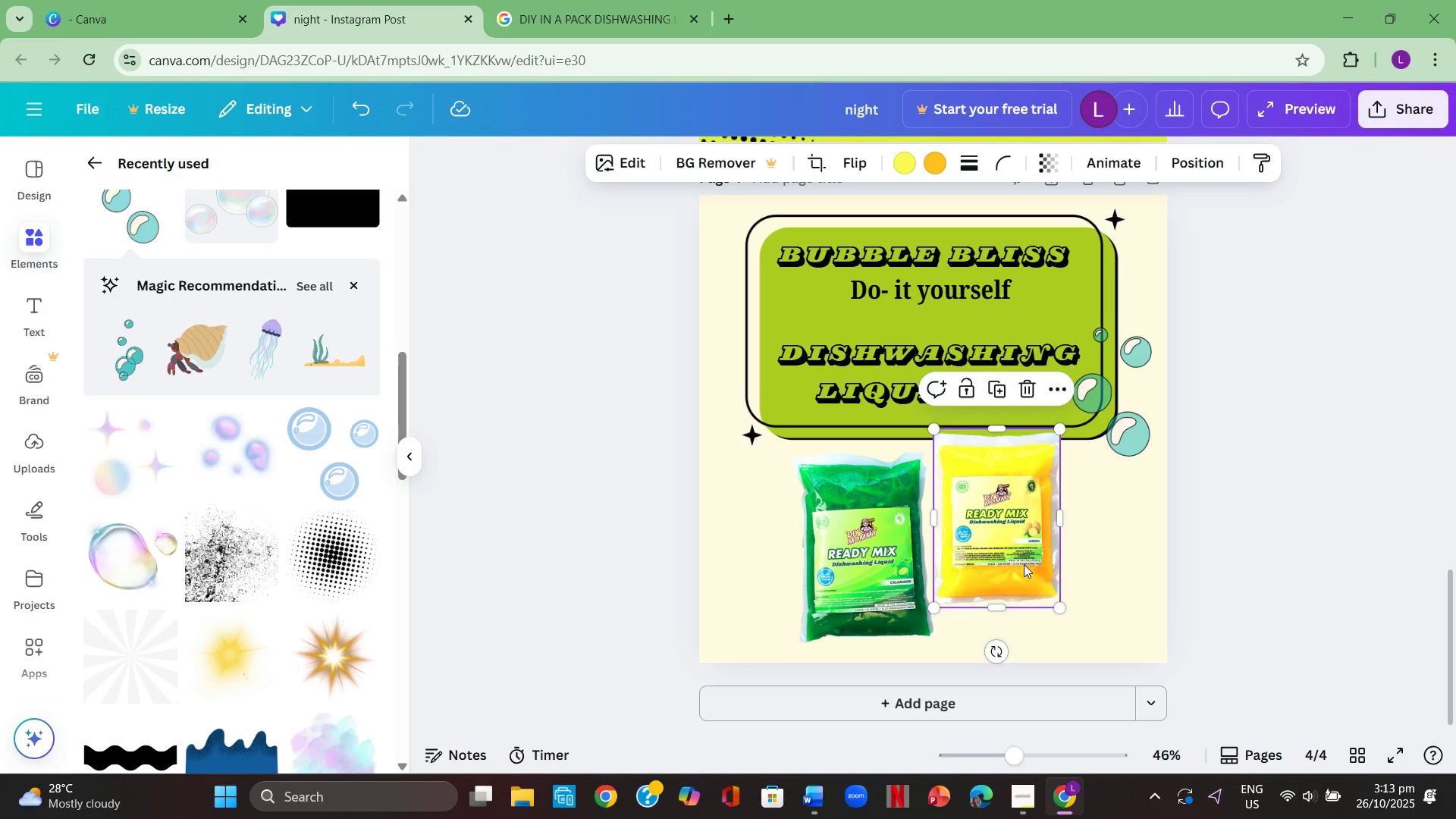 
left_click_drag(start_coordinate=[1024, 564], to_coordinate=[1053, 592])
 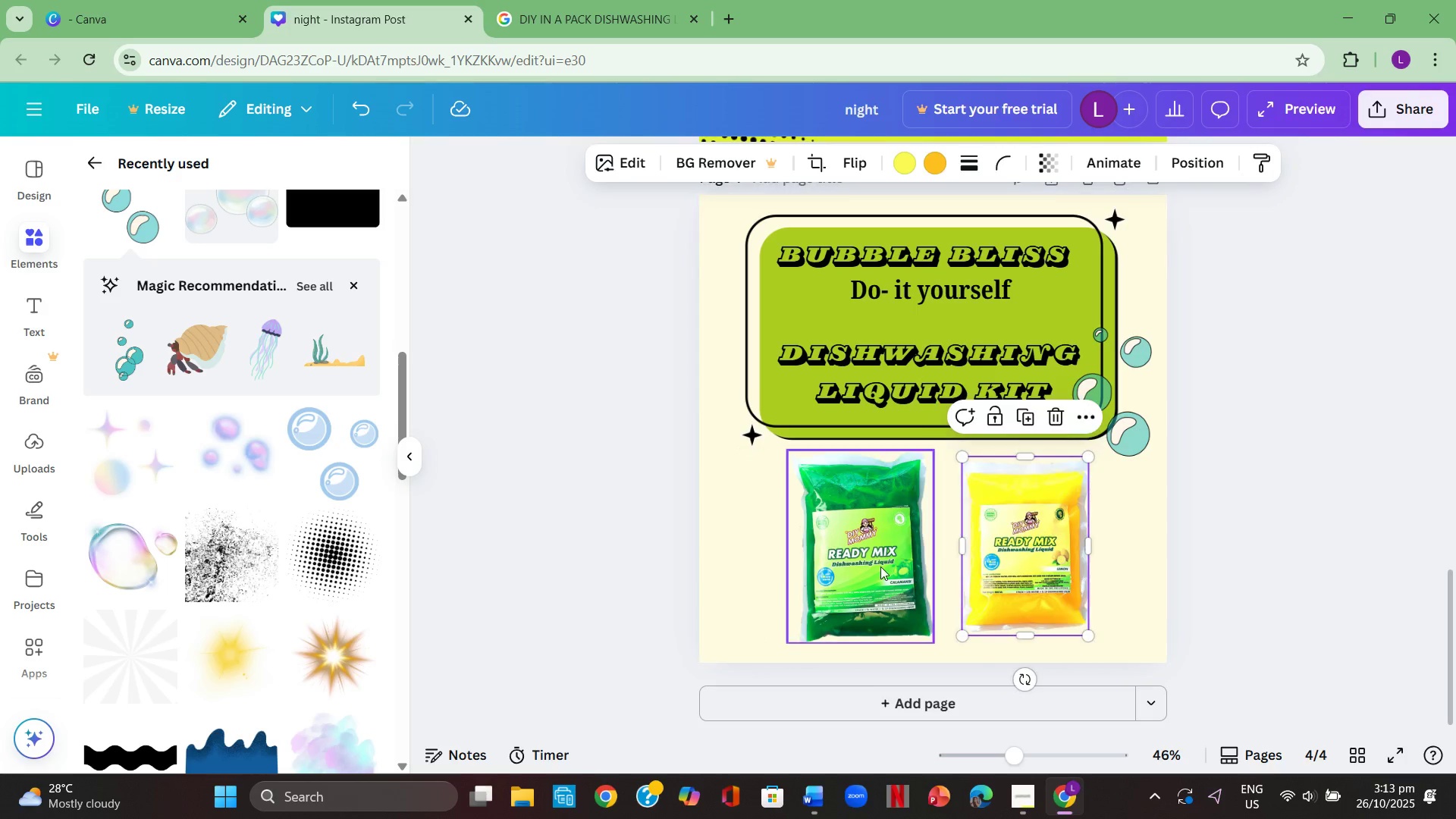 
left_click_drag(start_coordinate=[880, 566], to_coordinate=[891, 566])
 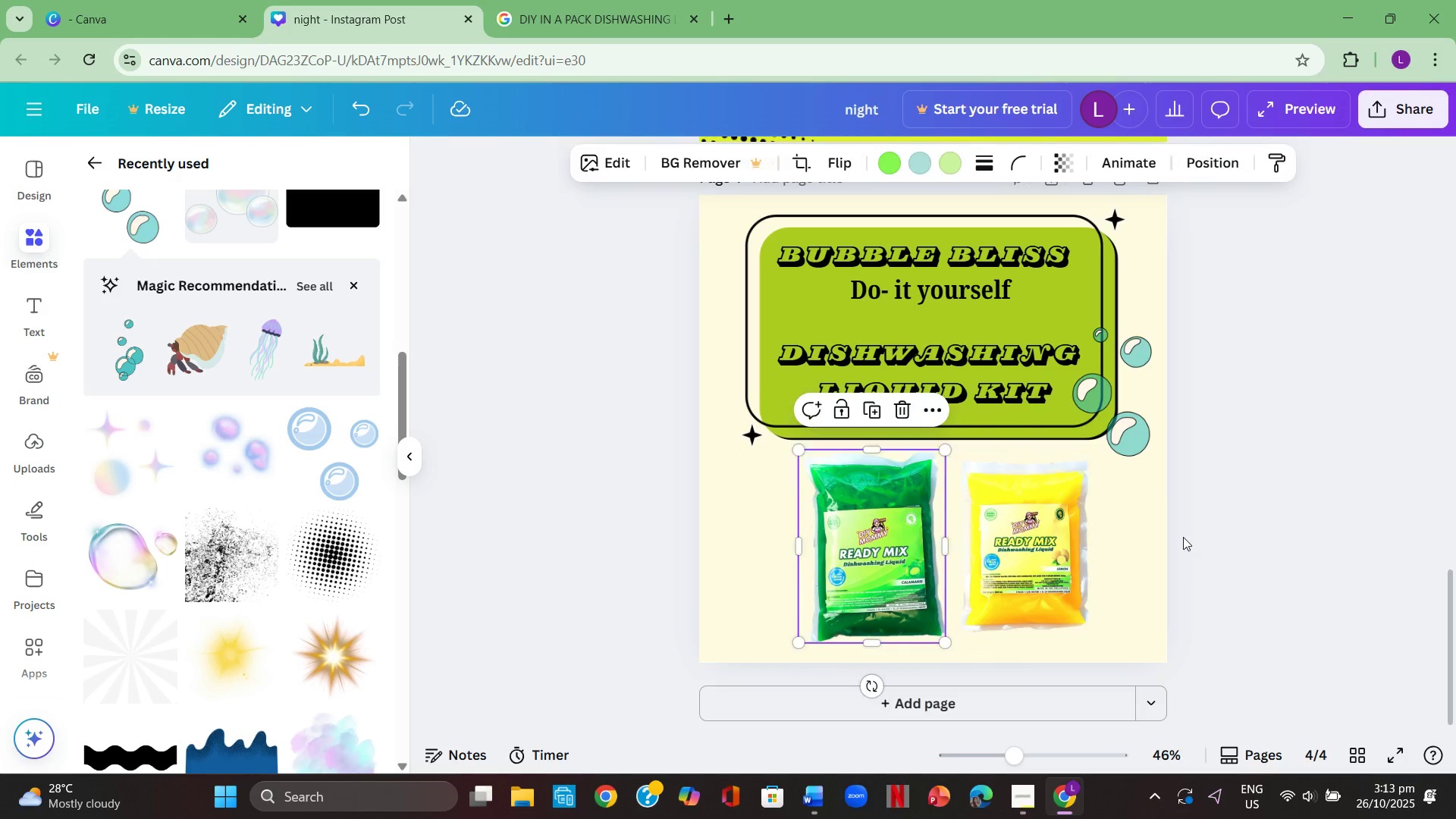 
left_click([1183, 537])
 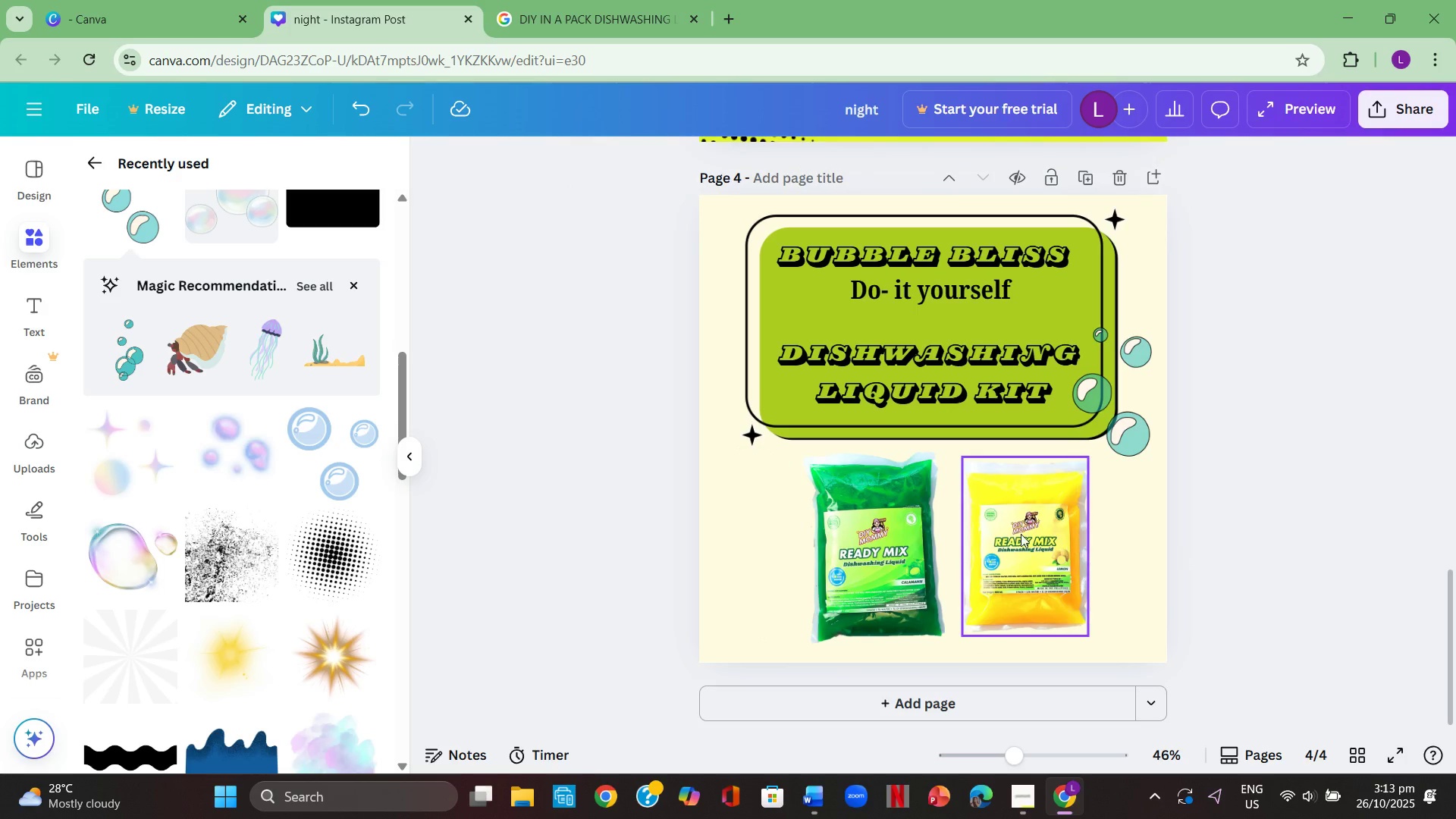 
left_click_drag(start_coordinate=[1021, 534], to_coordinate=[1001, 538])
 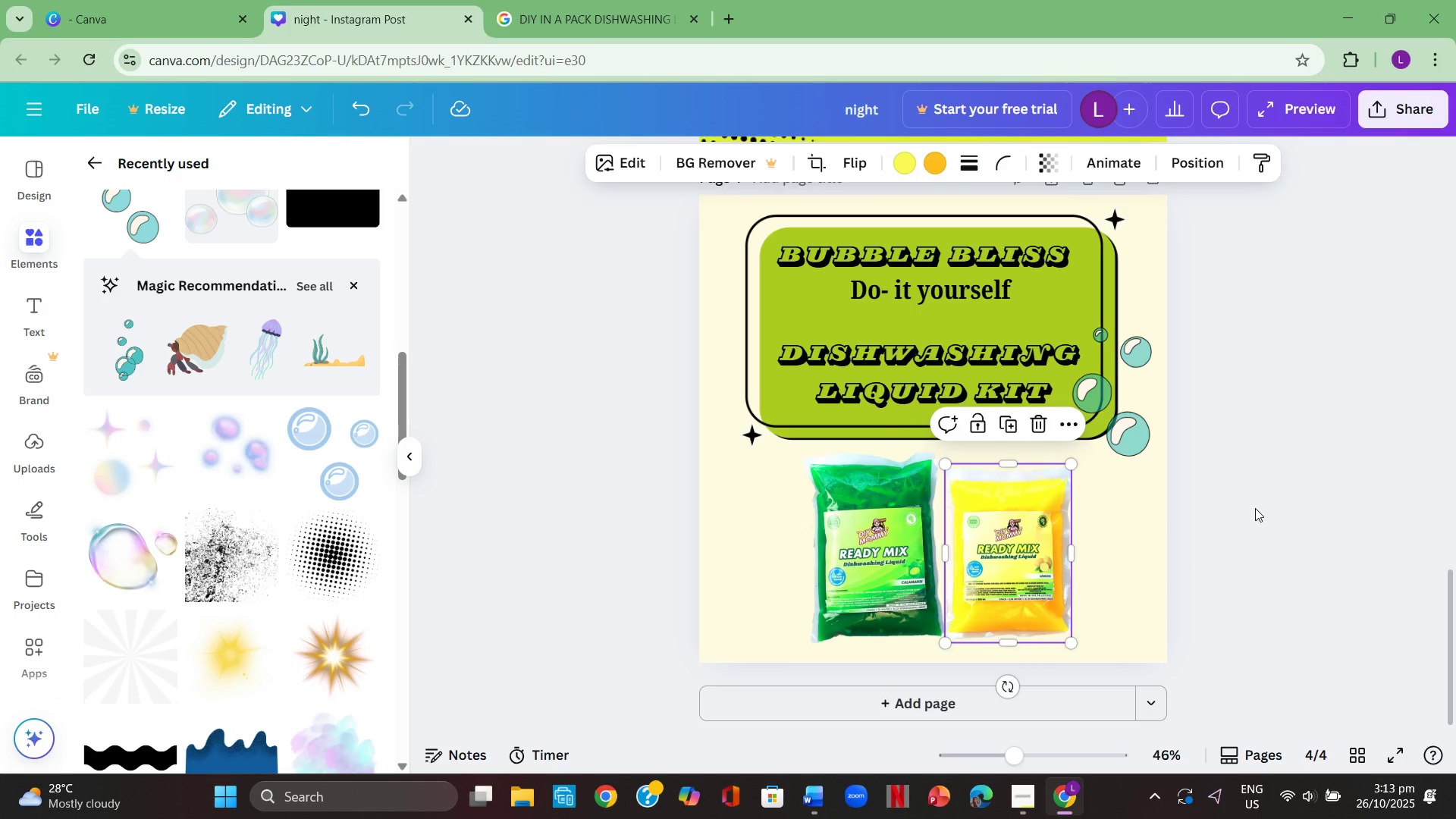 
left_click([1255, 508])
 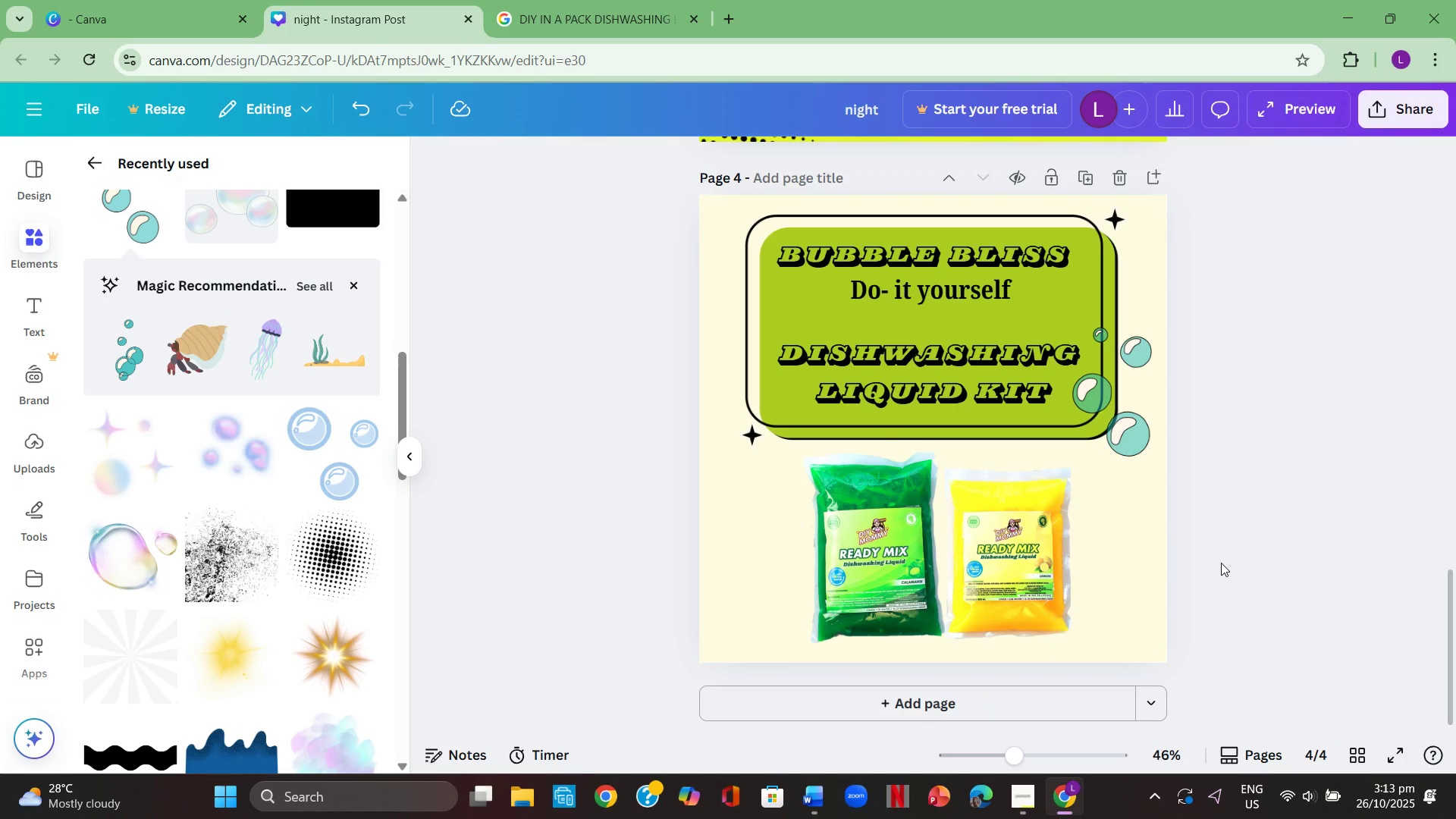 
scroll: coordinate [1221, 563], scroll_direction: up, amount: 1.0
 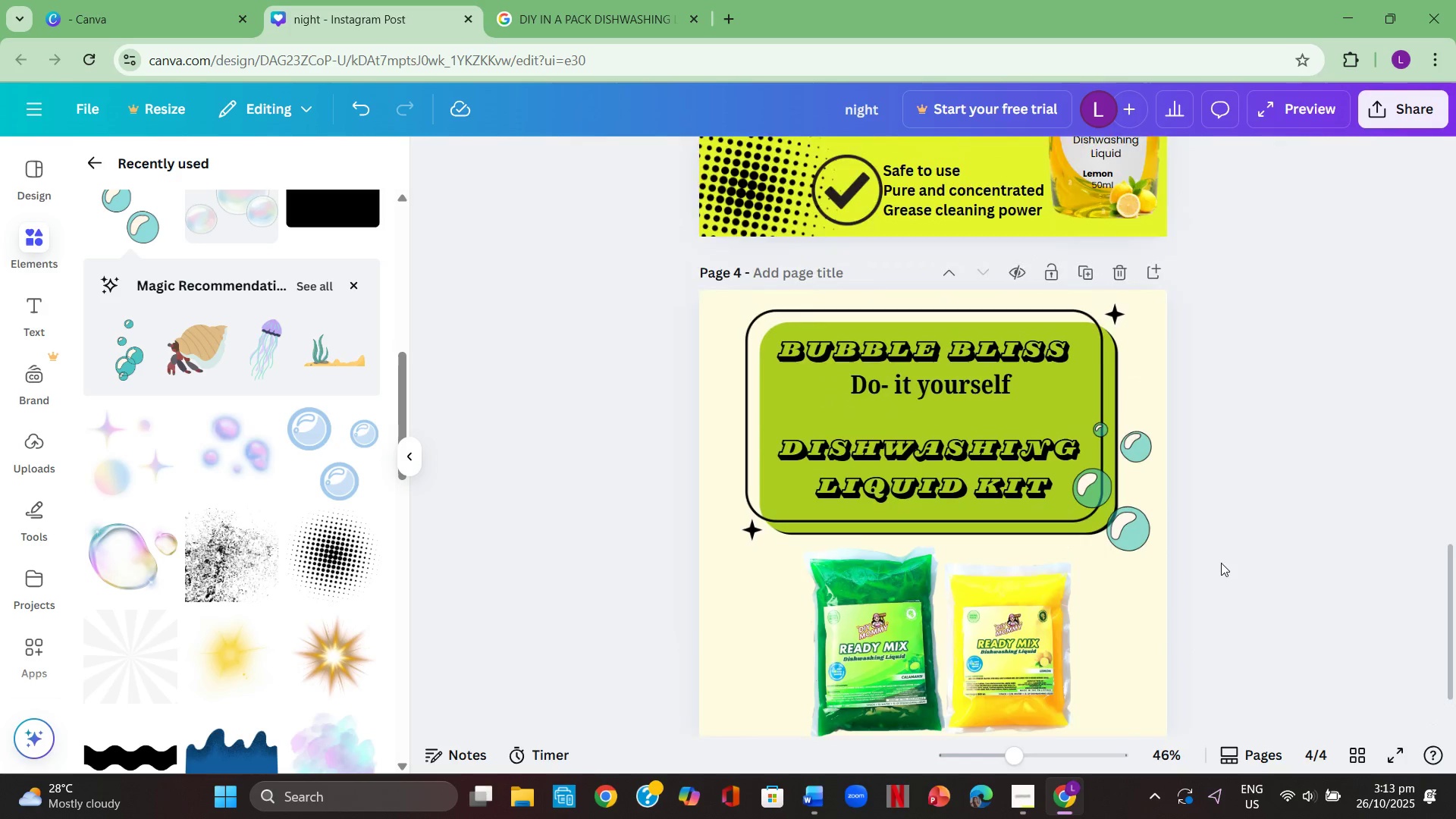 
scroll: coordinate [1221, 562], scroll_direction: down, amount: 2.0
 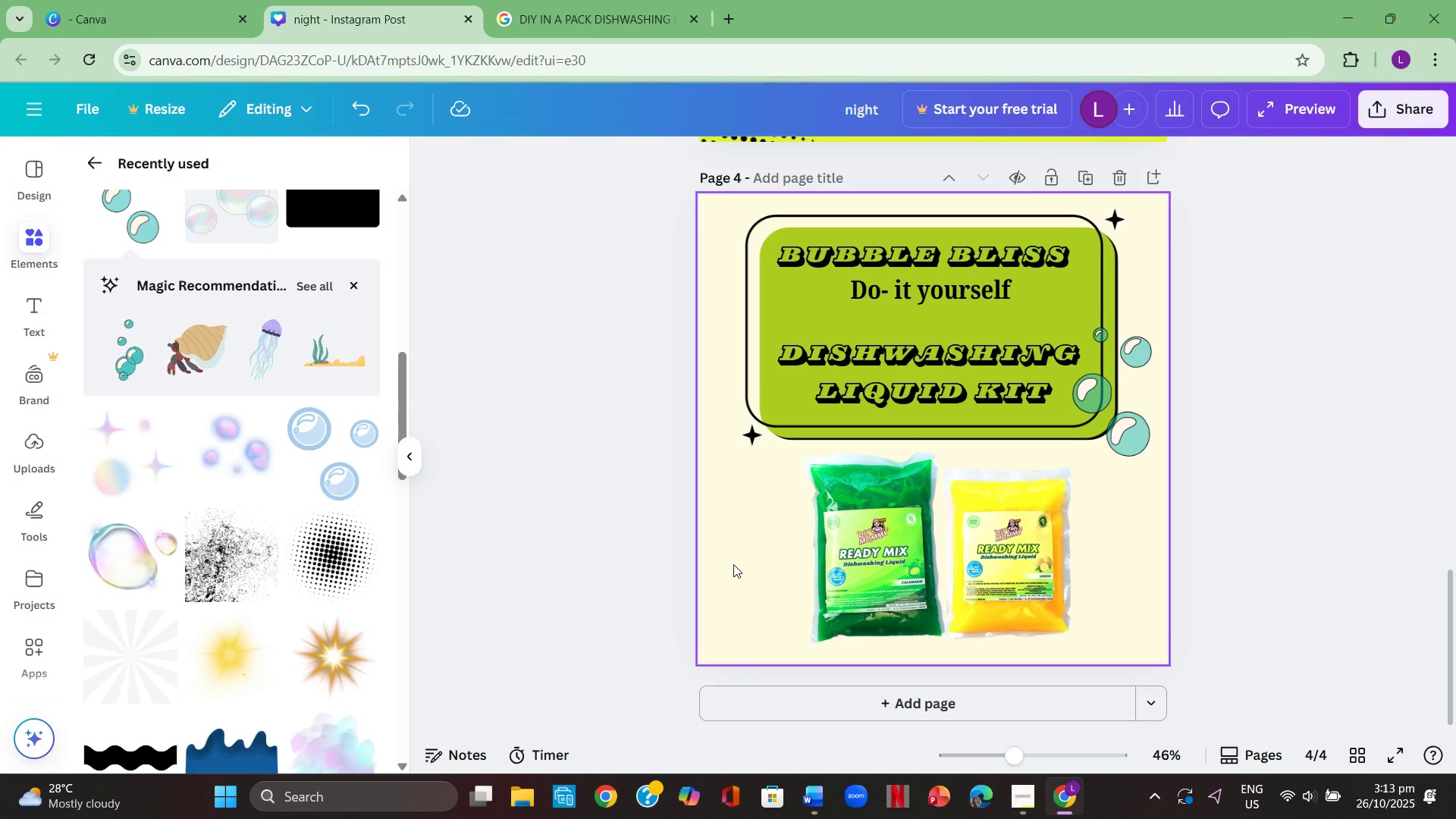 
left_click([573, 535])
 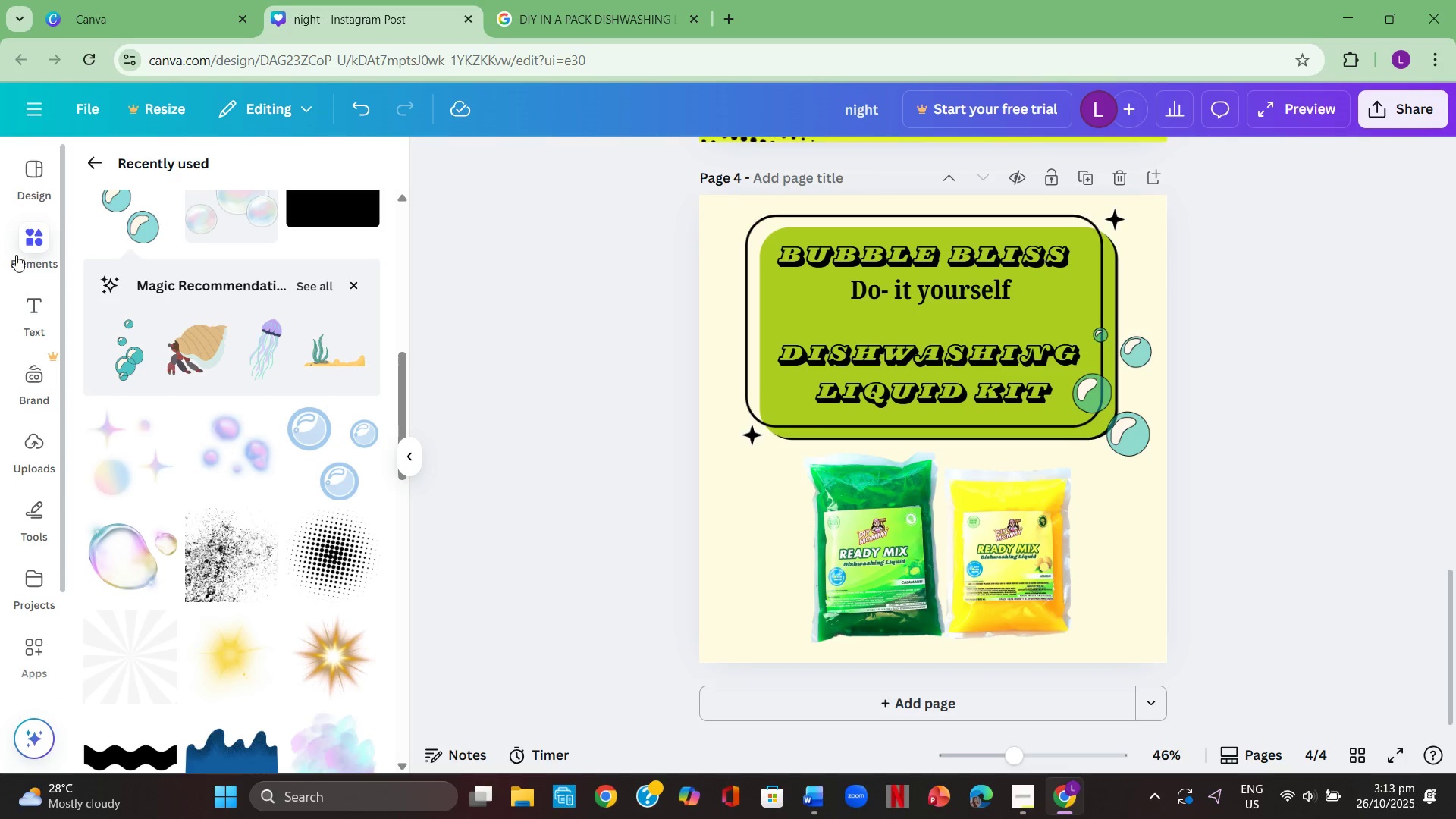 
left_click([20, 246])
 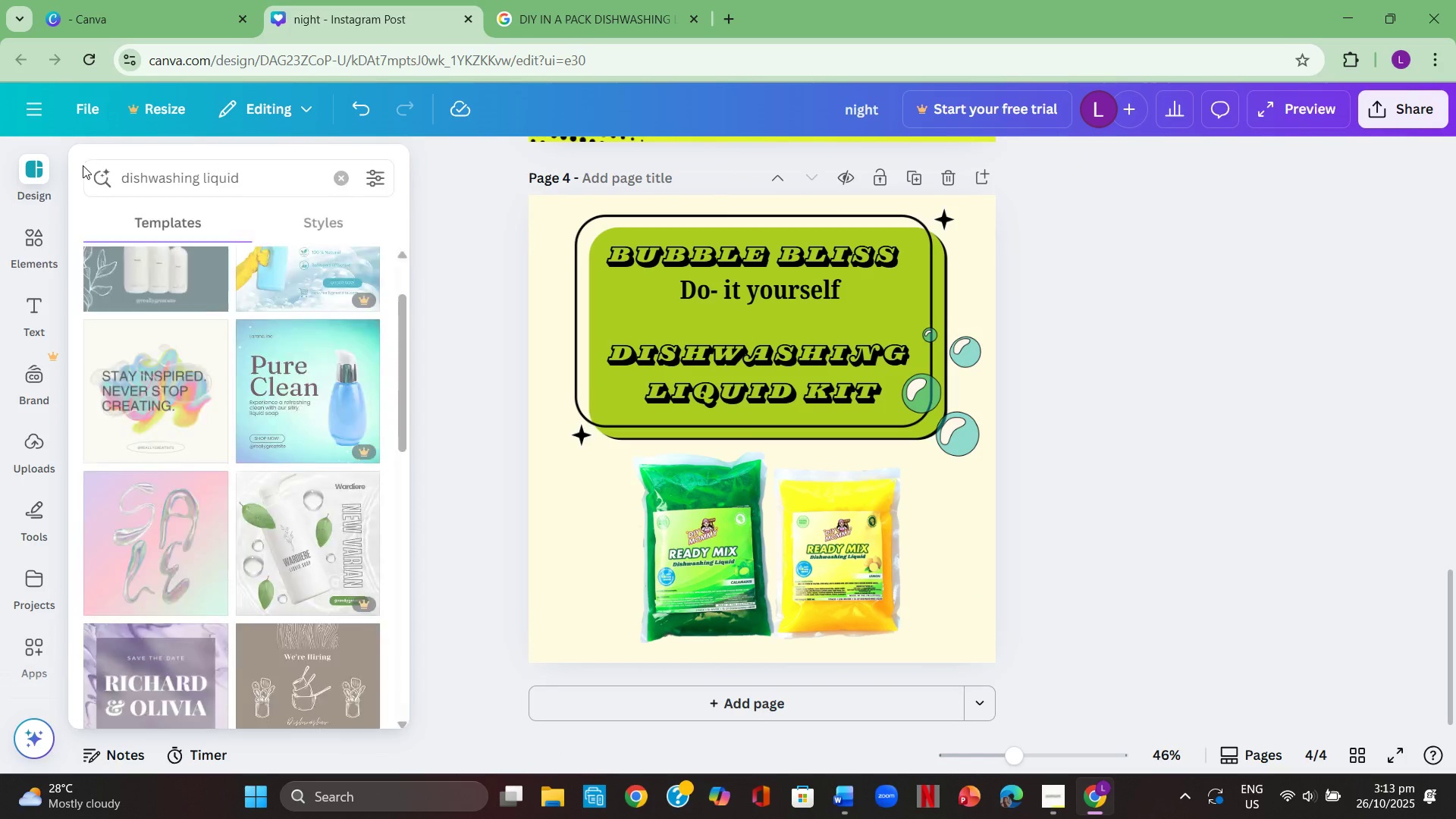 
left_click([83, 165])
 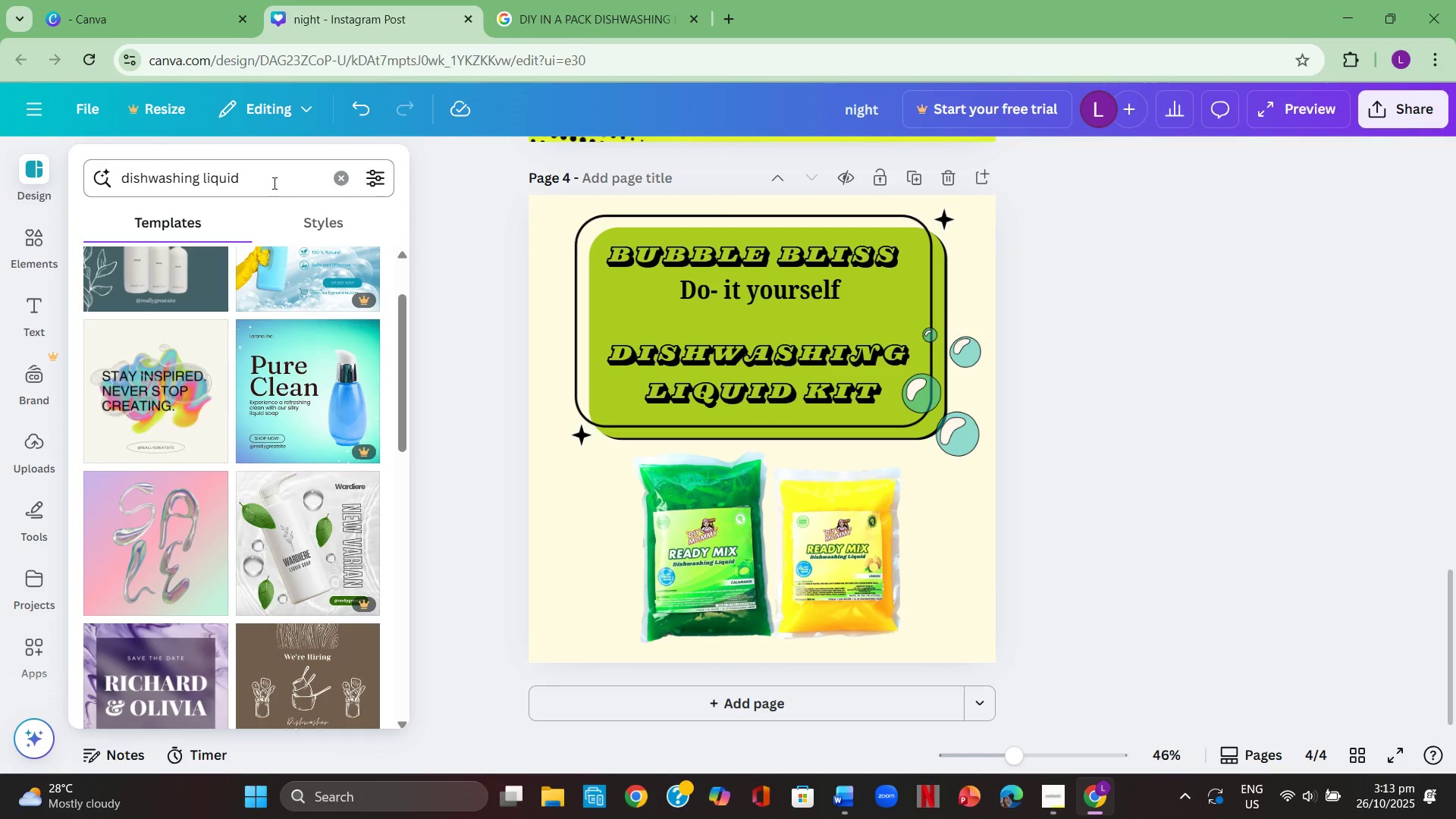 
left_click([273, 183])
 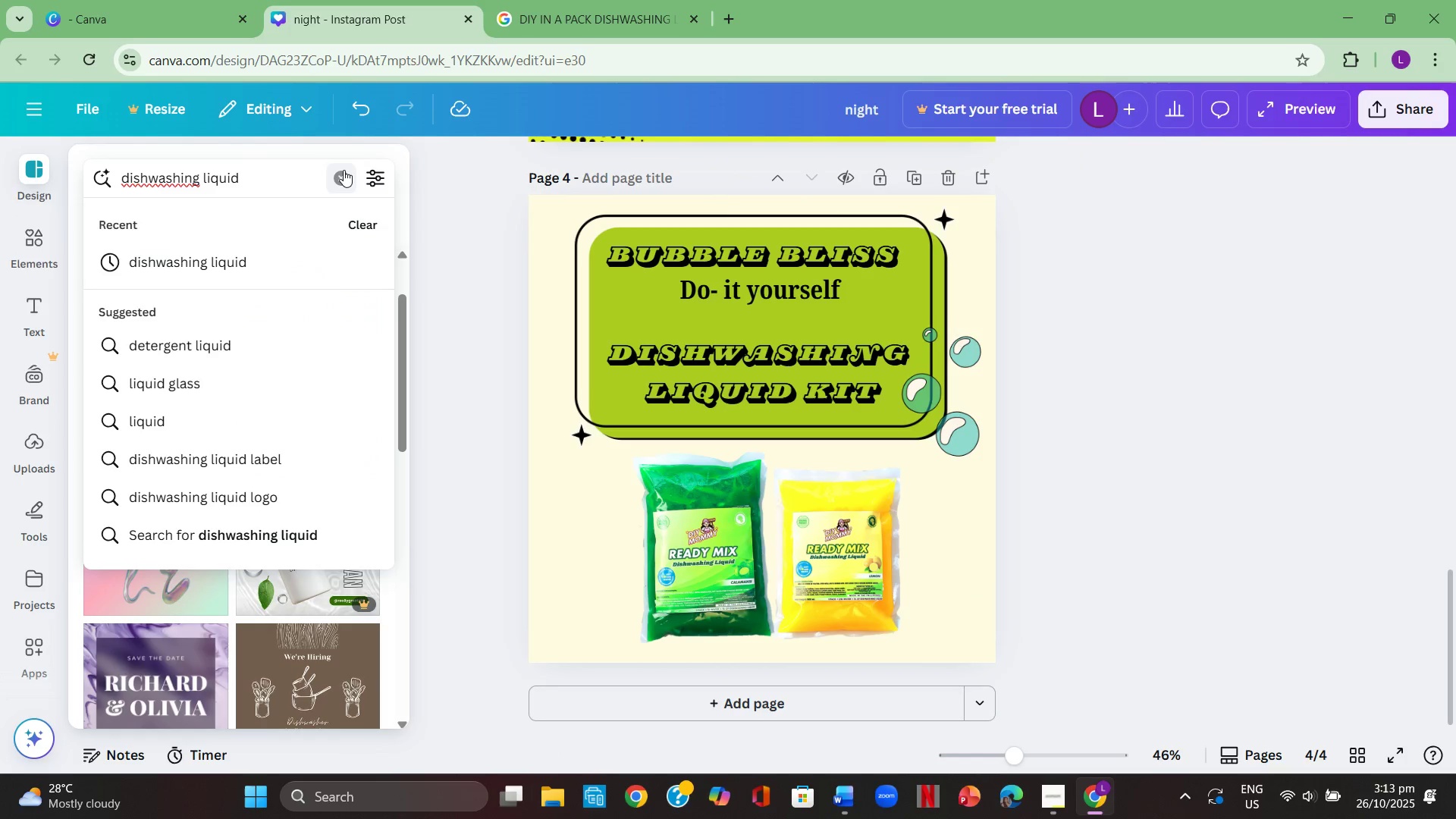 
left_click([344, 170])
 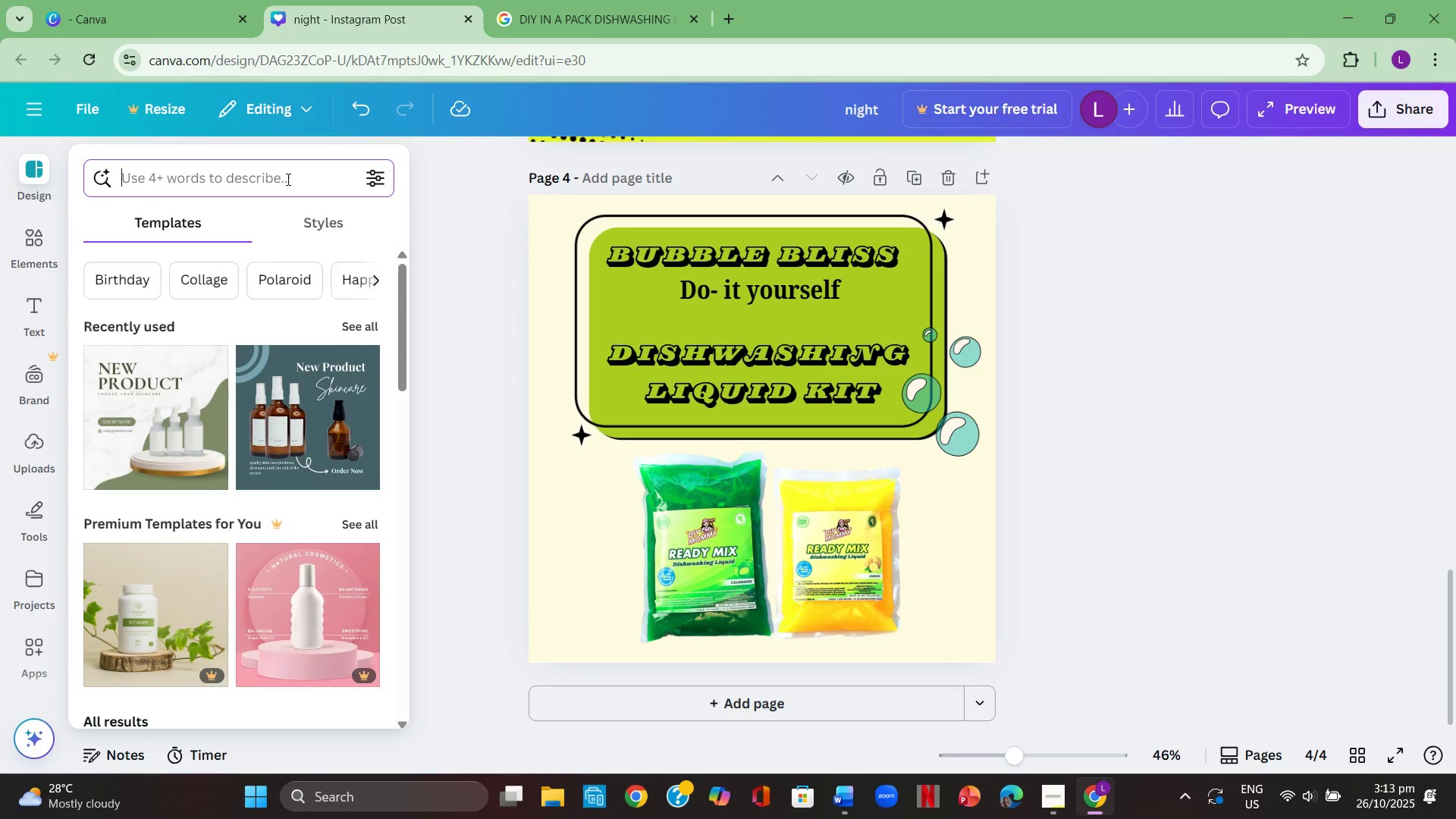 
left_click([287, 179])
 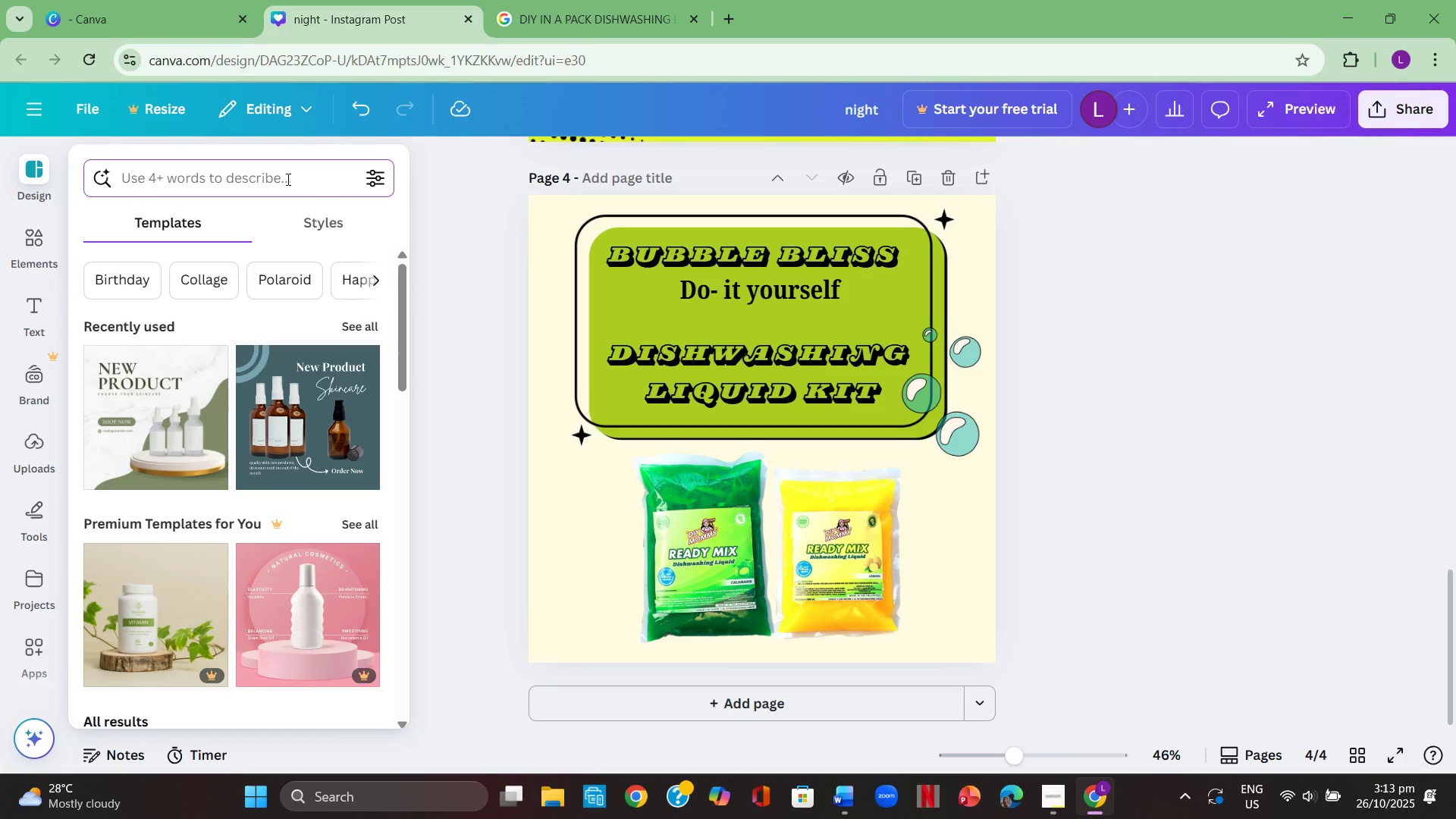 
type(frame)
 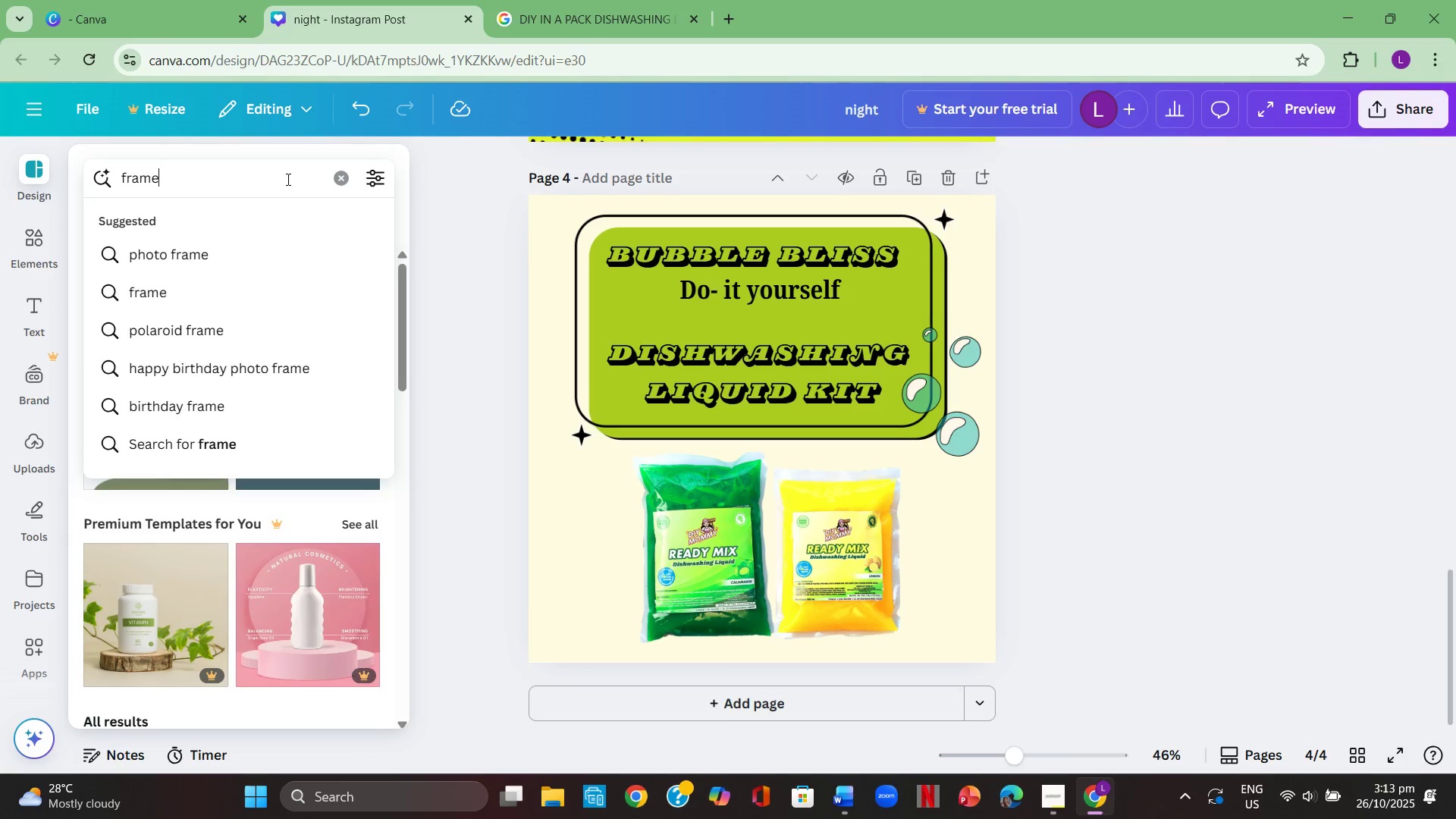 
key(Enter)
 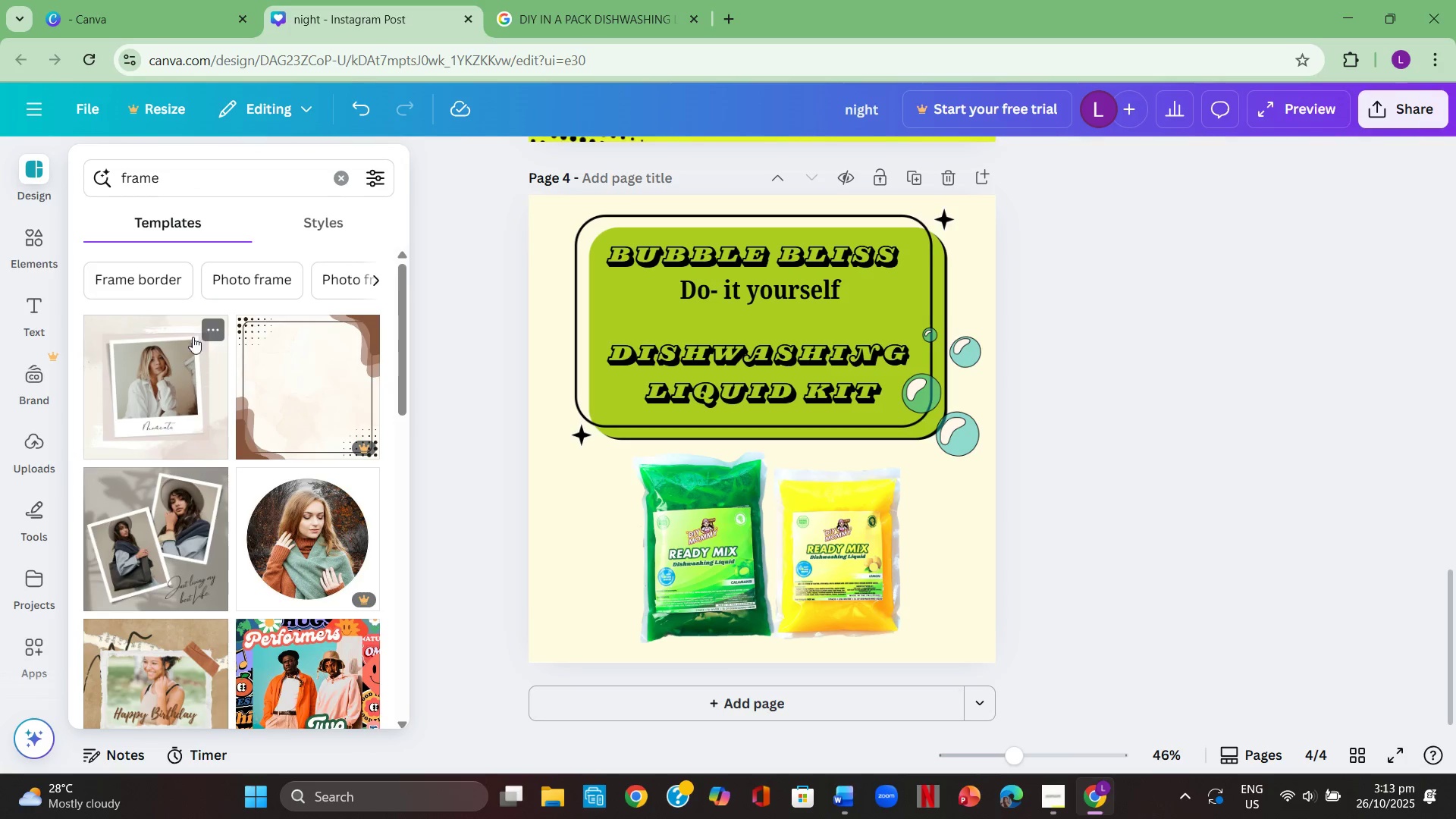 
scroll: coordinate [256, 369], scroll_direction: up, amount: 3.0
 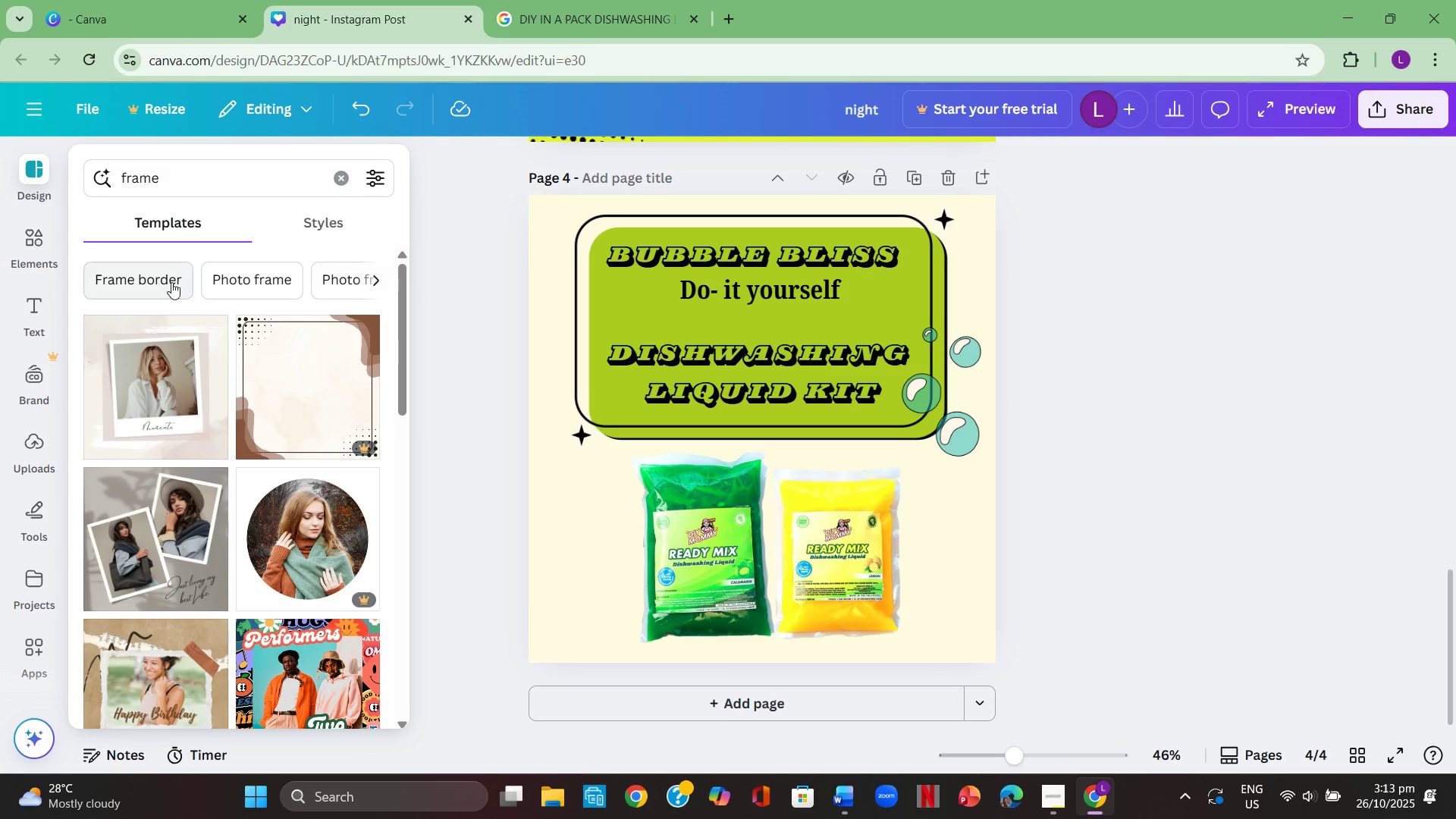 
left_click([168, 284])
 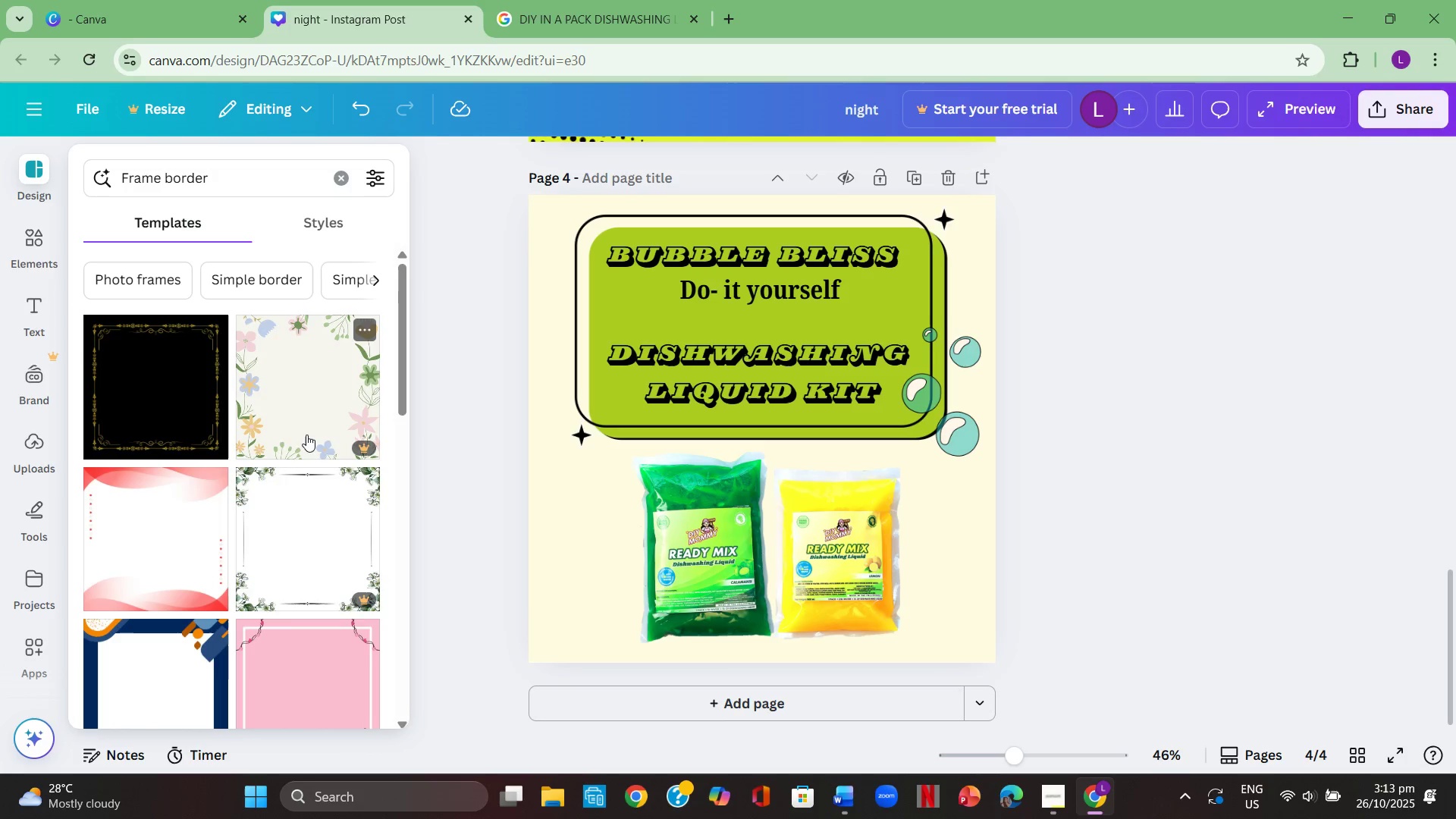 
scroll: coordinate [315, 433], scroll_direction: up, amount: 1.0
 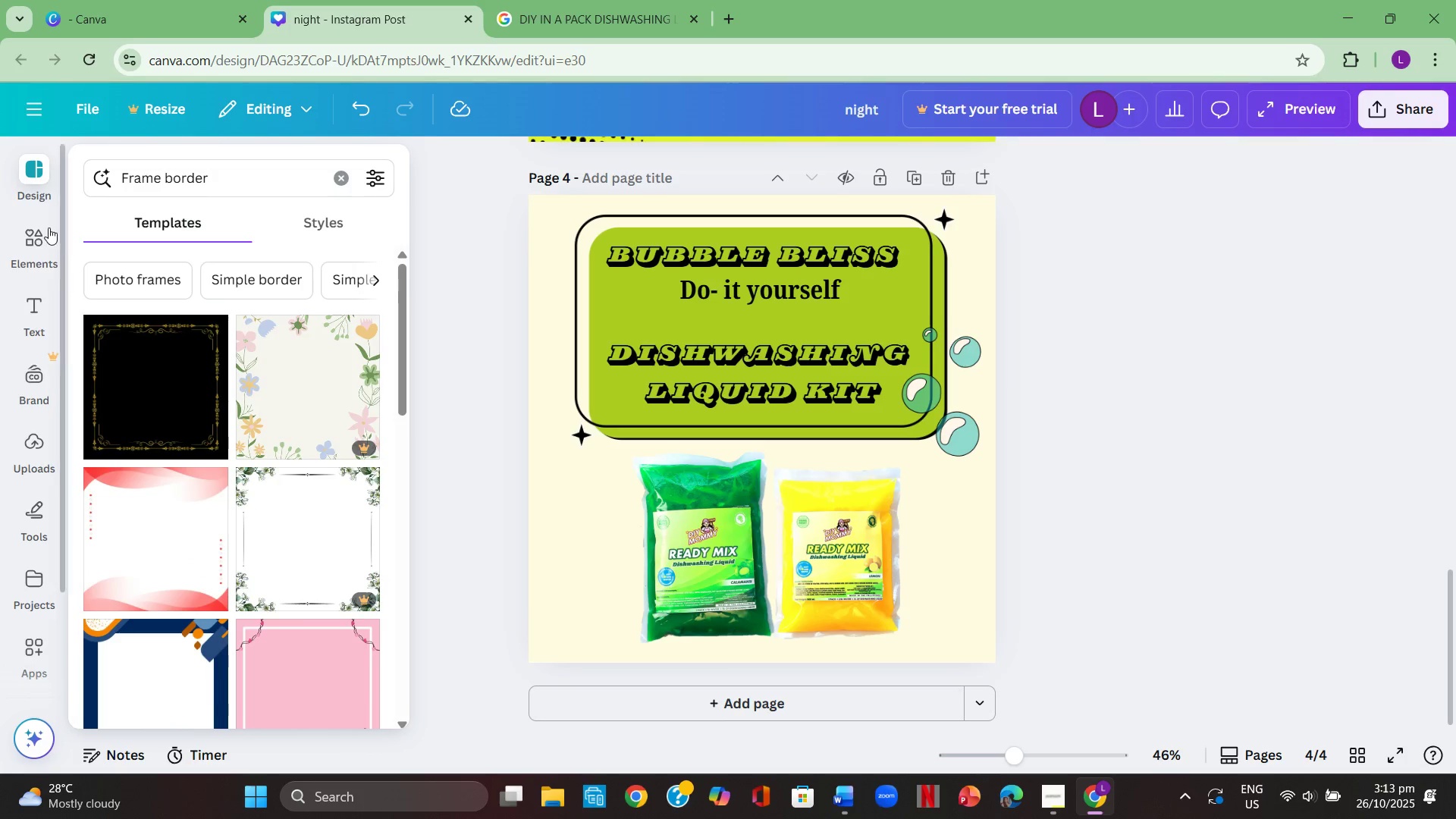 
left_click([33, 241])
 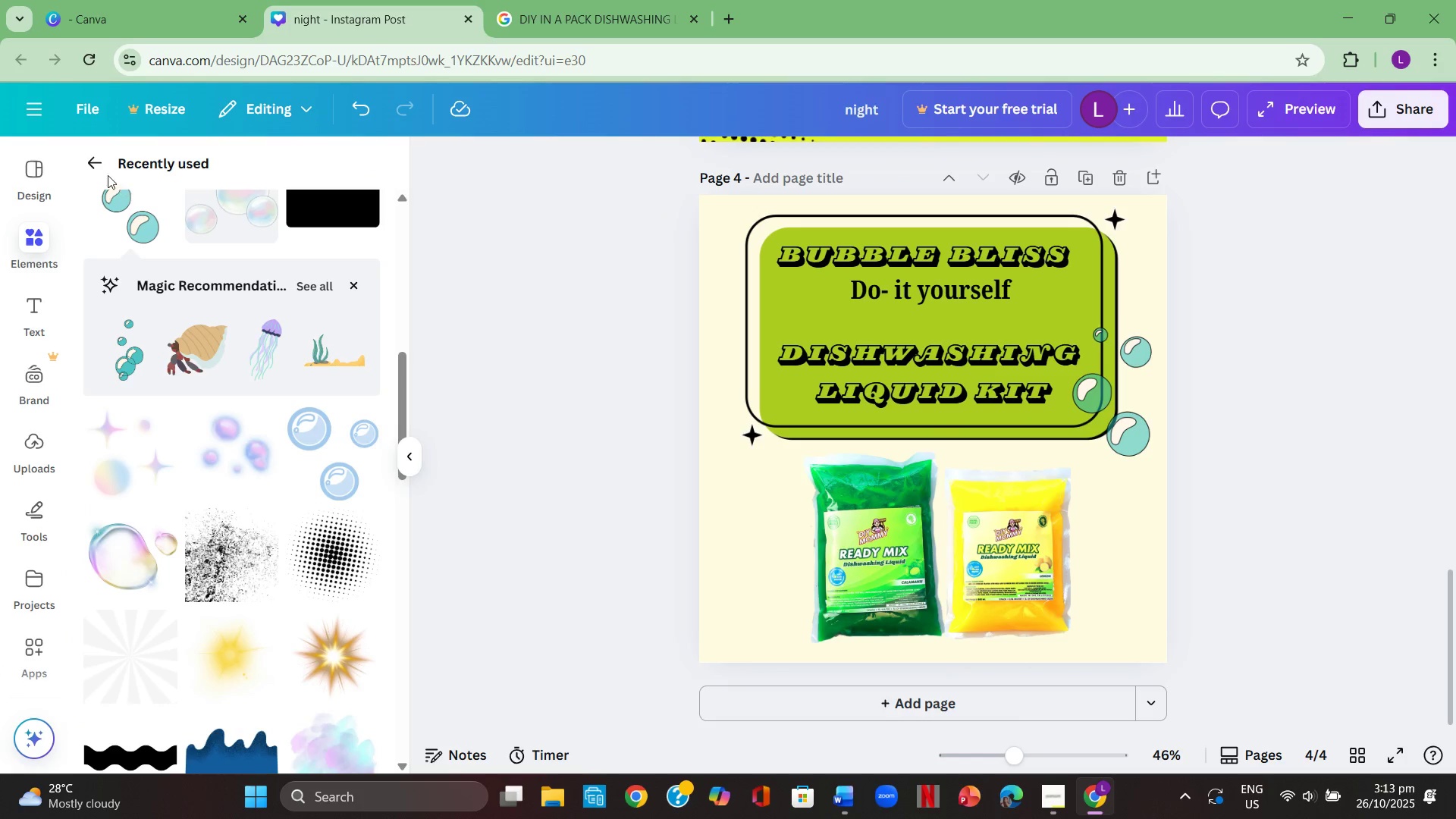 
left_click([99, 169])
 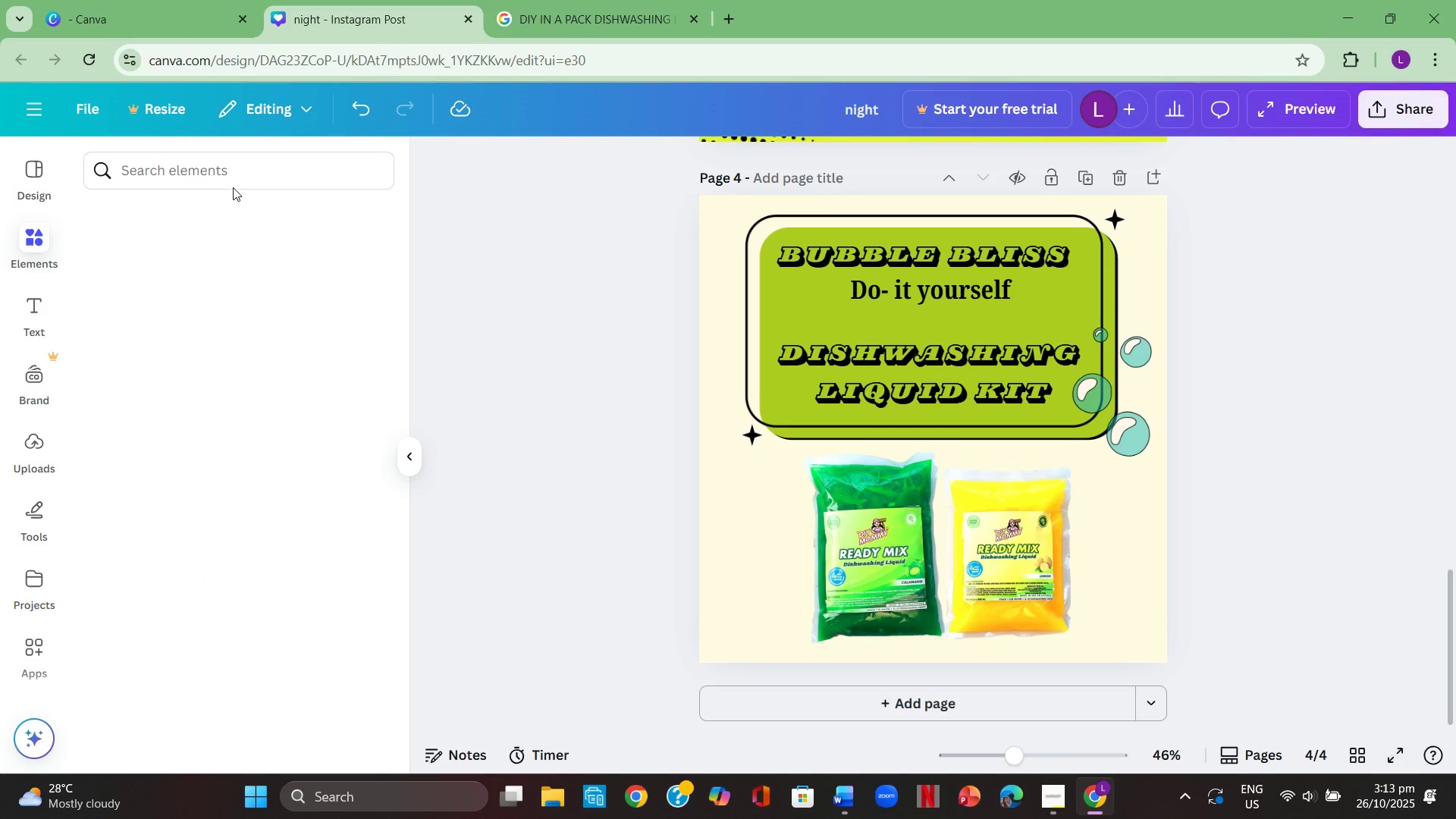 
left_click([233, 186])
 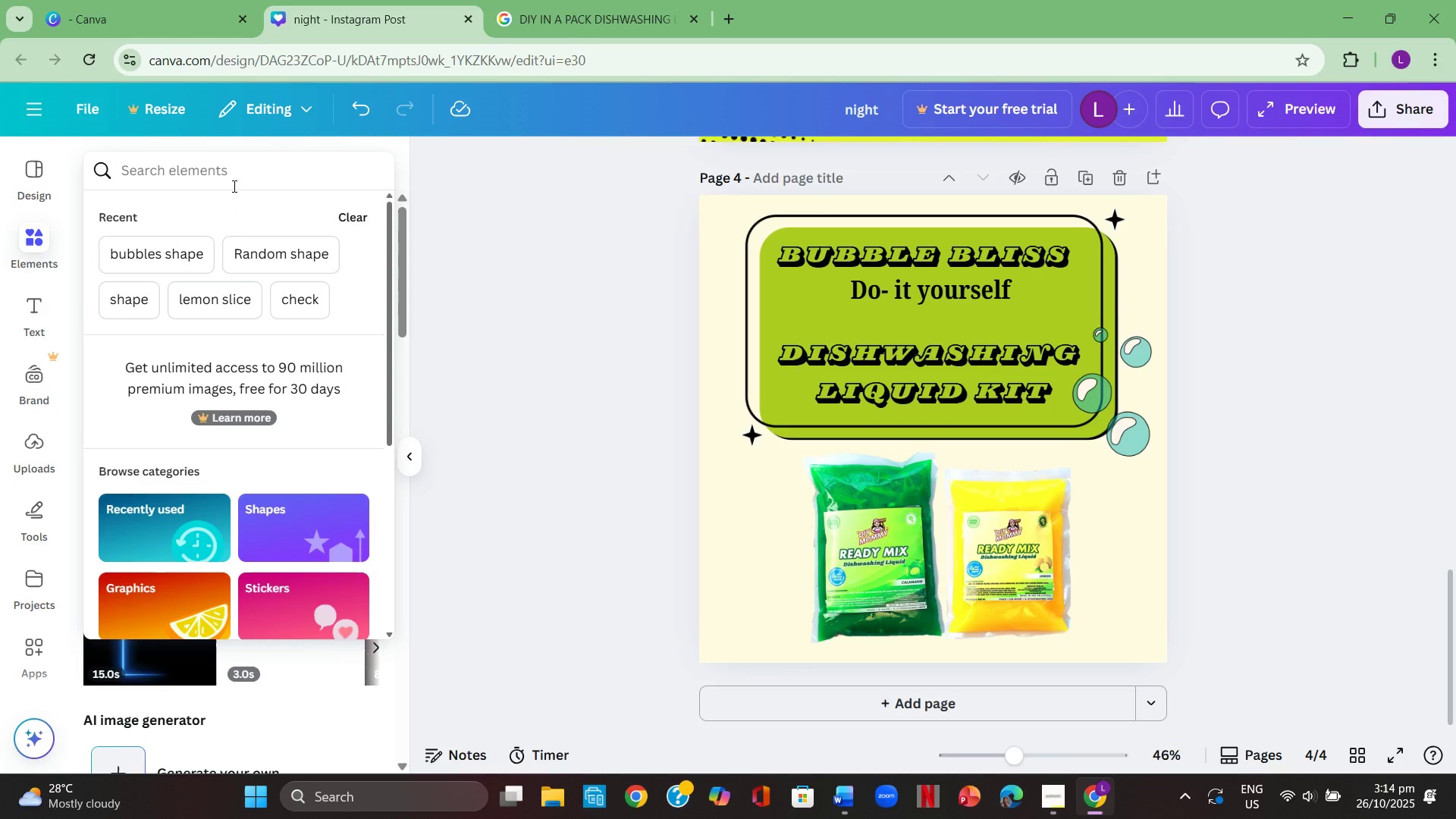 
type(frame )
 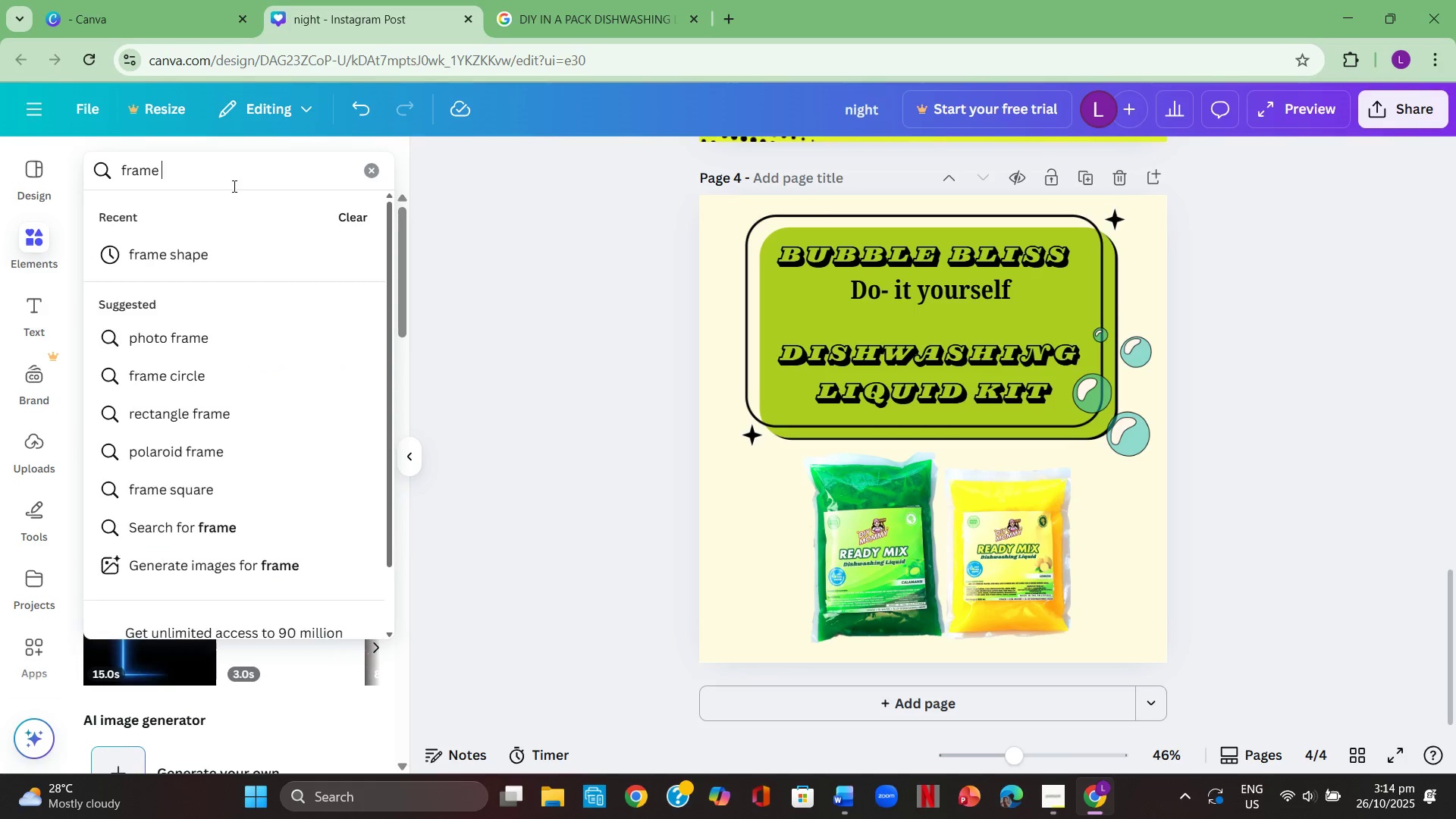 
key(Enter)
 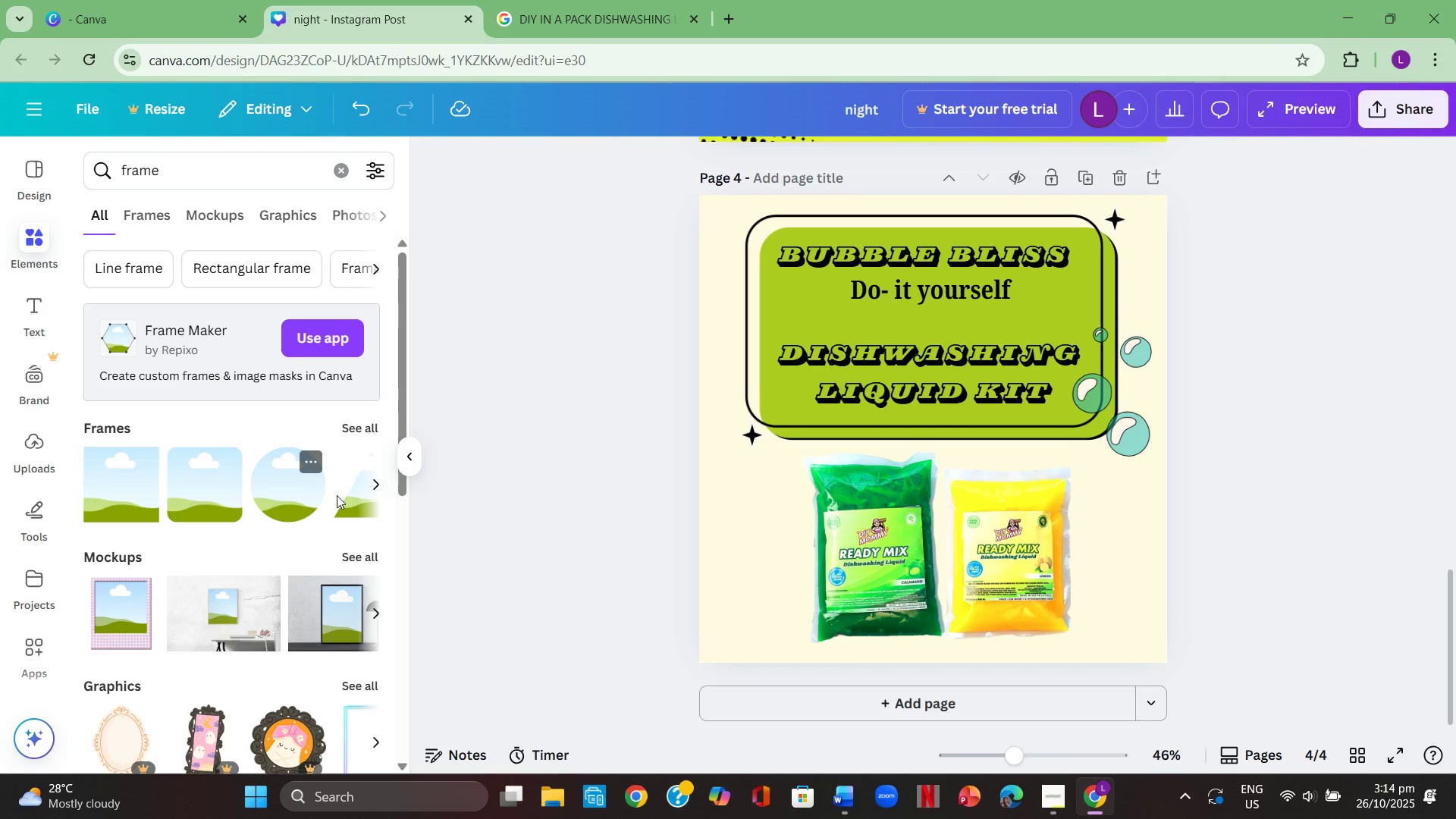 
left_click([359, 433])
 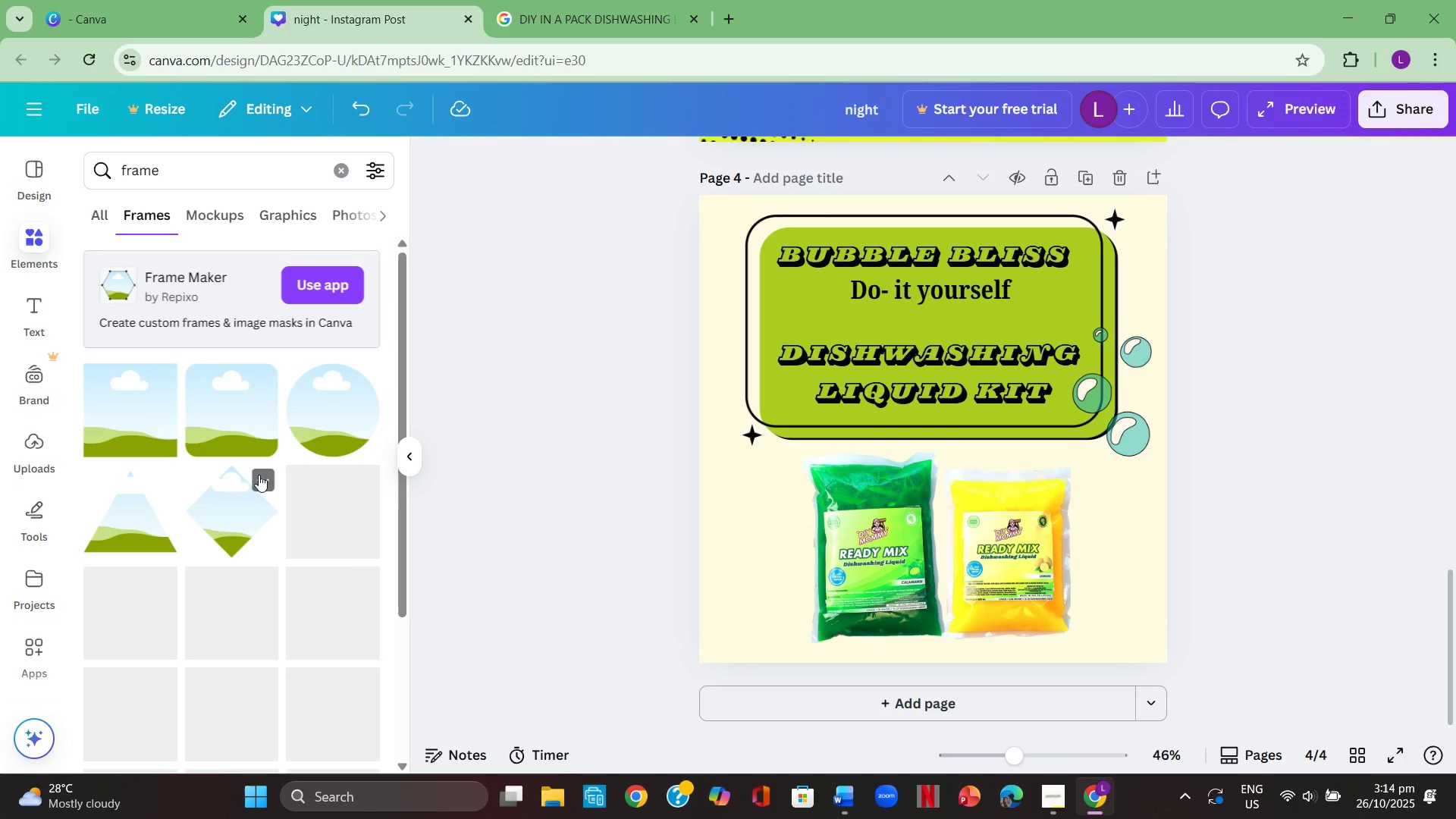 
scroll: coordinate [260, 474], scroll_direction: down, amount: 2.0
 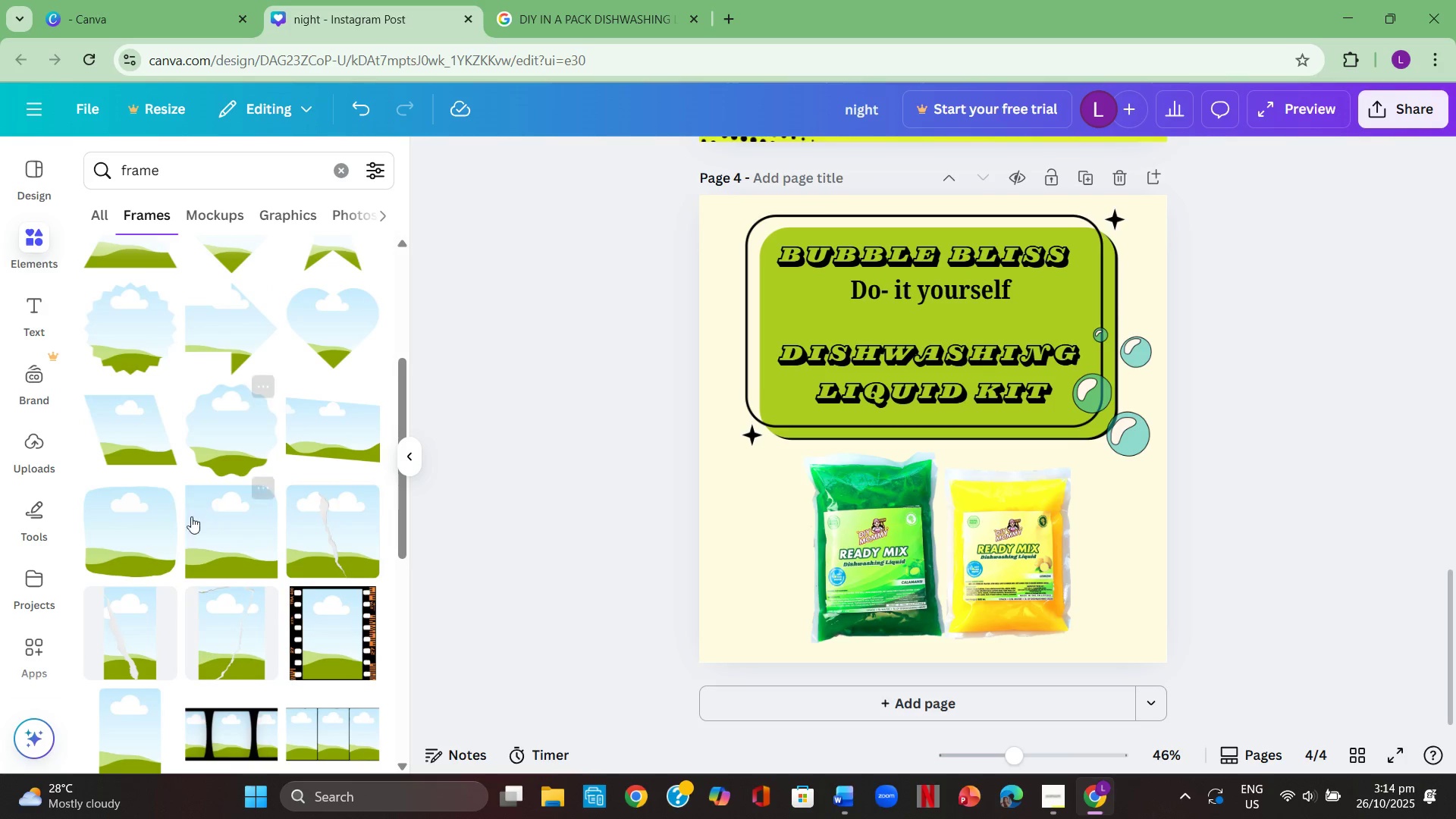 
left_click([161, 535])
 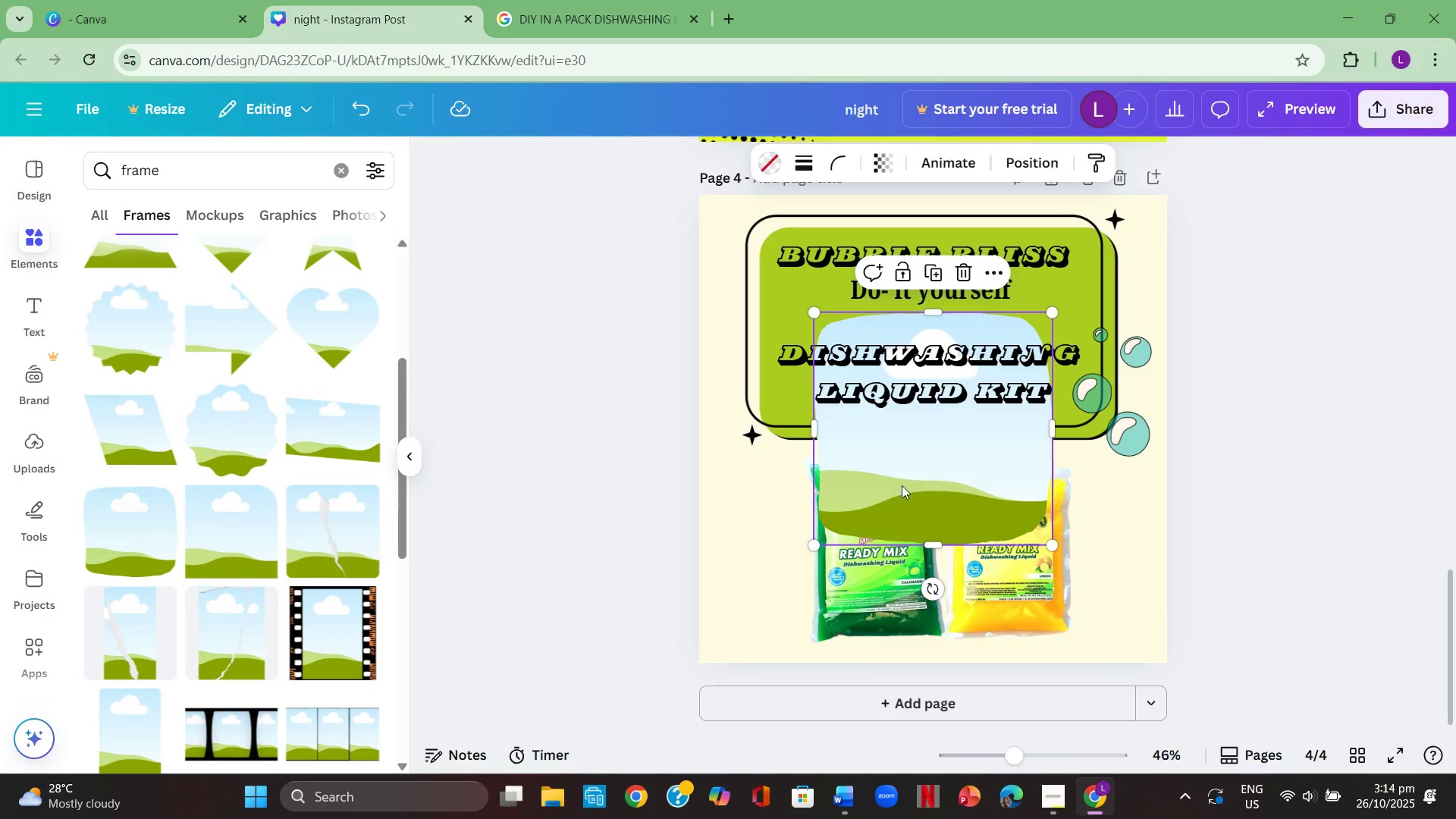 
left_click([915, 484])
 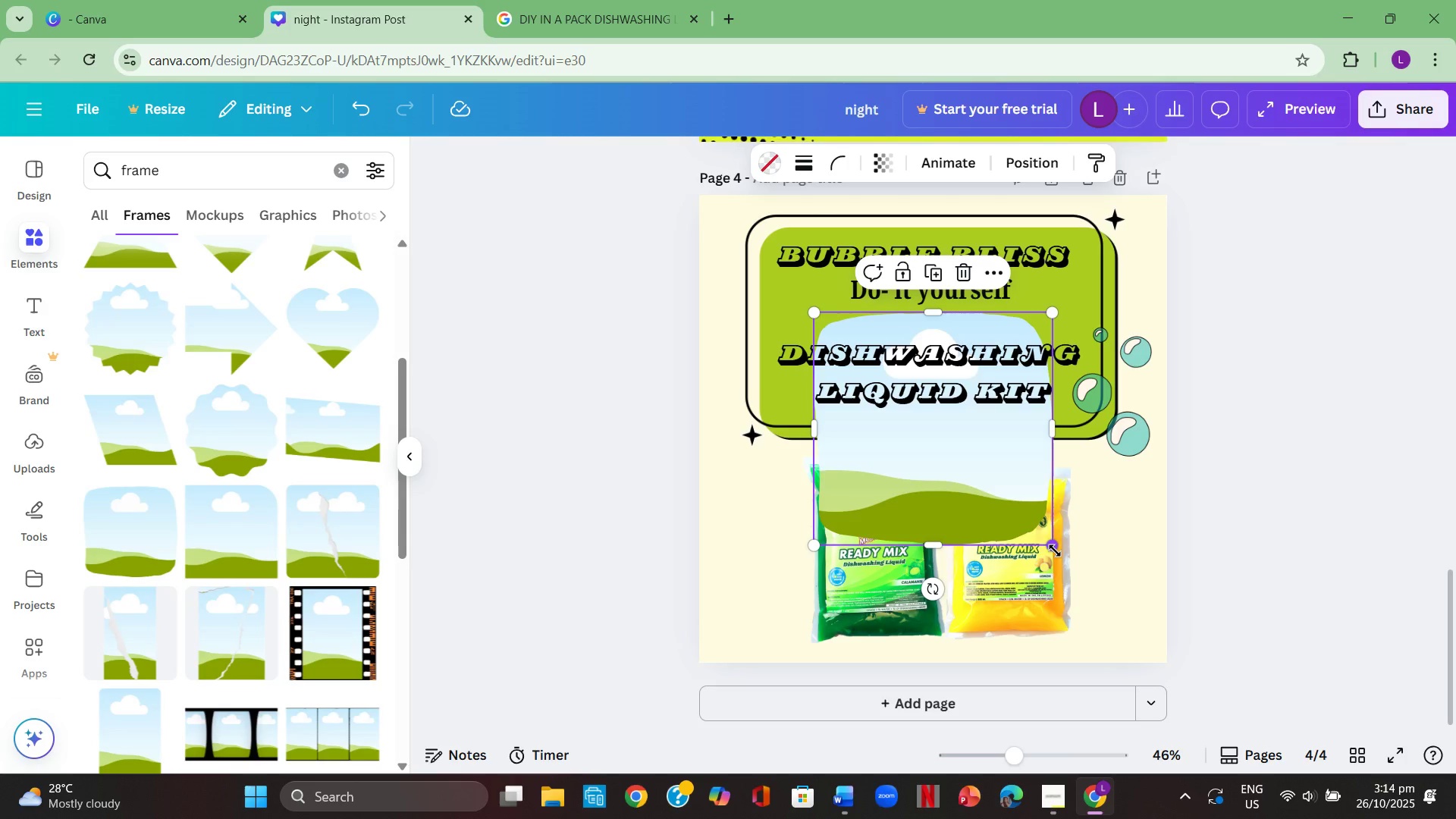 
left_click_drag(start_coordinate=[1054, 549], to_coordinate=[1014, 515])
 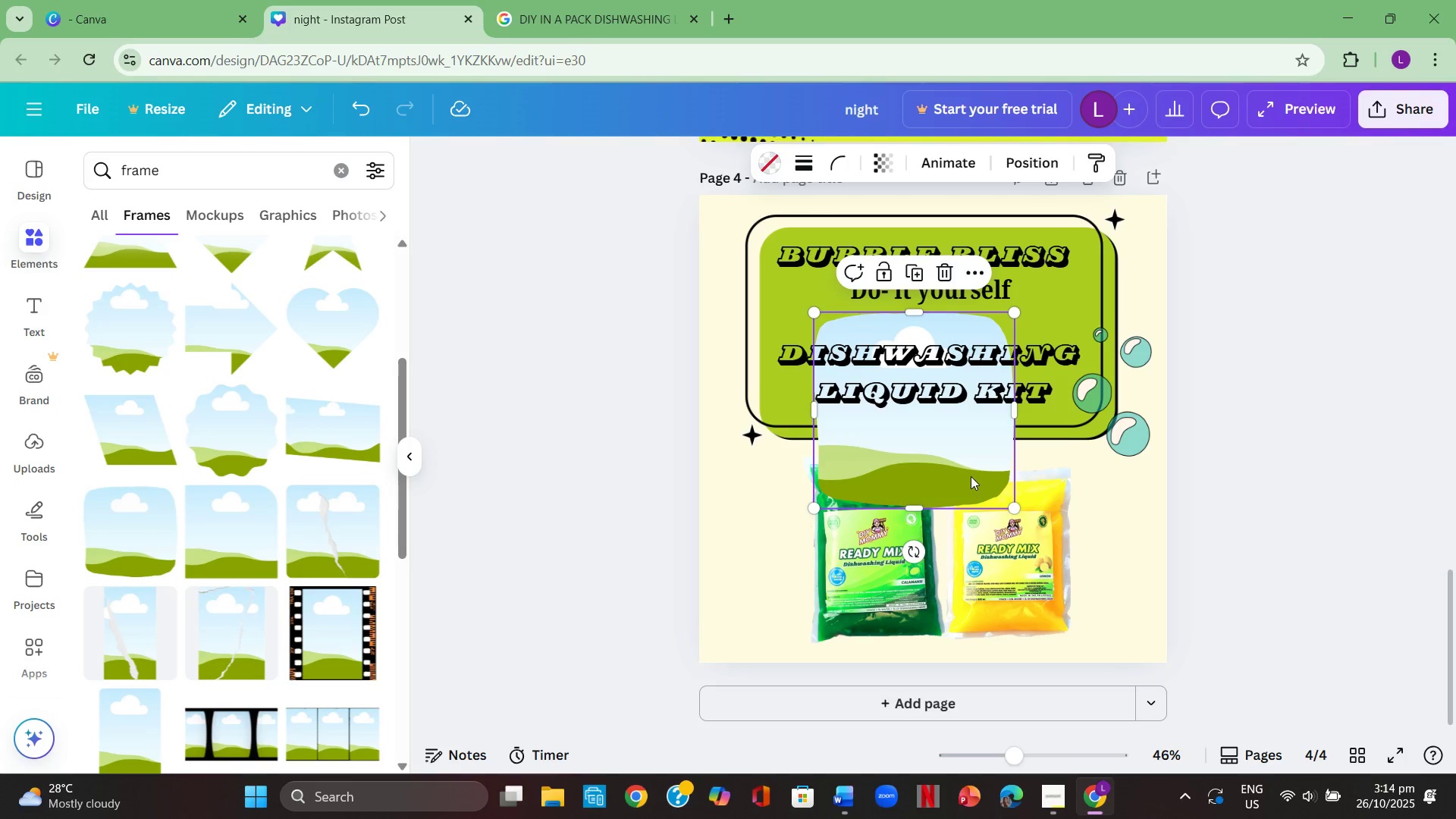 
left_click_drag(start_coordinate=[971, 474], to_coordinate=[885, 606])
 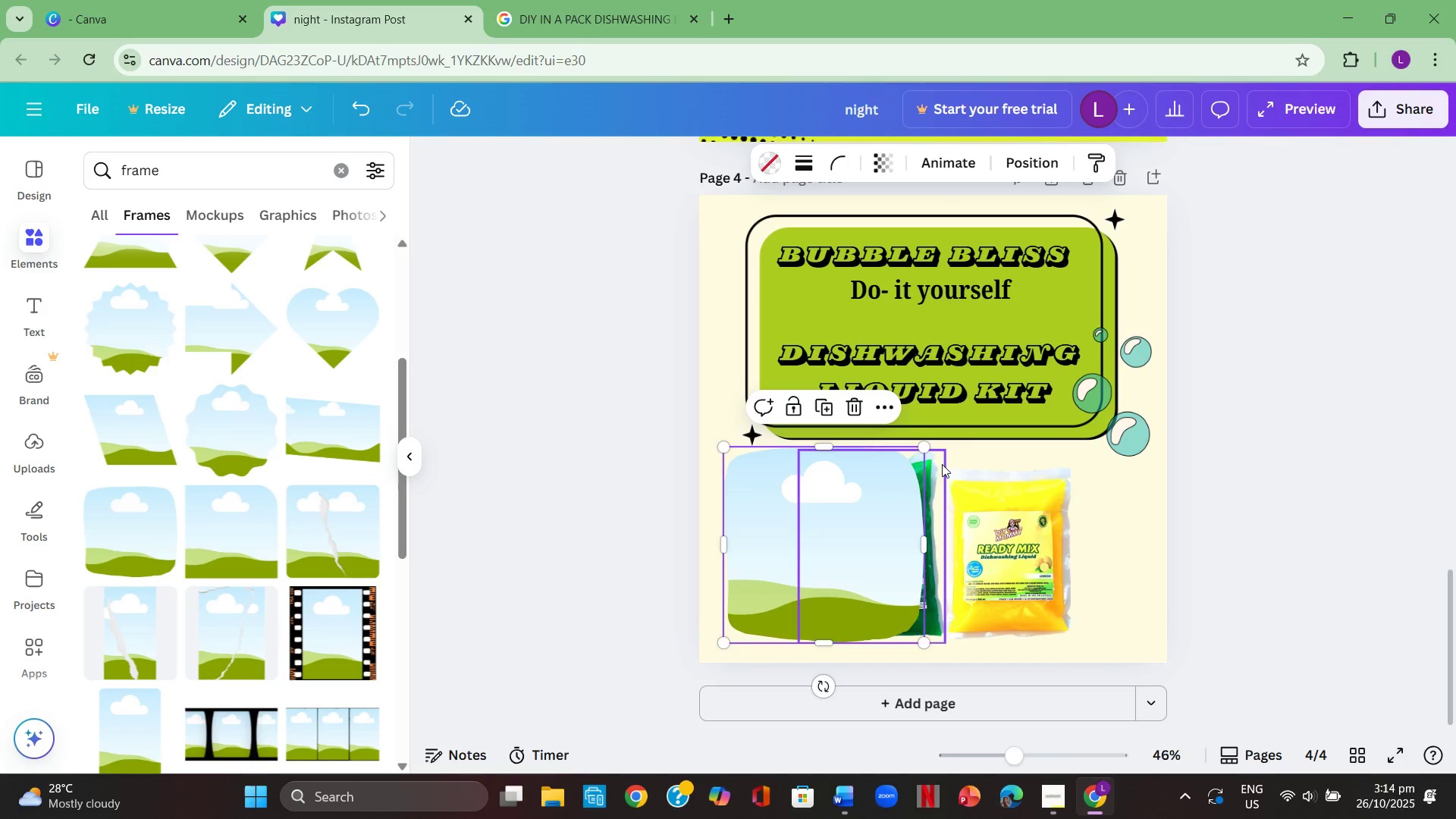 
left_click_drag(start_coordinate=[934, 472], to_coordinate=[1166, 489])
 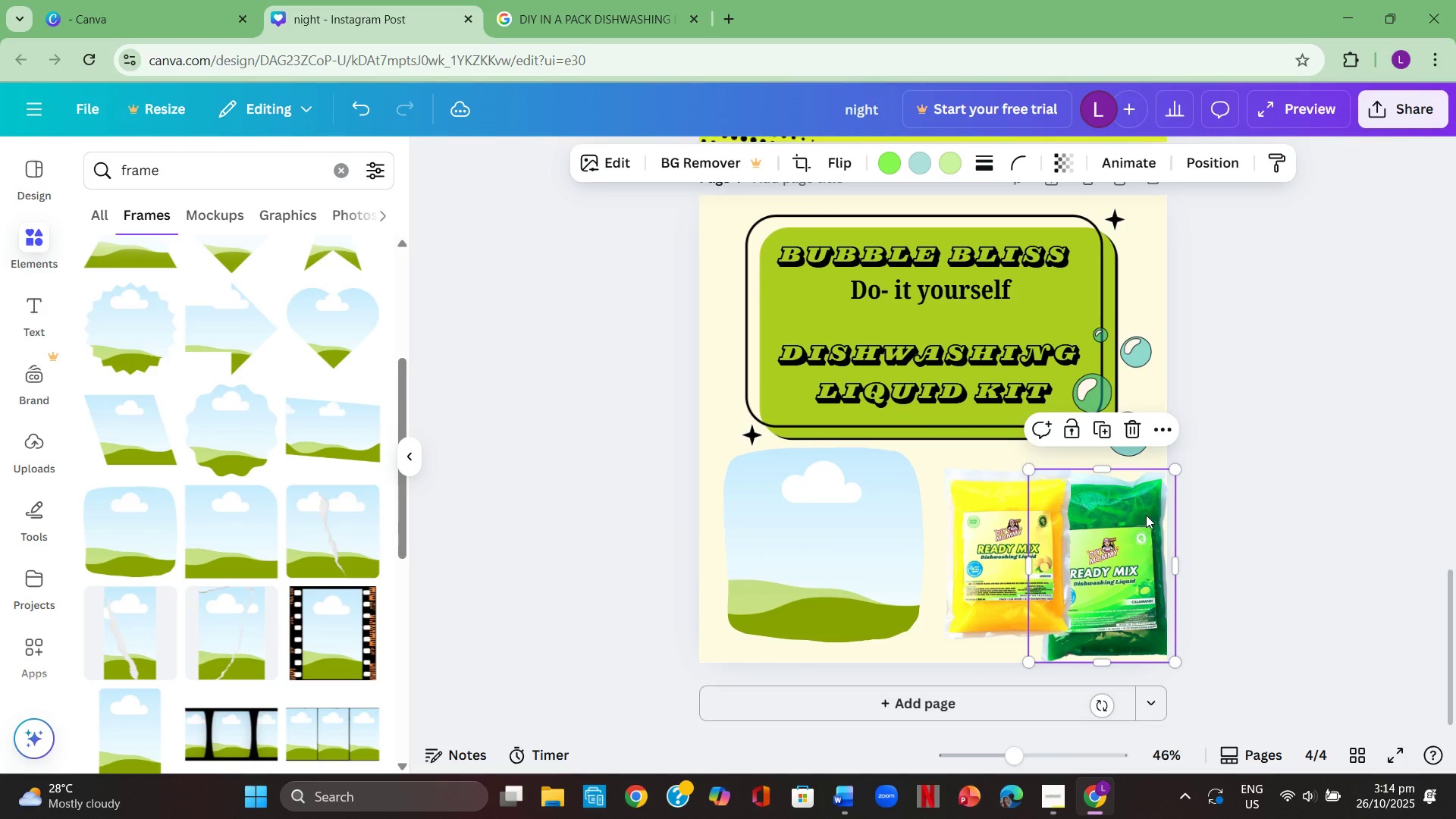 
left_click([1146, 515])
 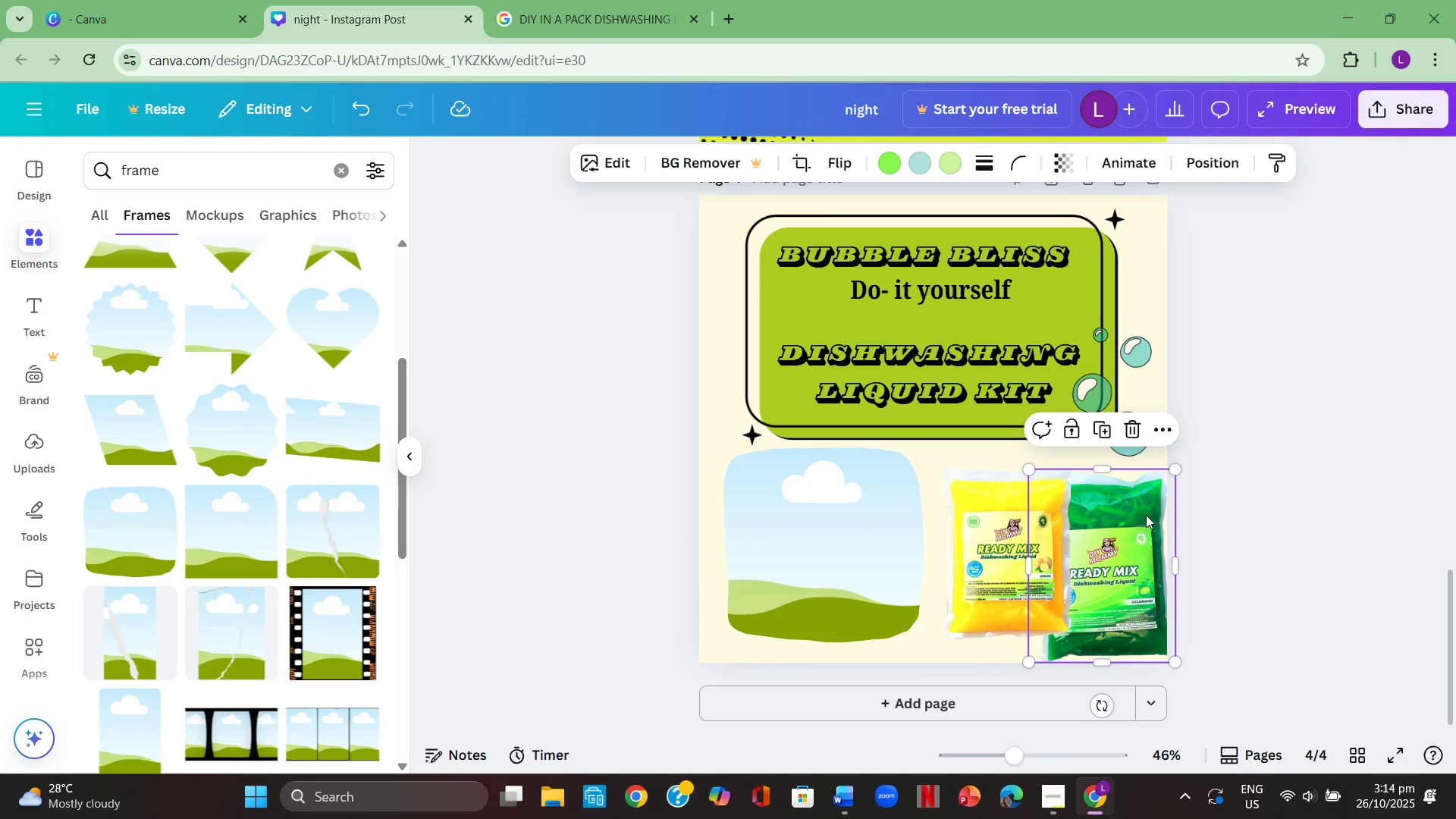 
right_click([1146, 515])
 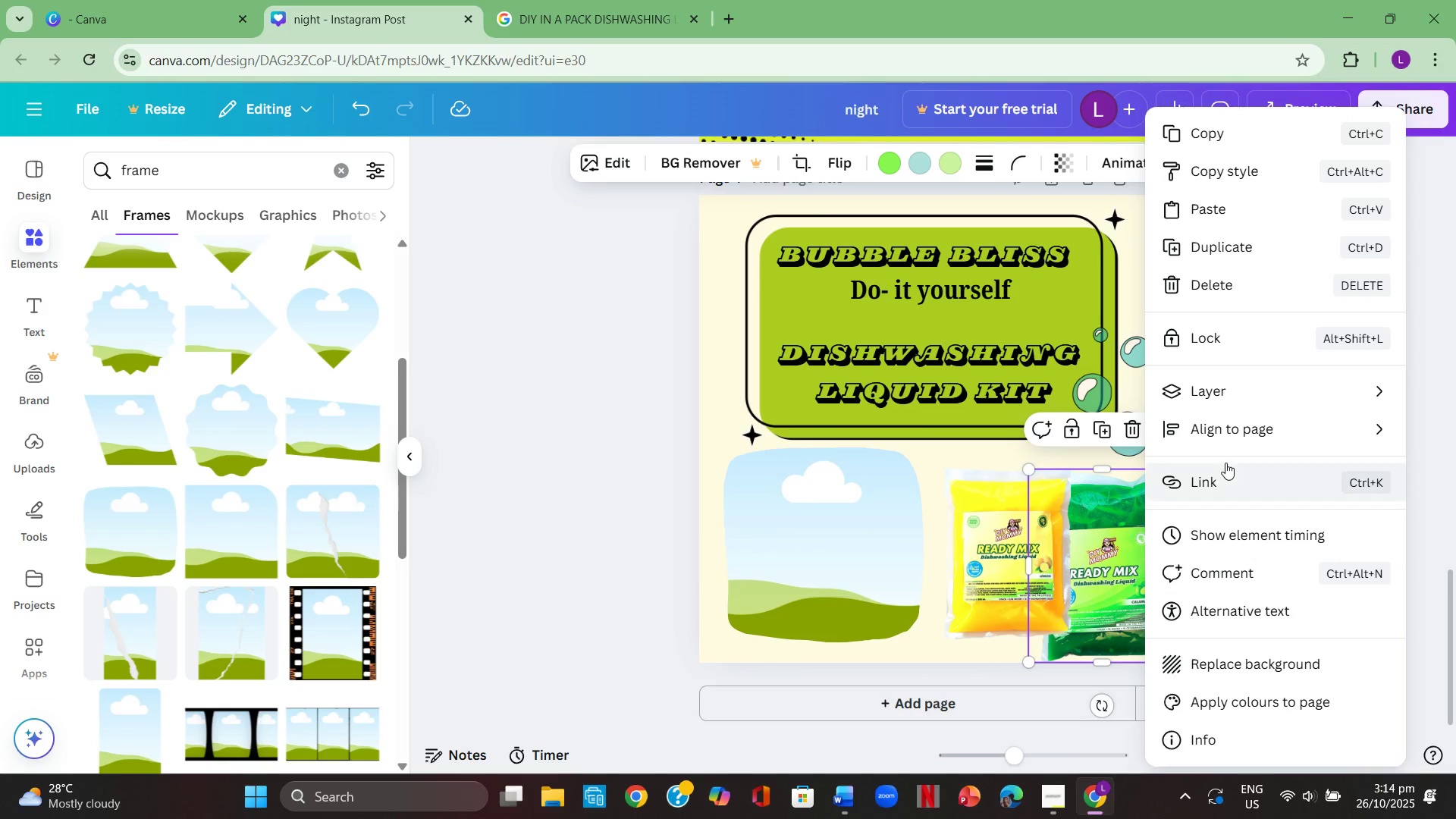 
left_click_drag(start_coordinate=[1093, 544], to_coordinate=[788, 547])
 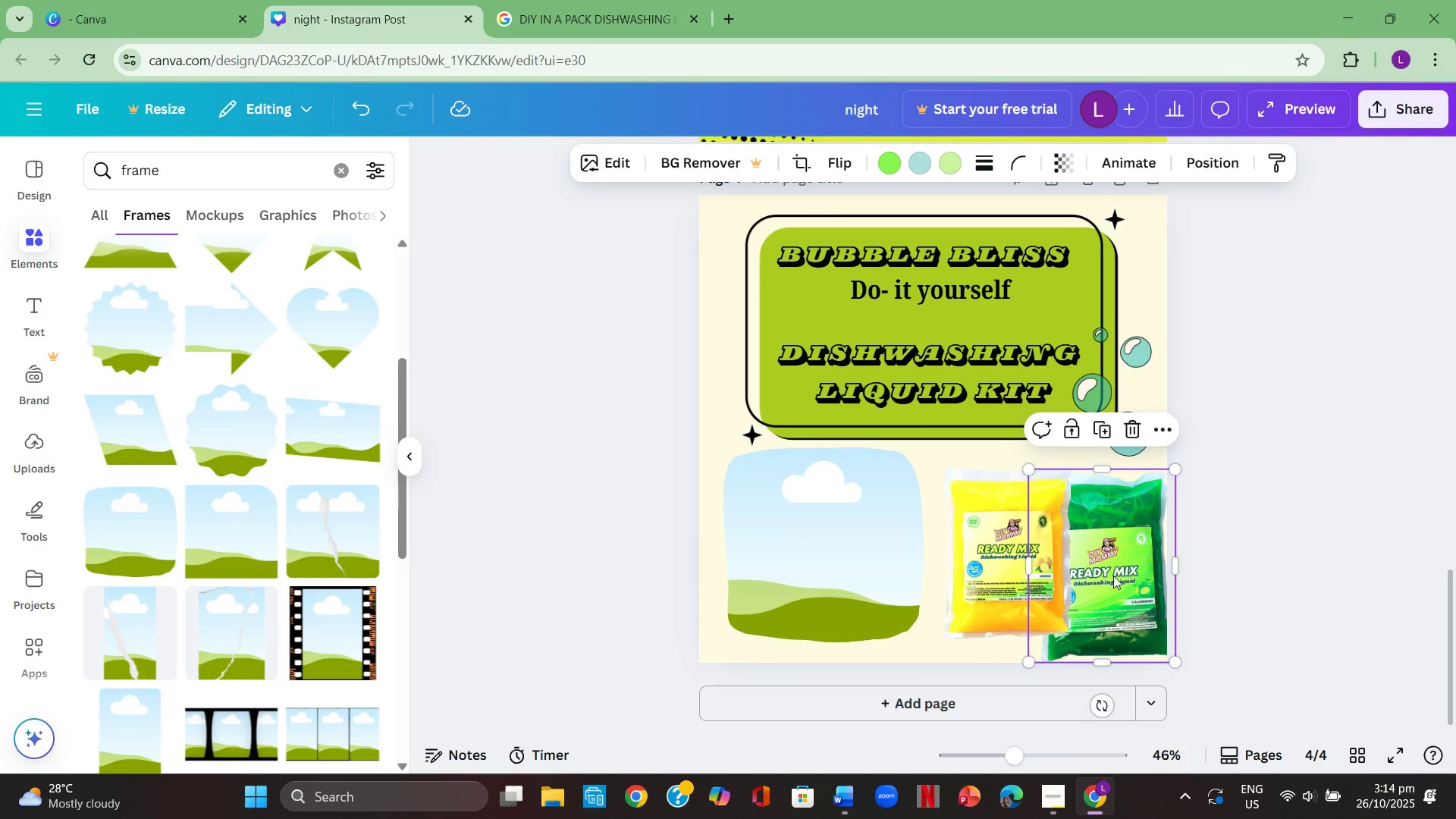 
left_click_drag(start_coordinate=[1113, 576], to_coordinate=[851, 582])
 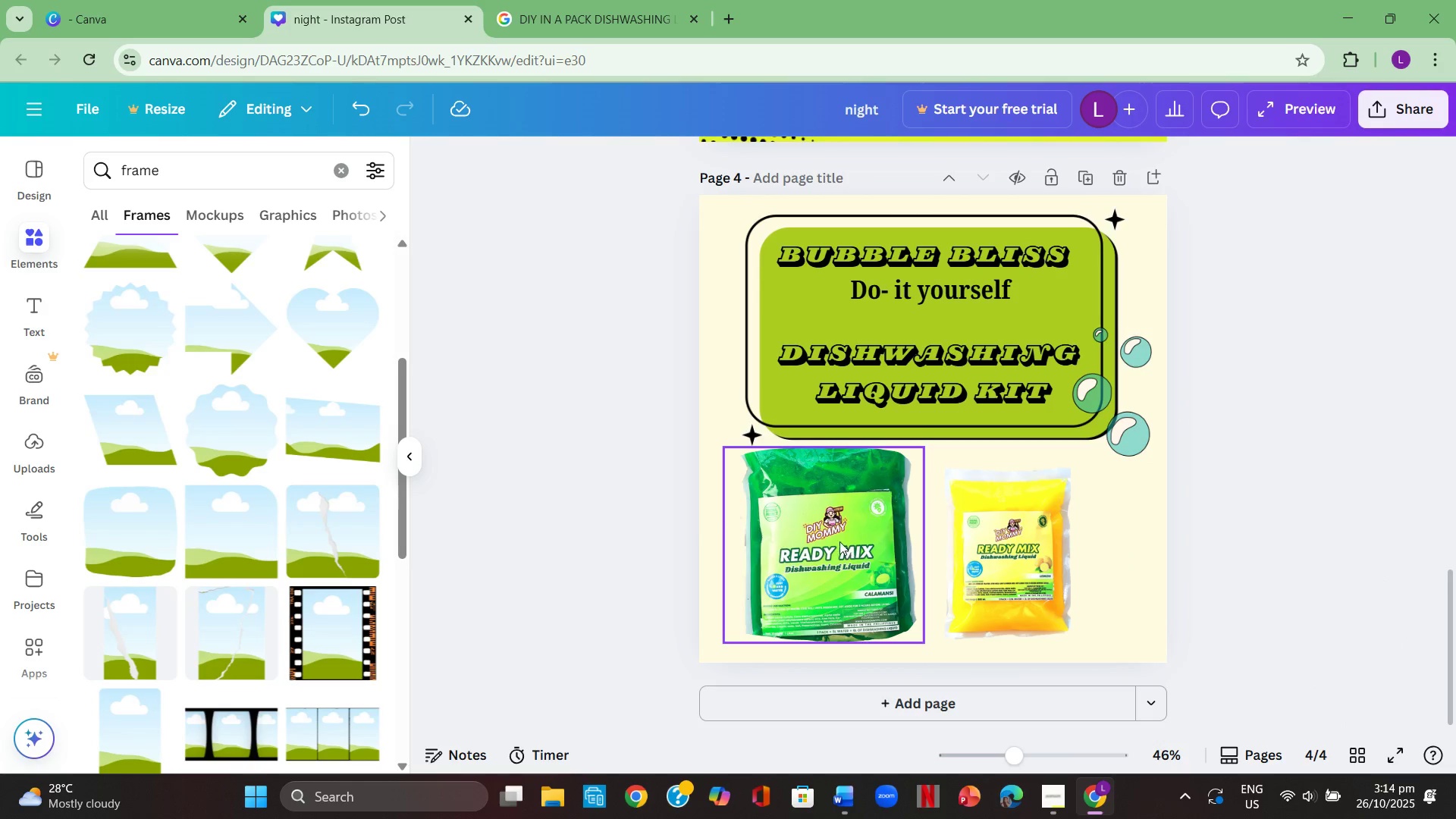 
left_click([821, 526])
 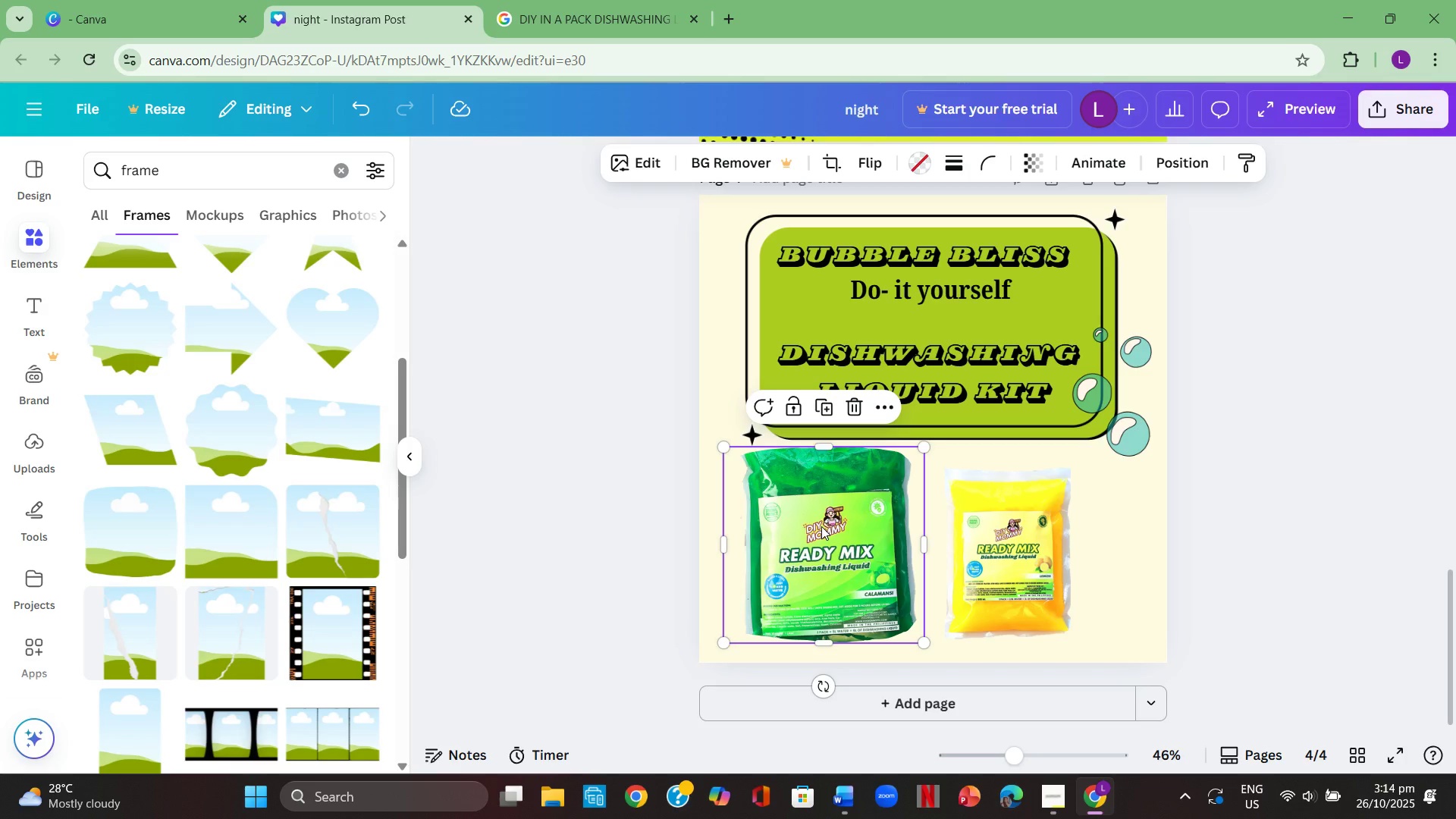 
right_click([821, 526])
 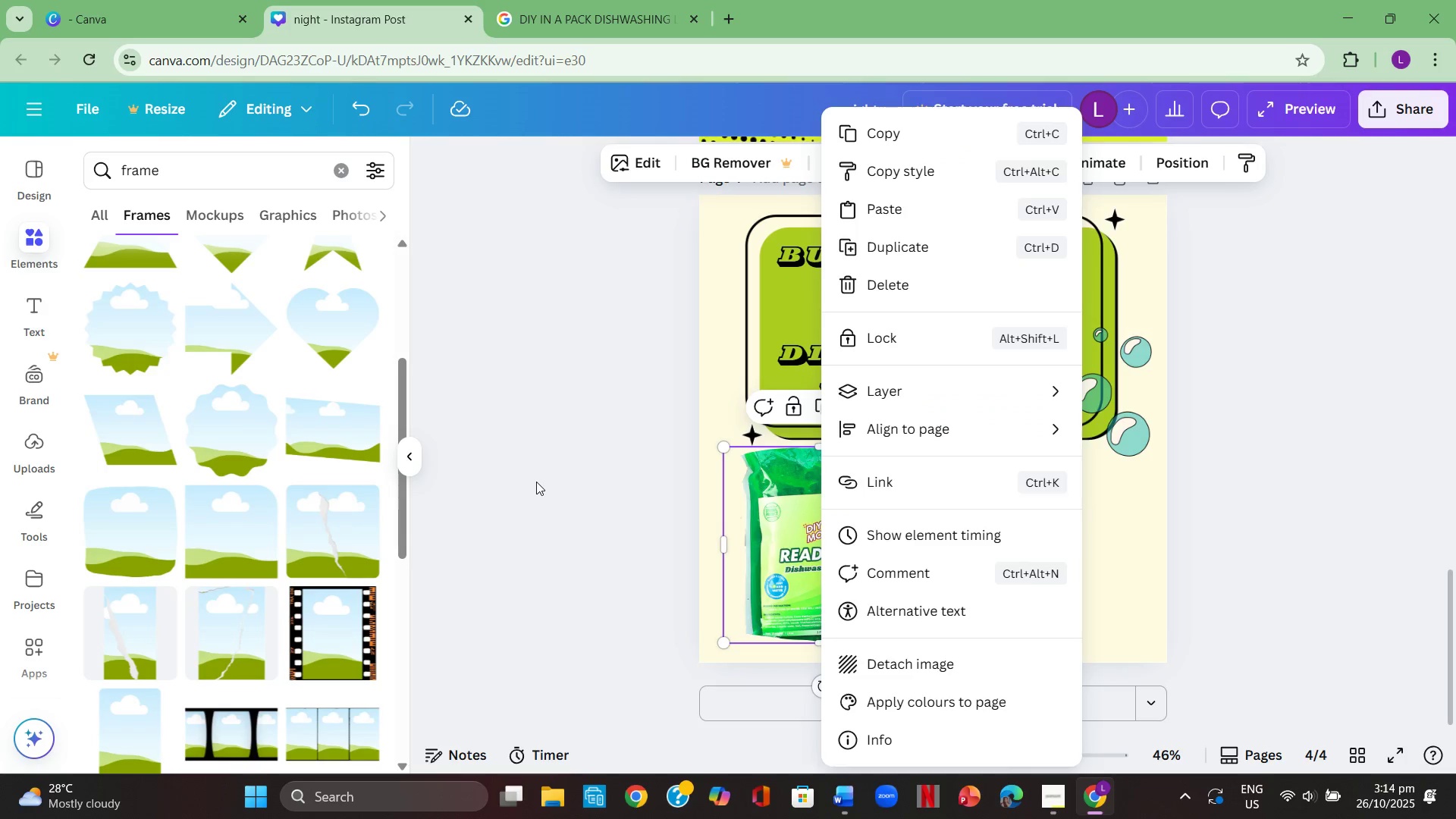 
left_click([536, 482])
 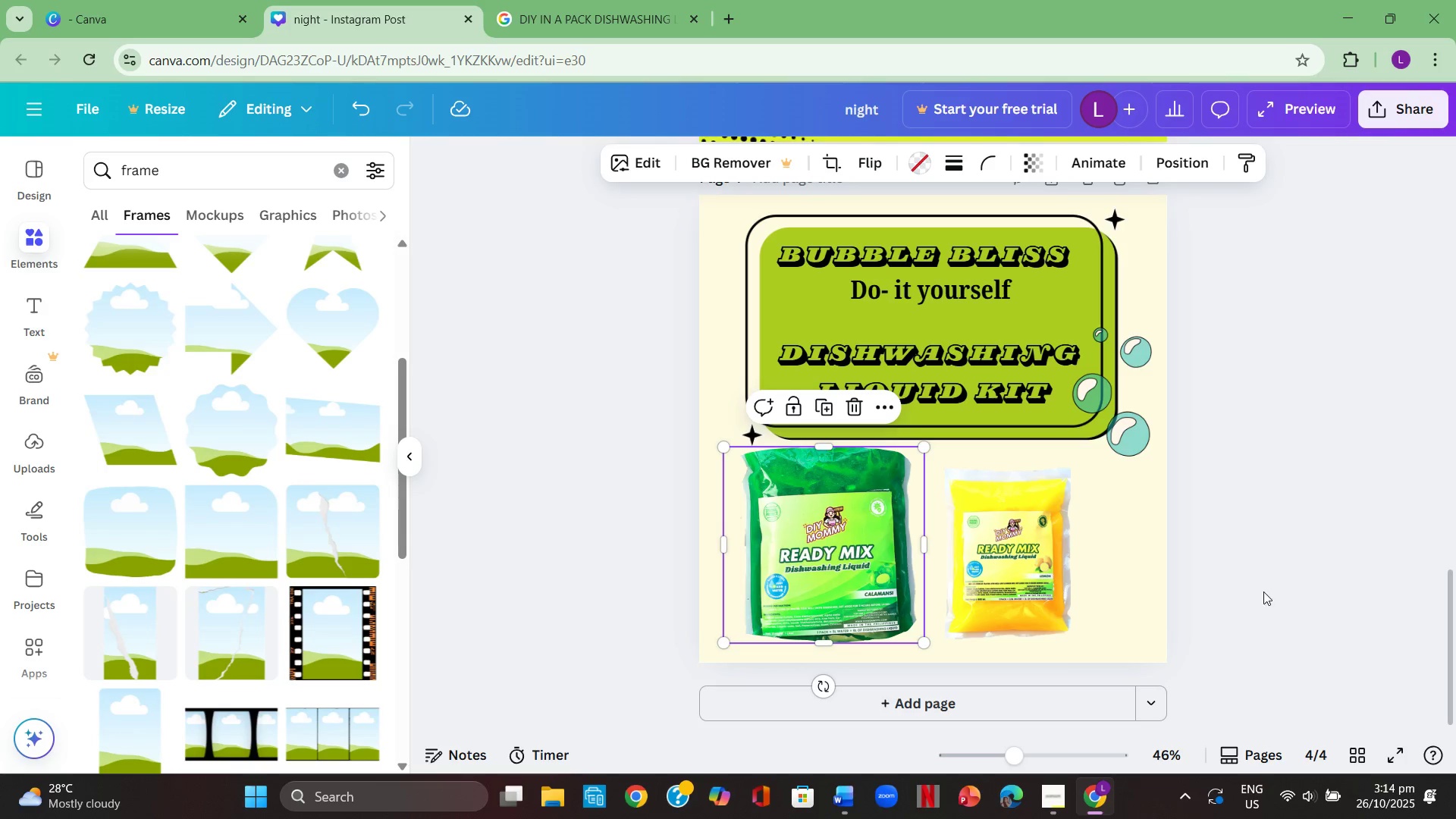 
left_click([1263, 592])
 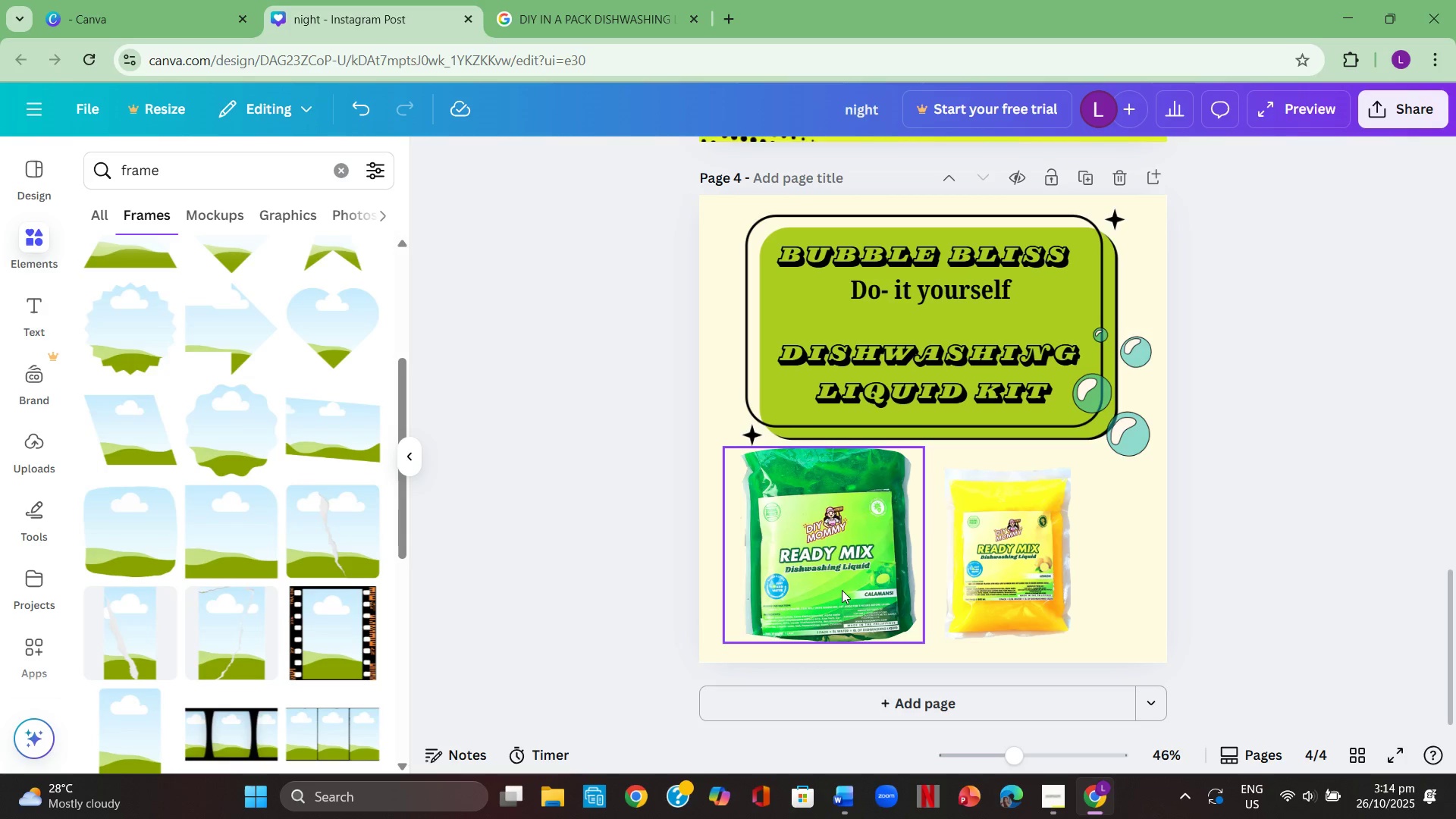 
left_click_drag(start_coordinate=[841, 588], to_coordinate=[868, 585])
 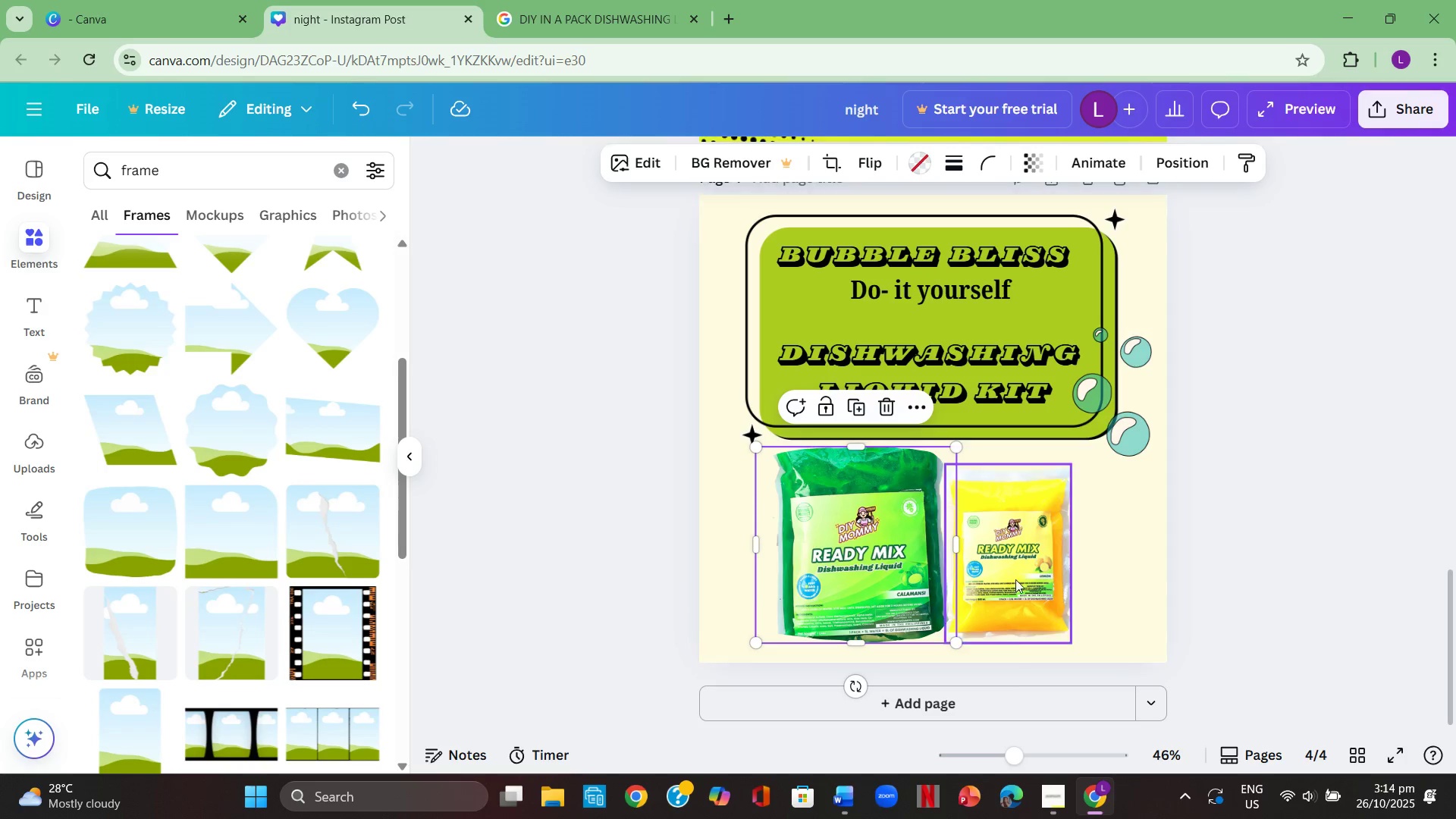 
left_click_drag(start_coordinate=[1012, 579], to_coordinate=[1128, 592])
 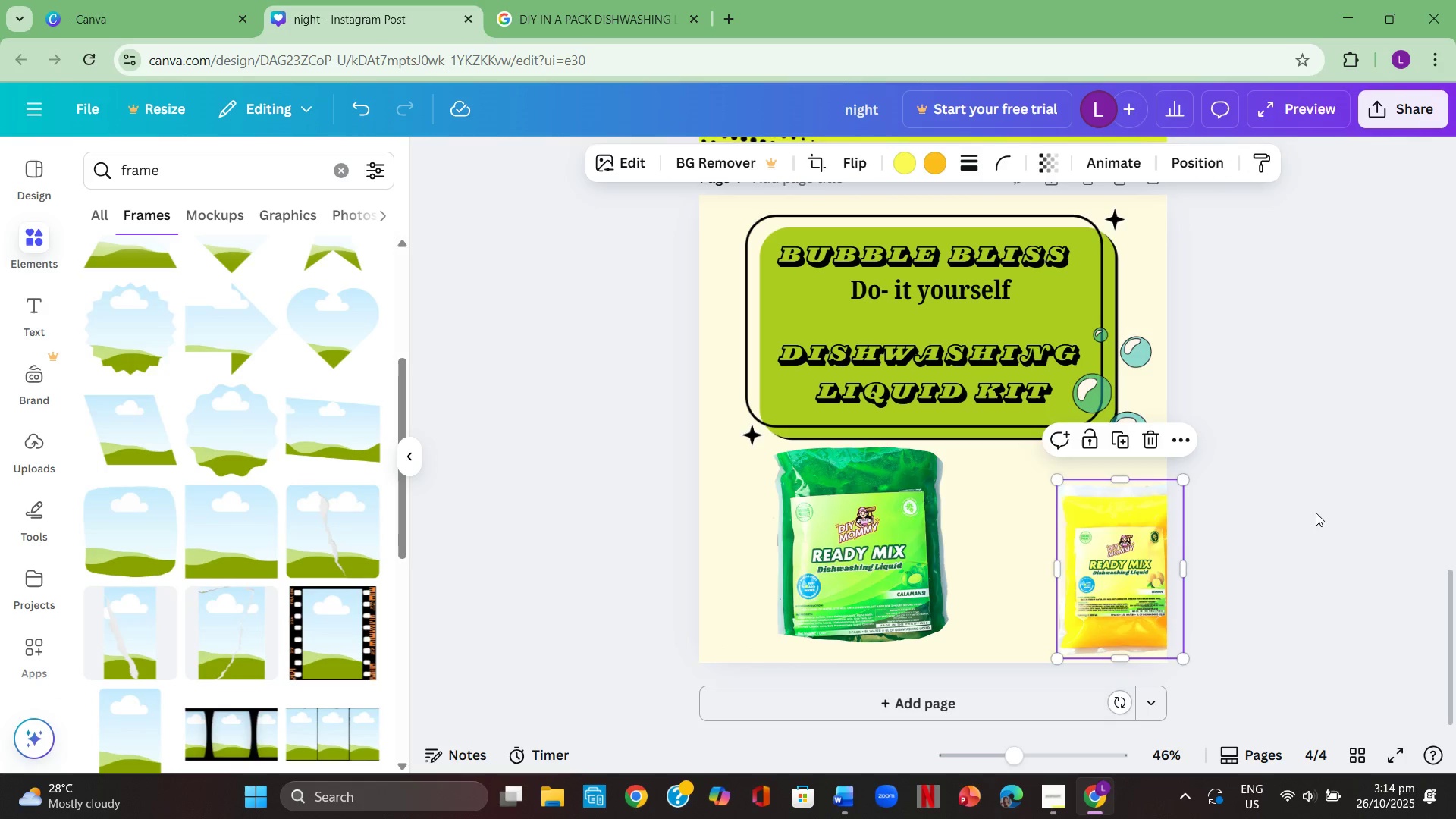 
left_click([1316, 513])
 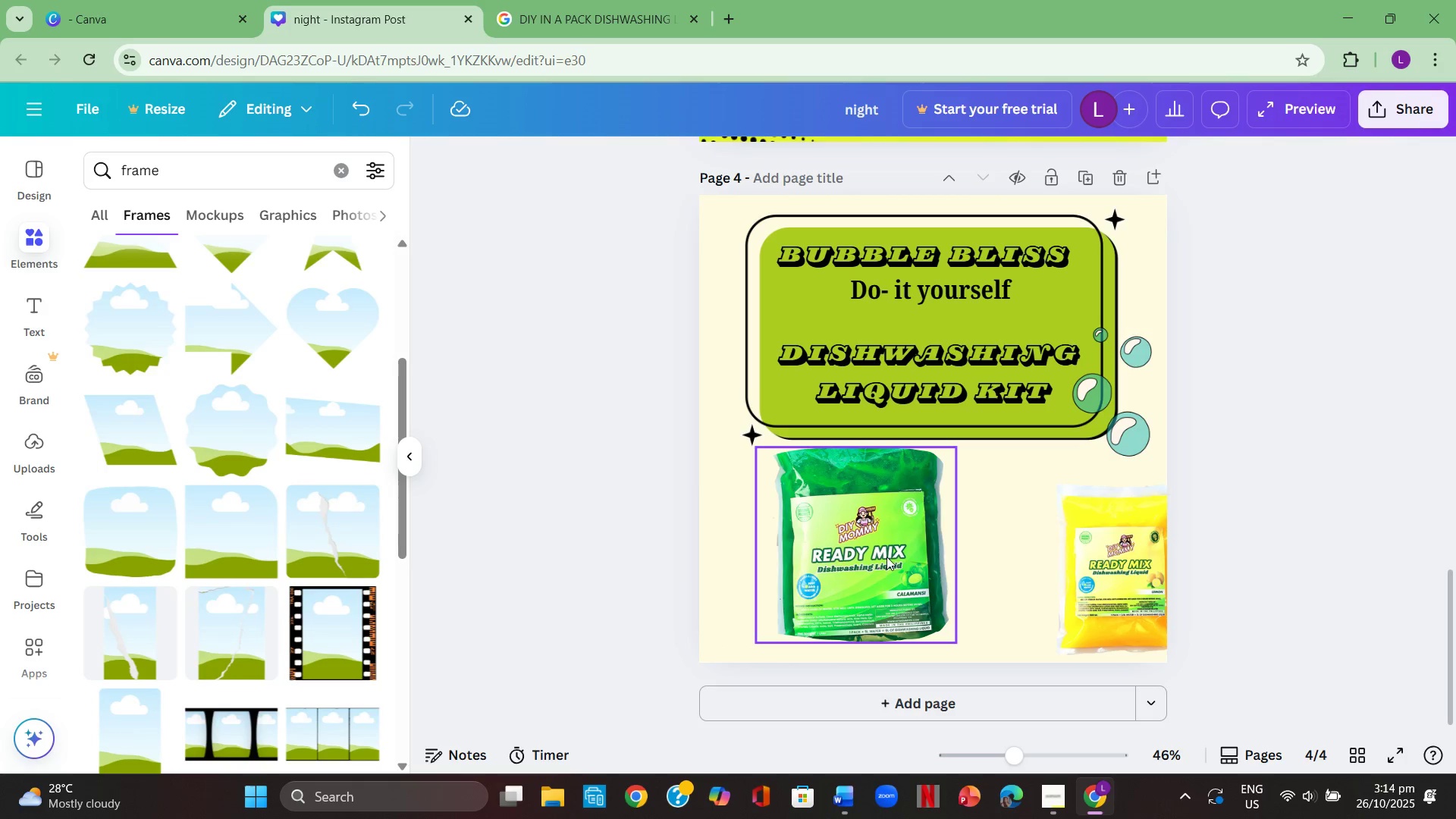 
left_click([893, 541])
 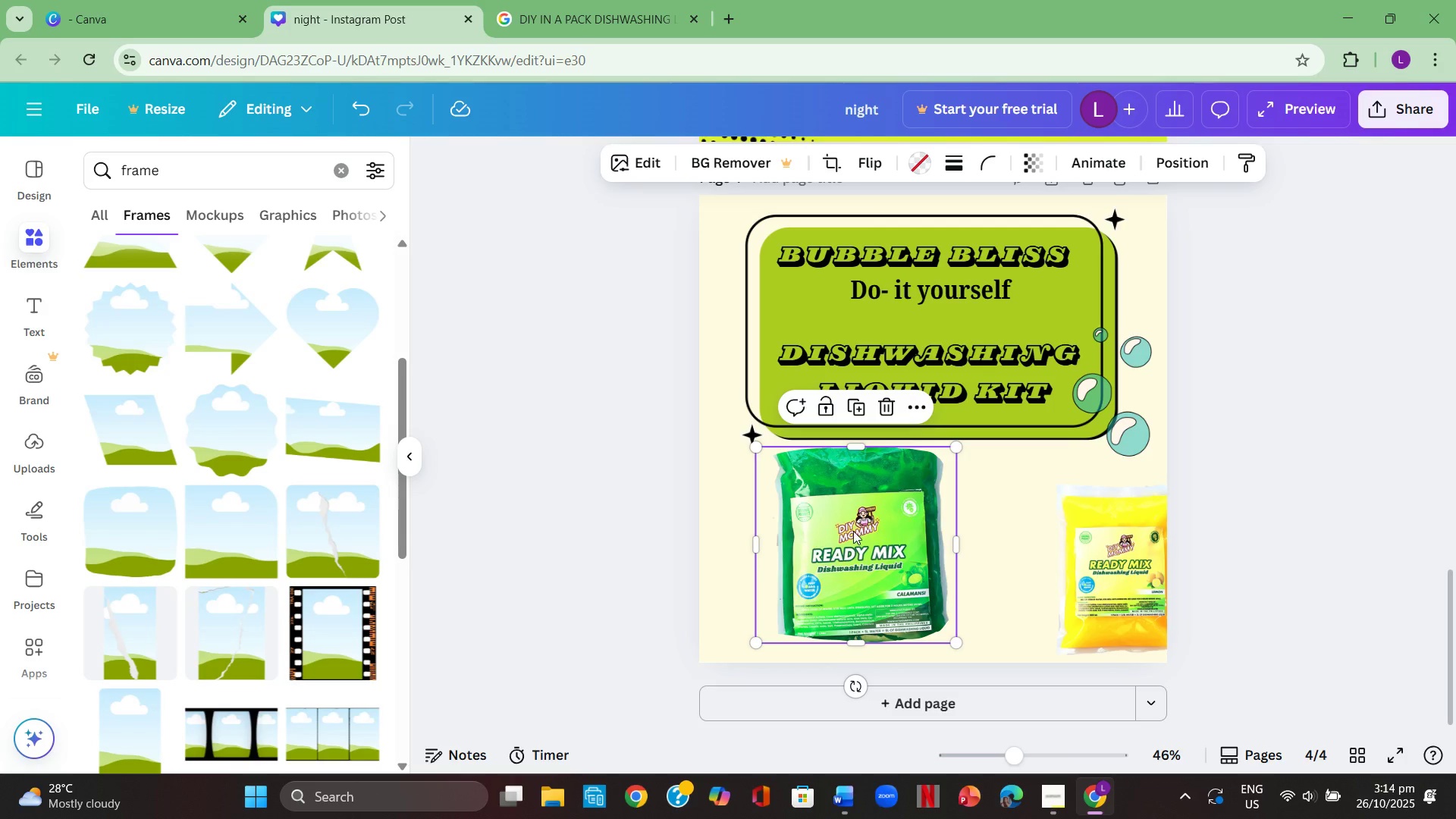 
left_click([853, 531])
 